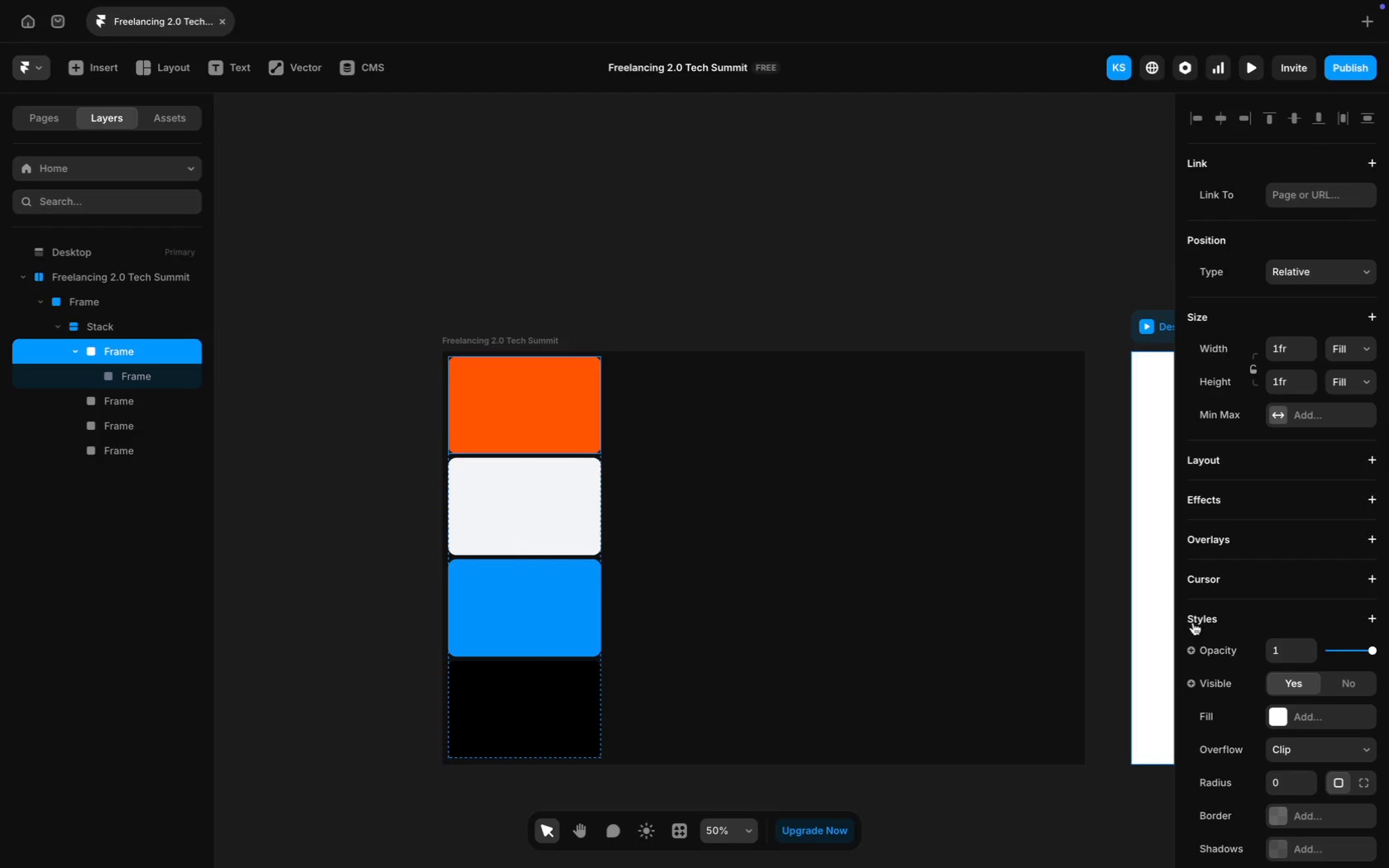 
scroll: coordinate [1313, 610], scroll_direction: down, amount: 31.0
 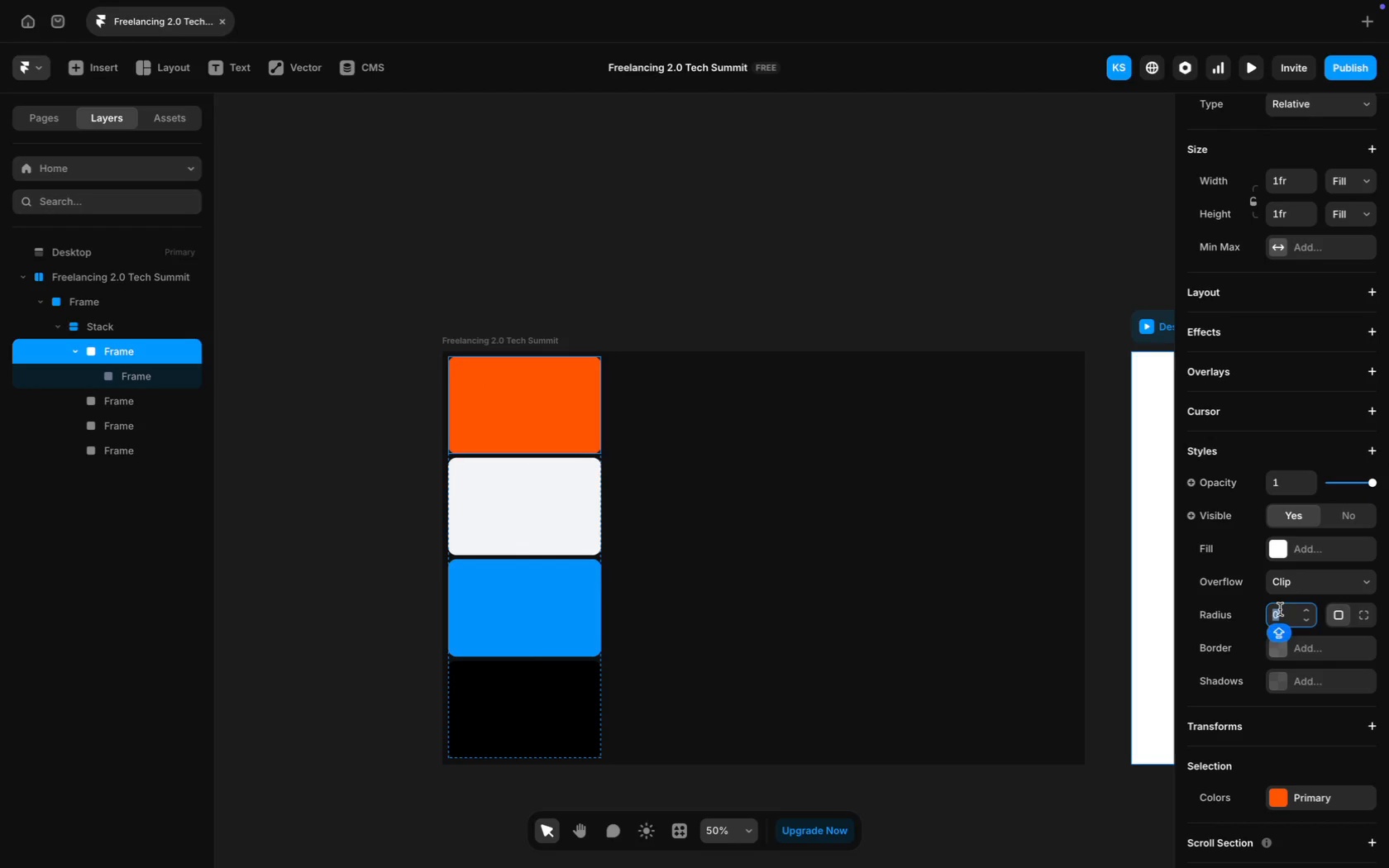 
type(20)
 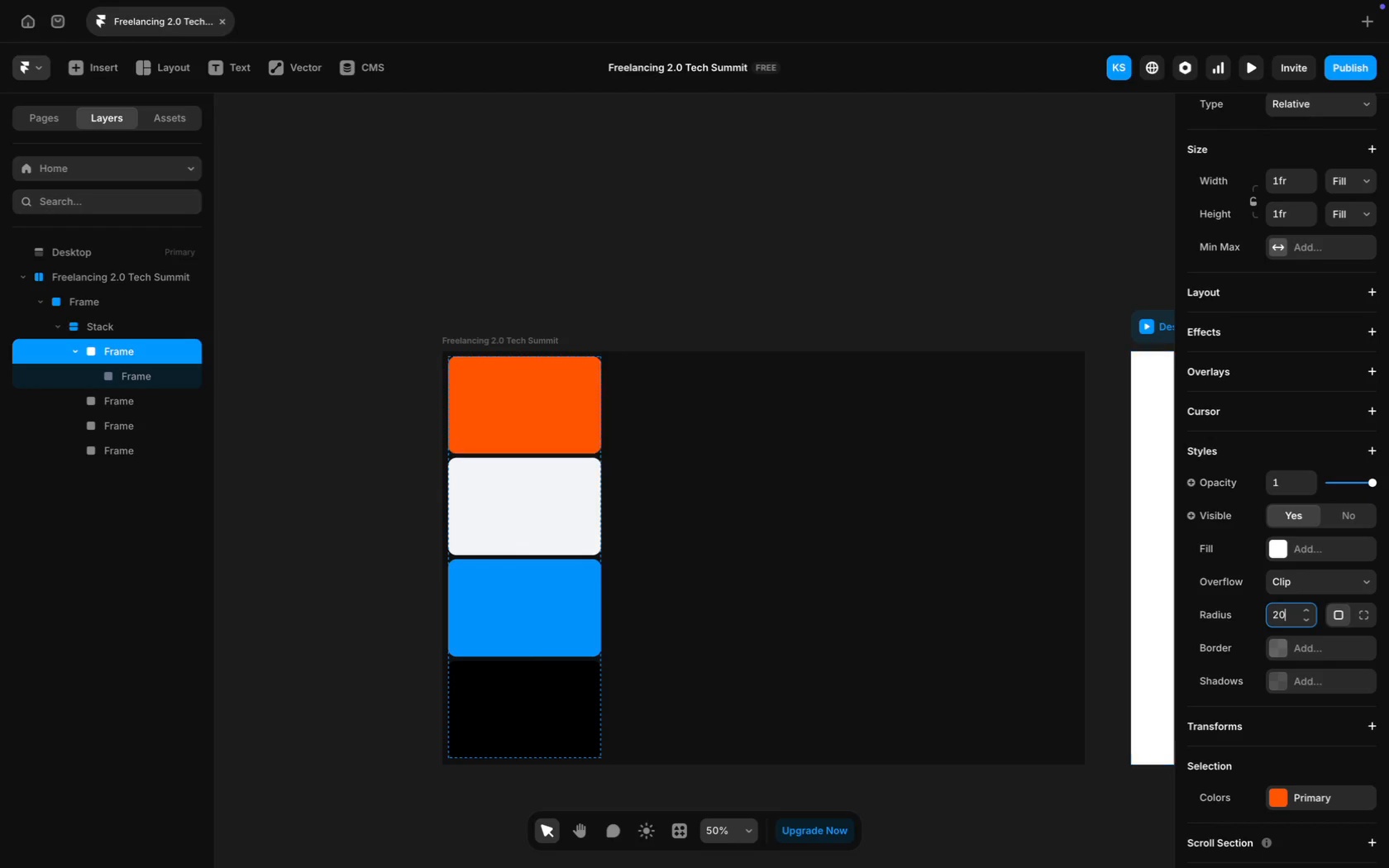 
key(Enter)
 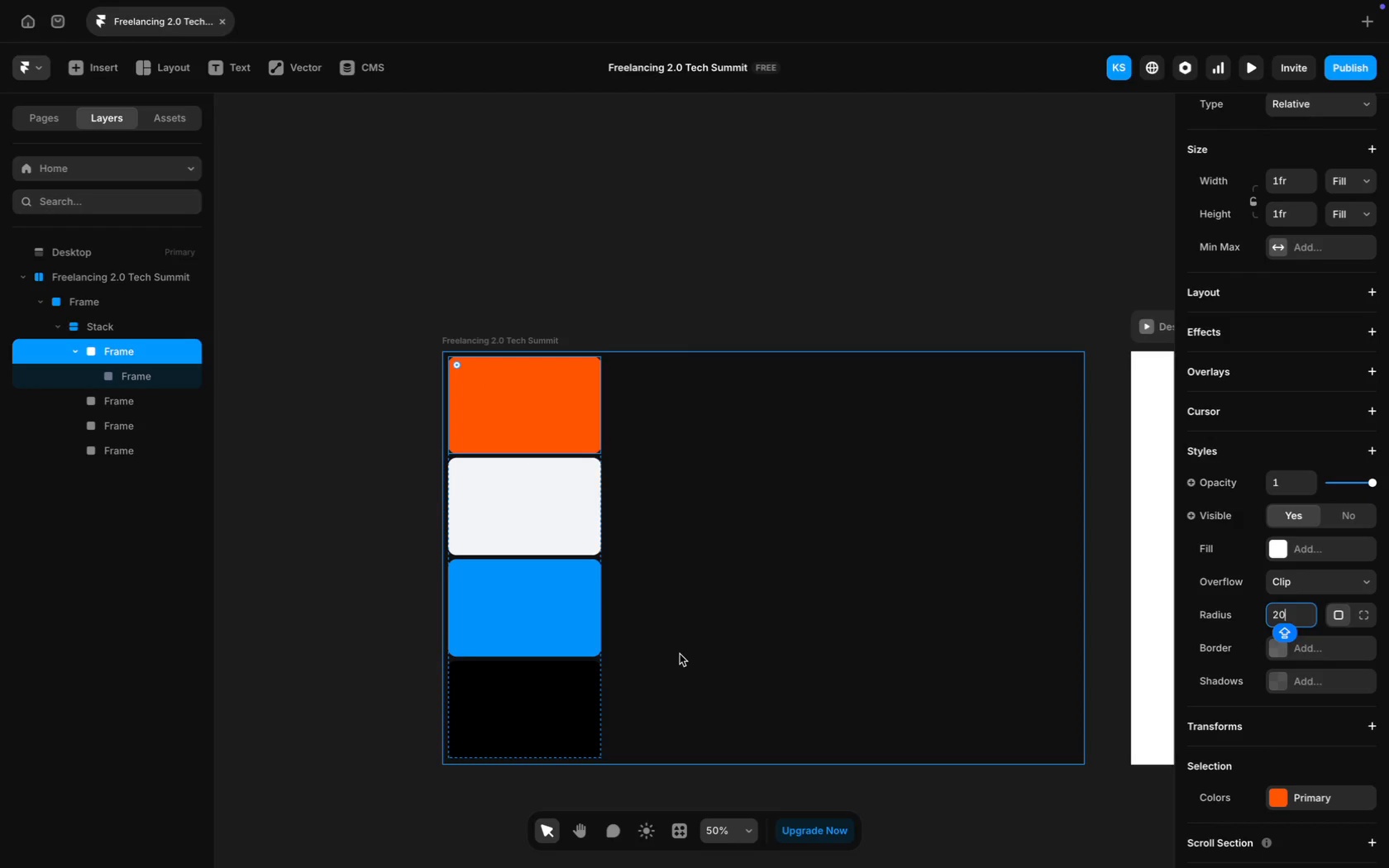 
key(Meta+Equal)
 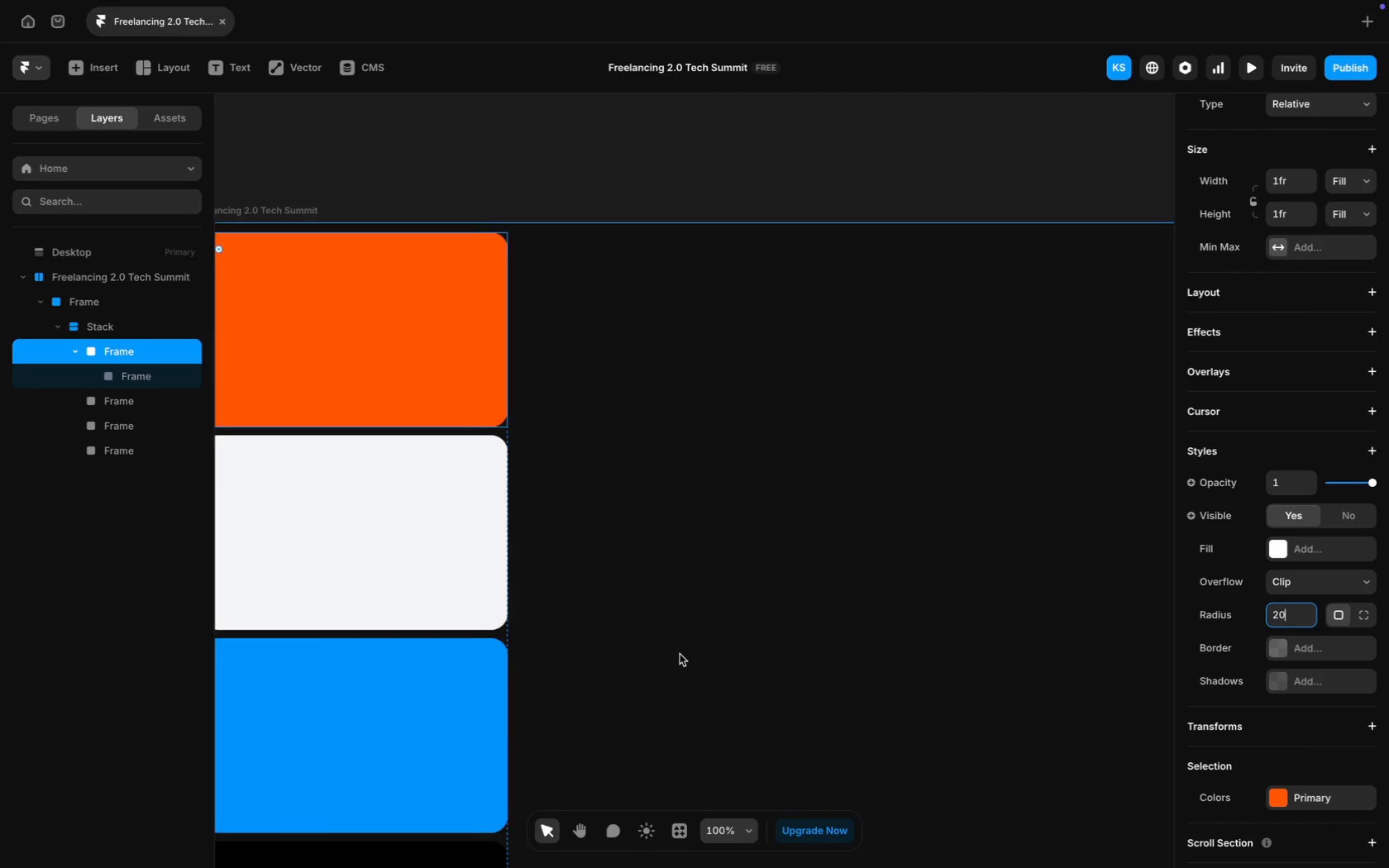 
scroll: coordinate [680, 654], scroll_direction: up, amount: 19.0
 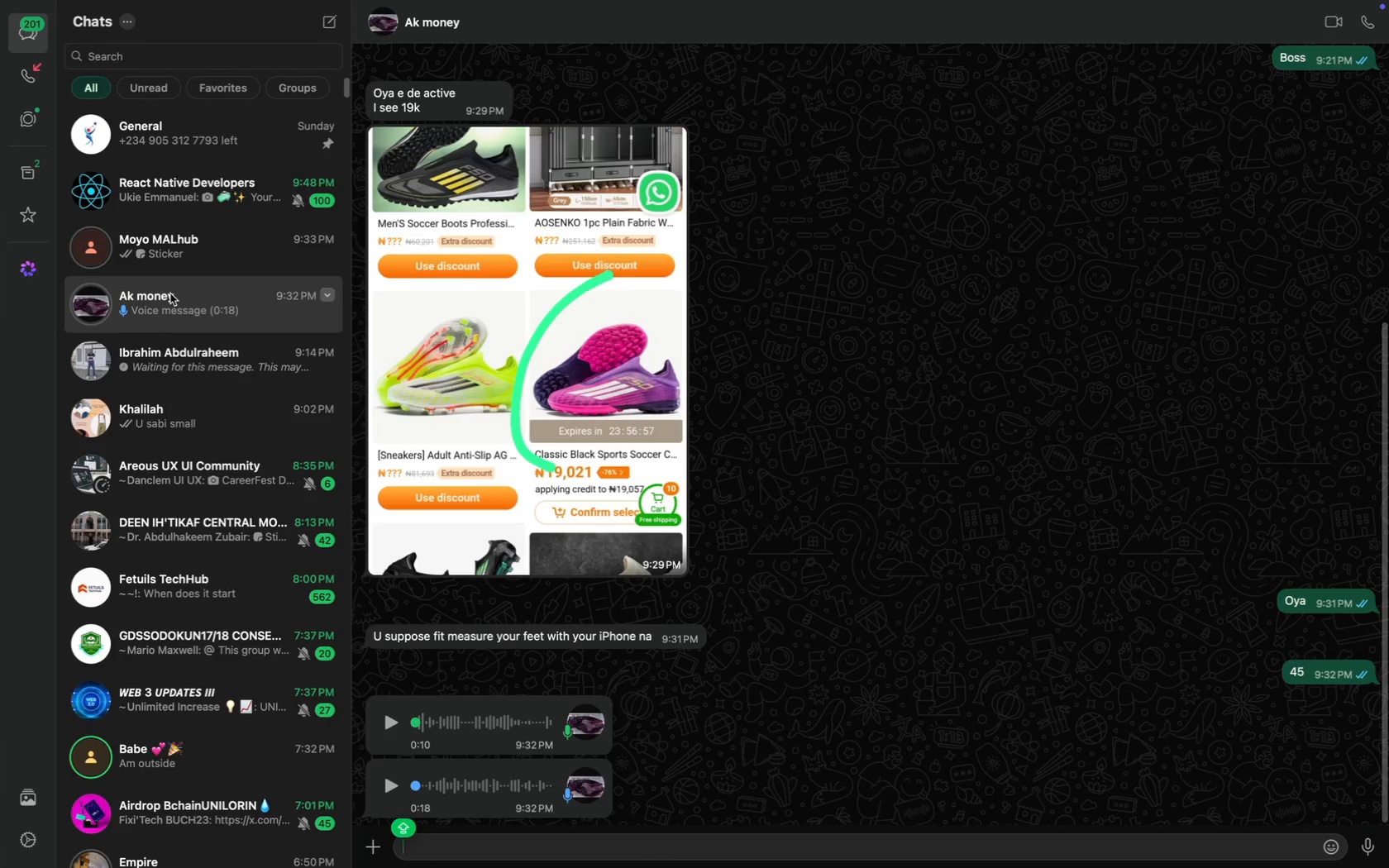 
left_click([26, 185])
 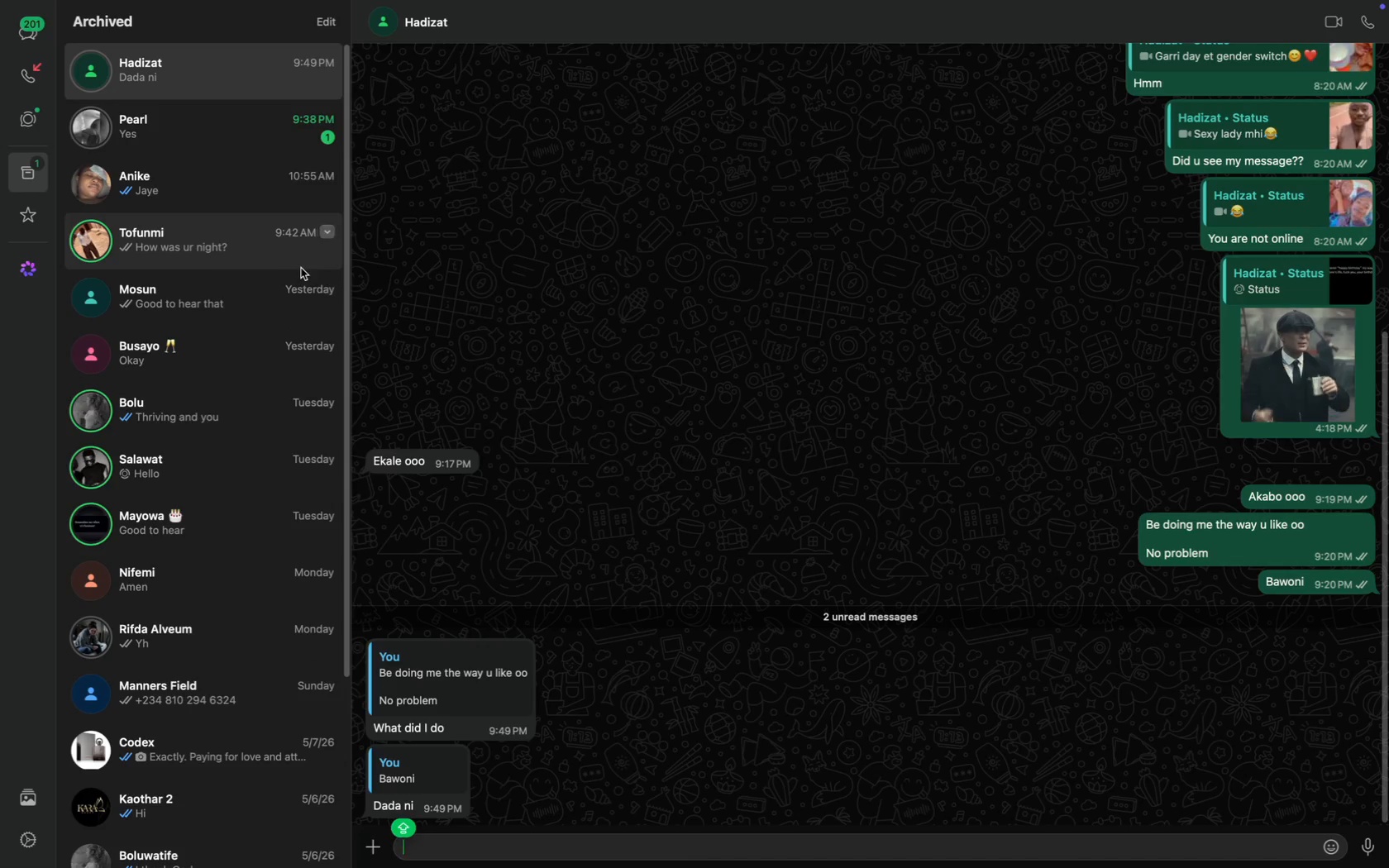 
scroll: coordinate [699, 498], scroll_direction: down, amount: 19.0
 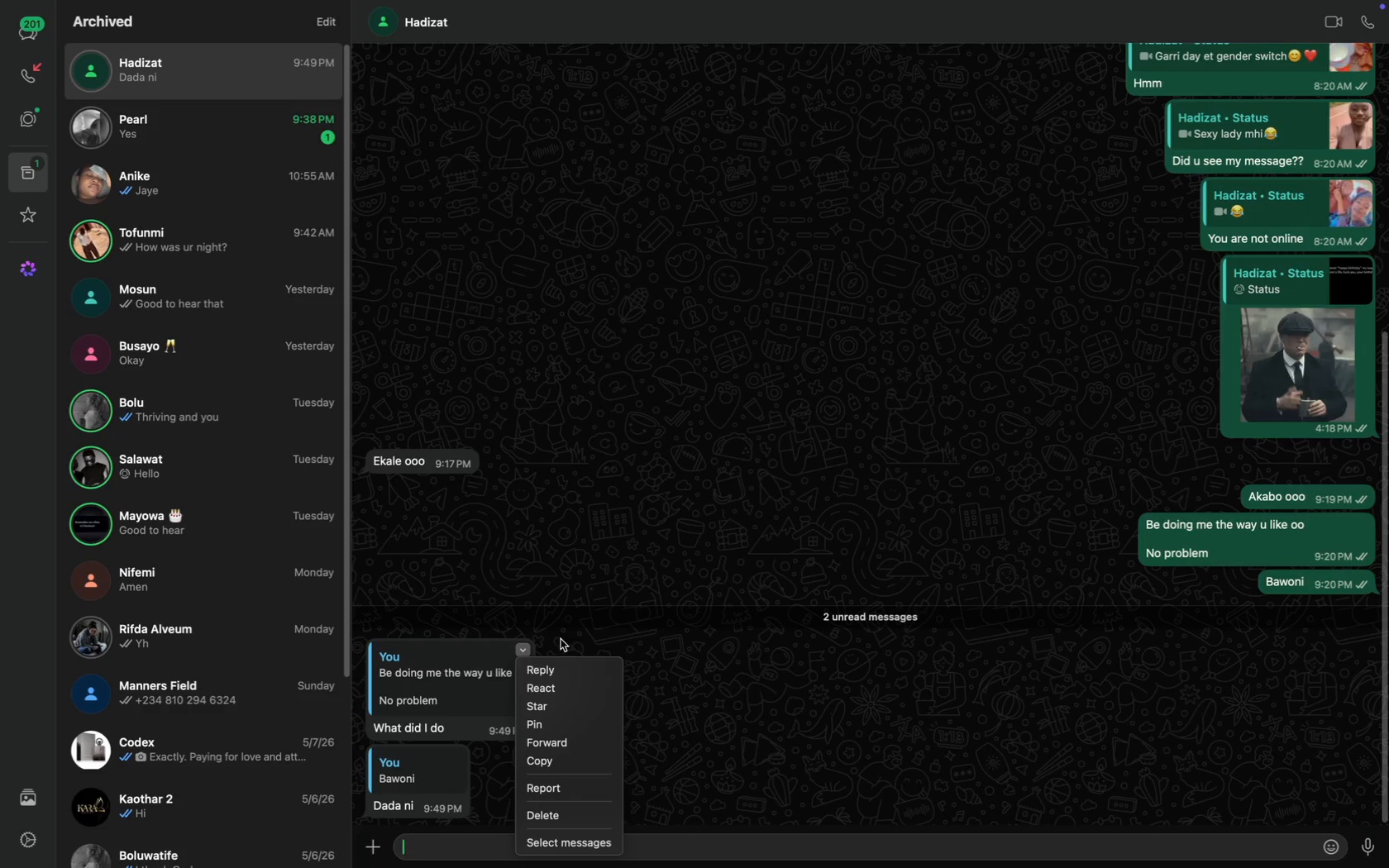 
left_click([564, 670])
 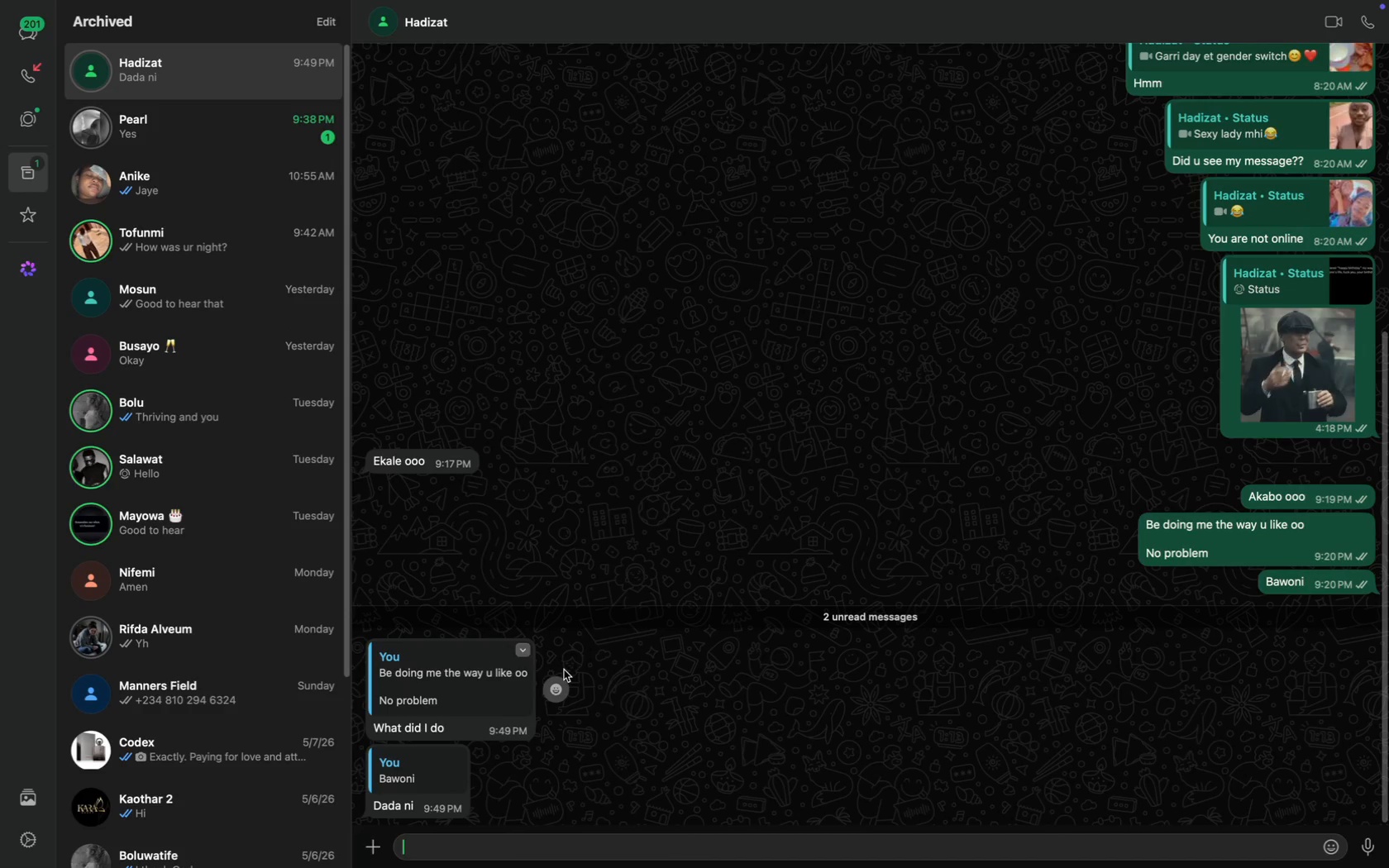 
type(Nothinf )
key(Backspace)
key(Backspace)
type(g oo)
 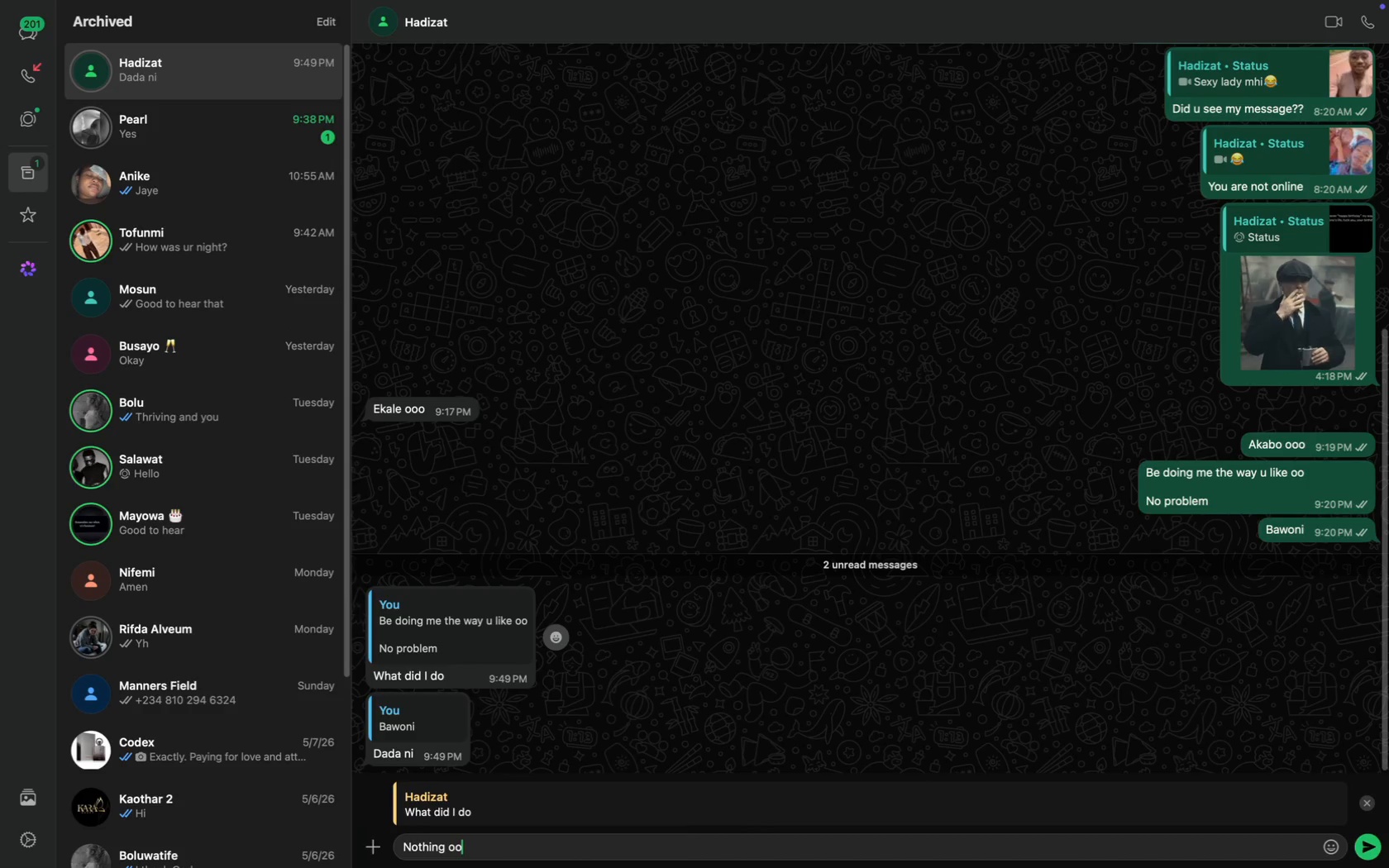 
key(Enter)
 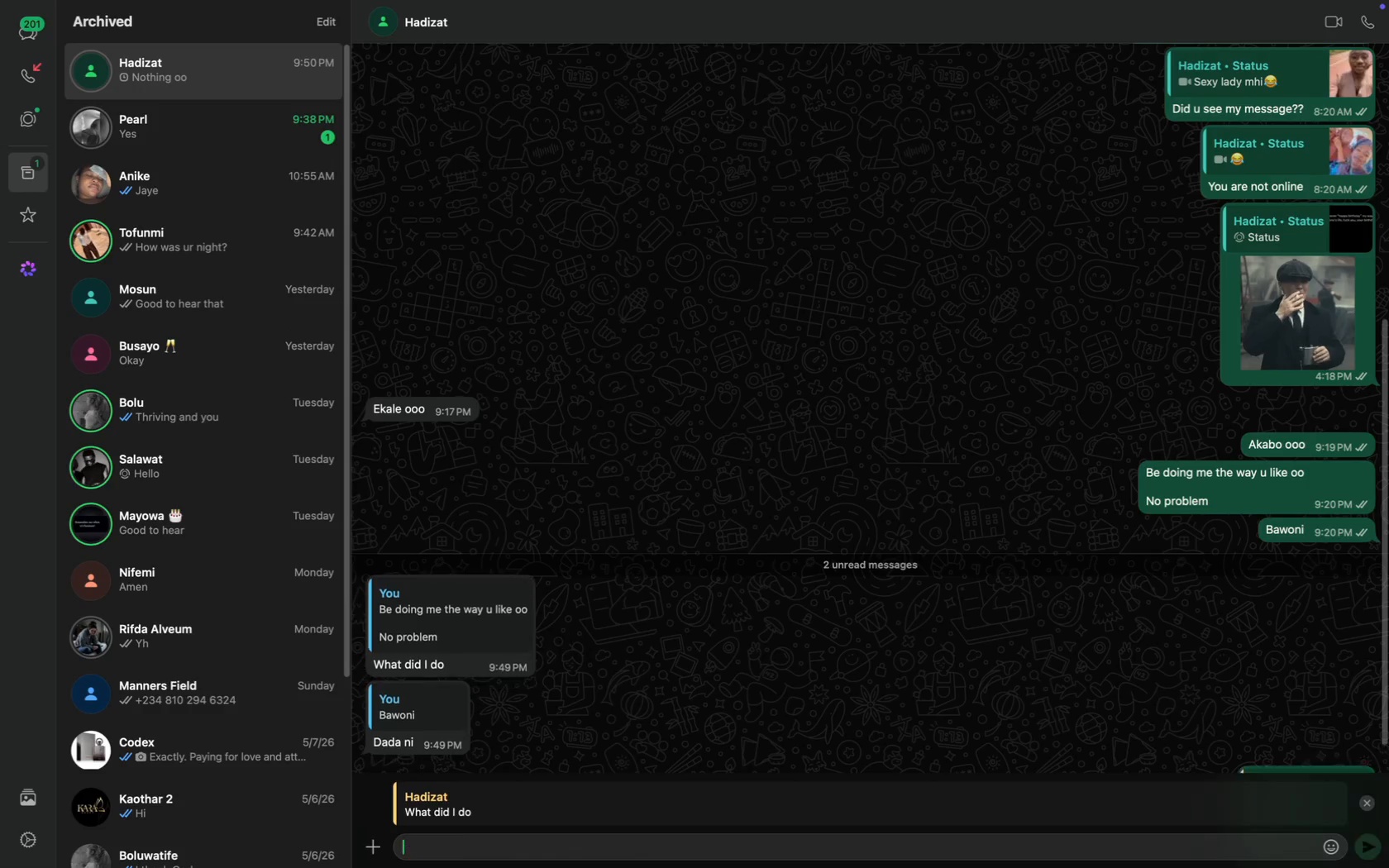 
type(W)
key(Backspace)
type(Hope u are good?)
 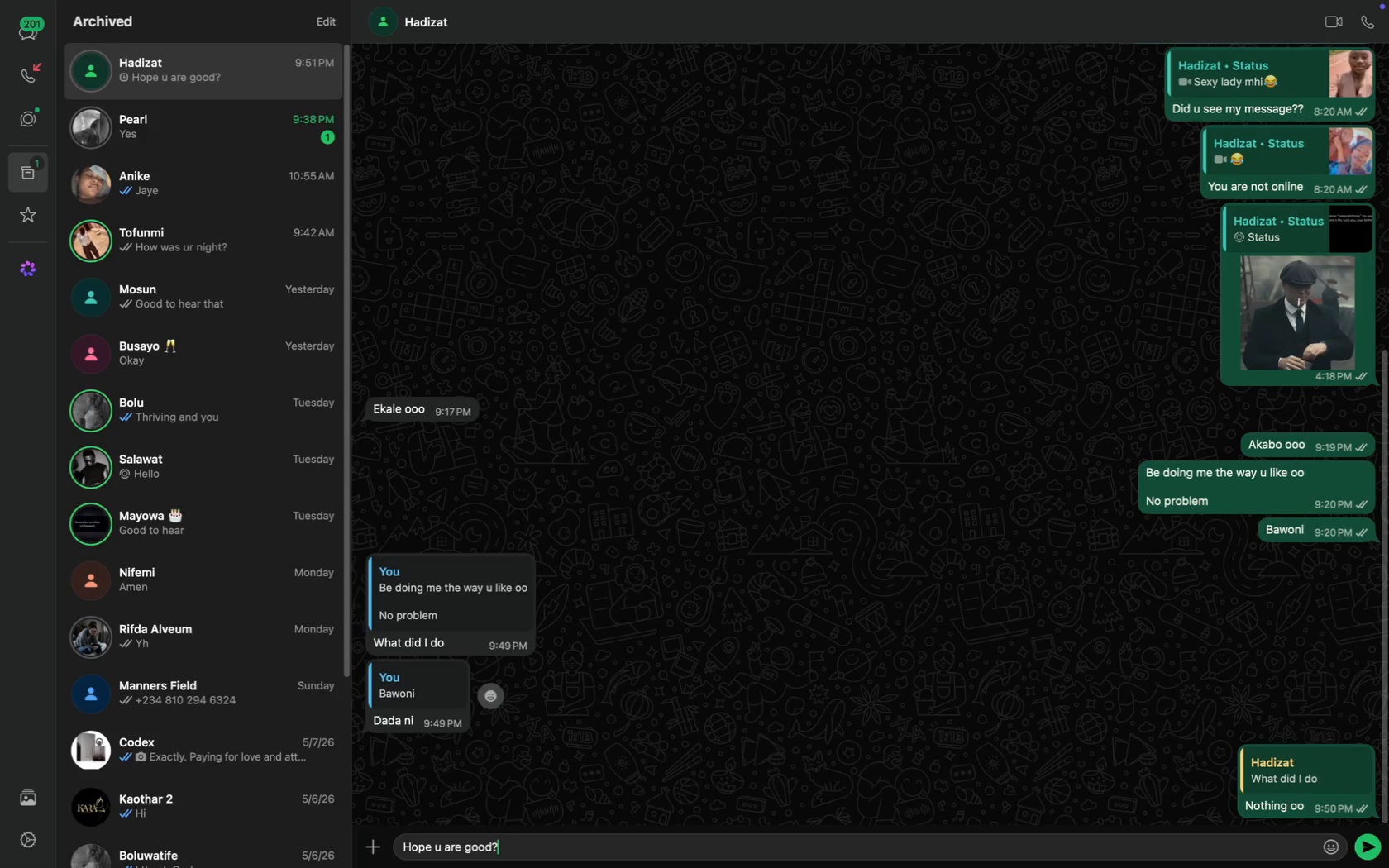 
key(Enter)
 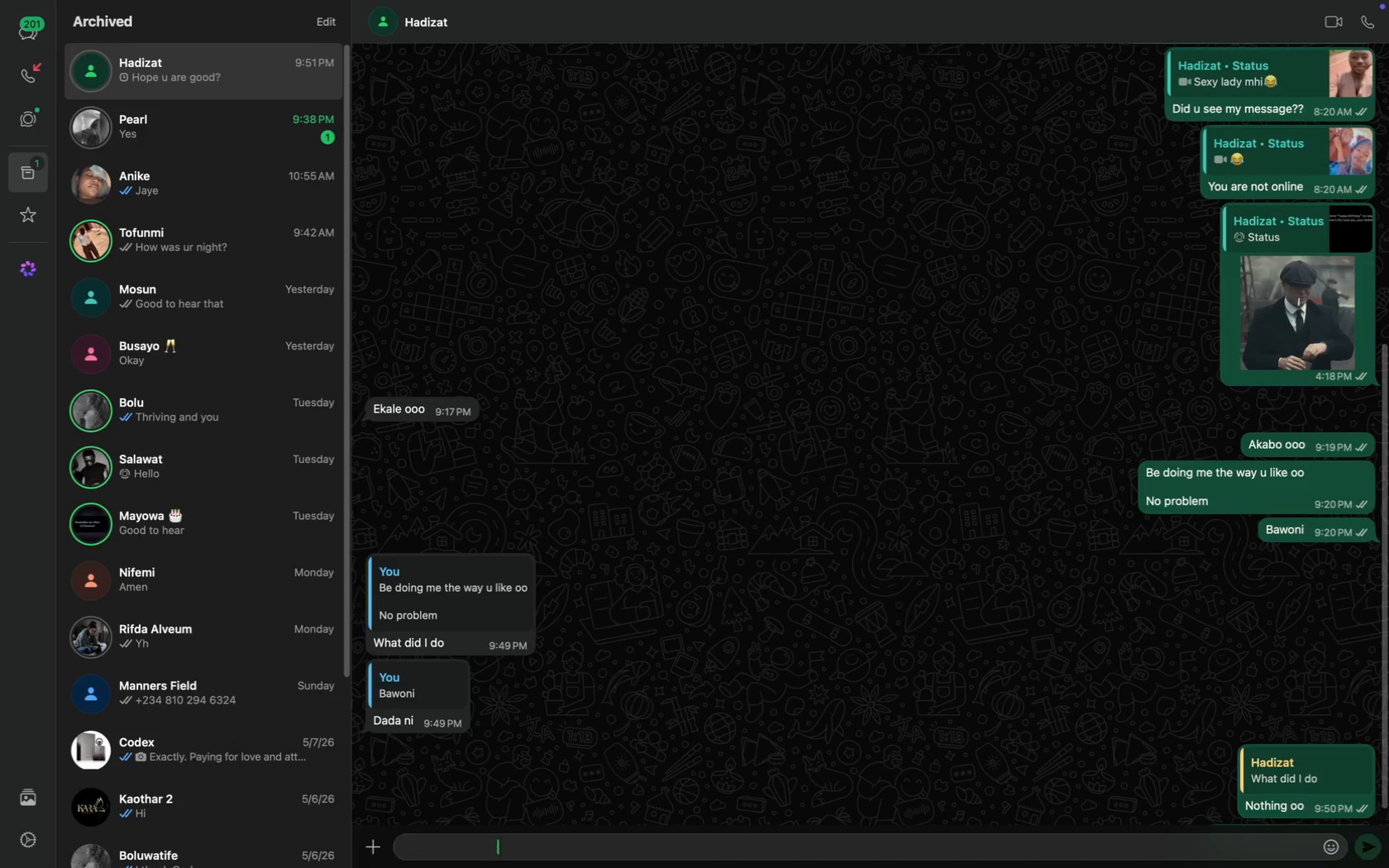 
type(When did u get back home?)
 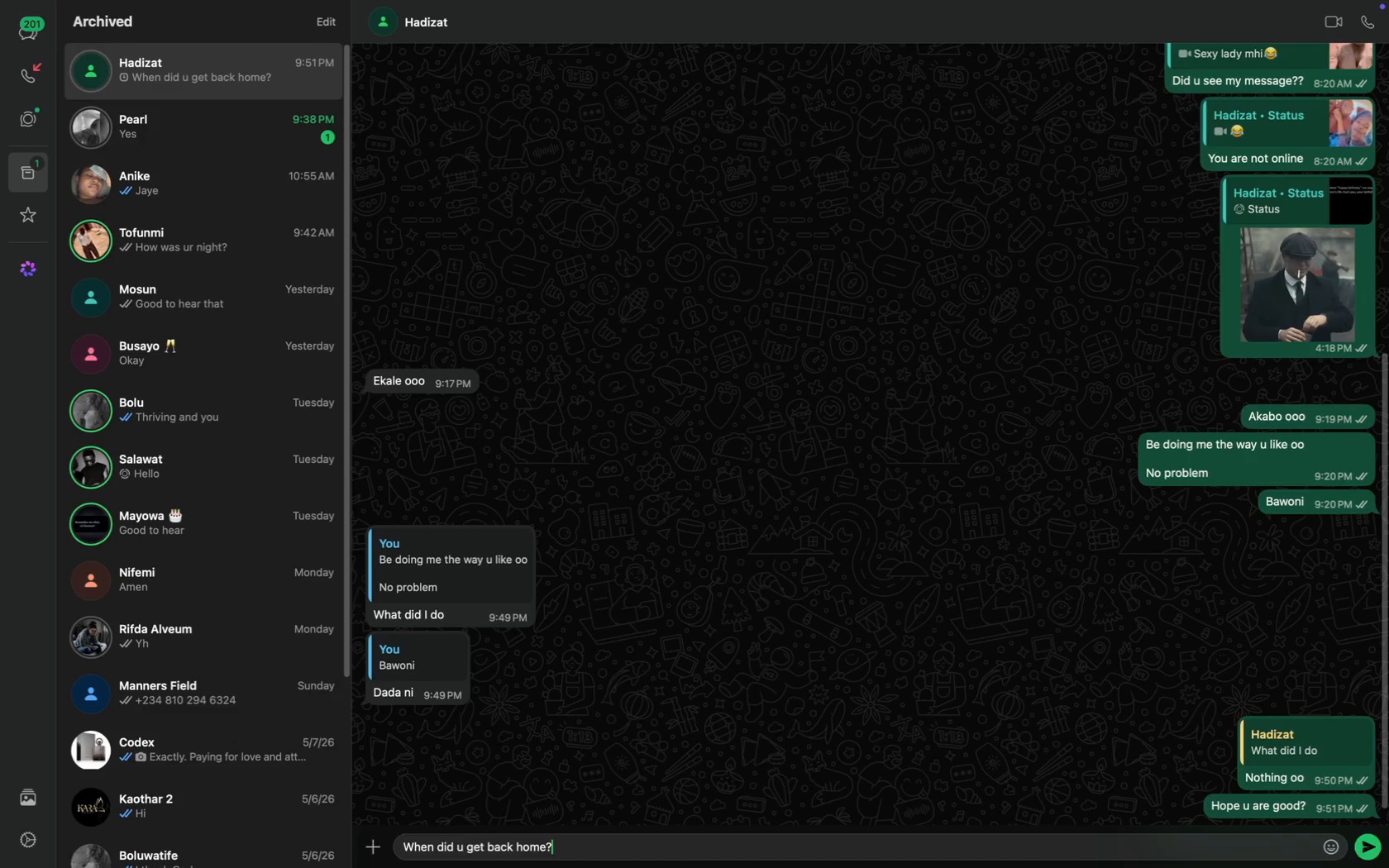 
key(Enter)
 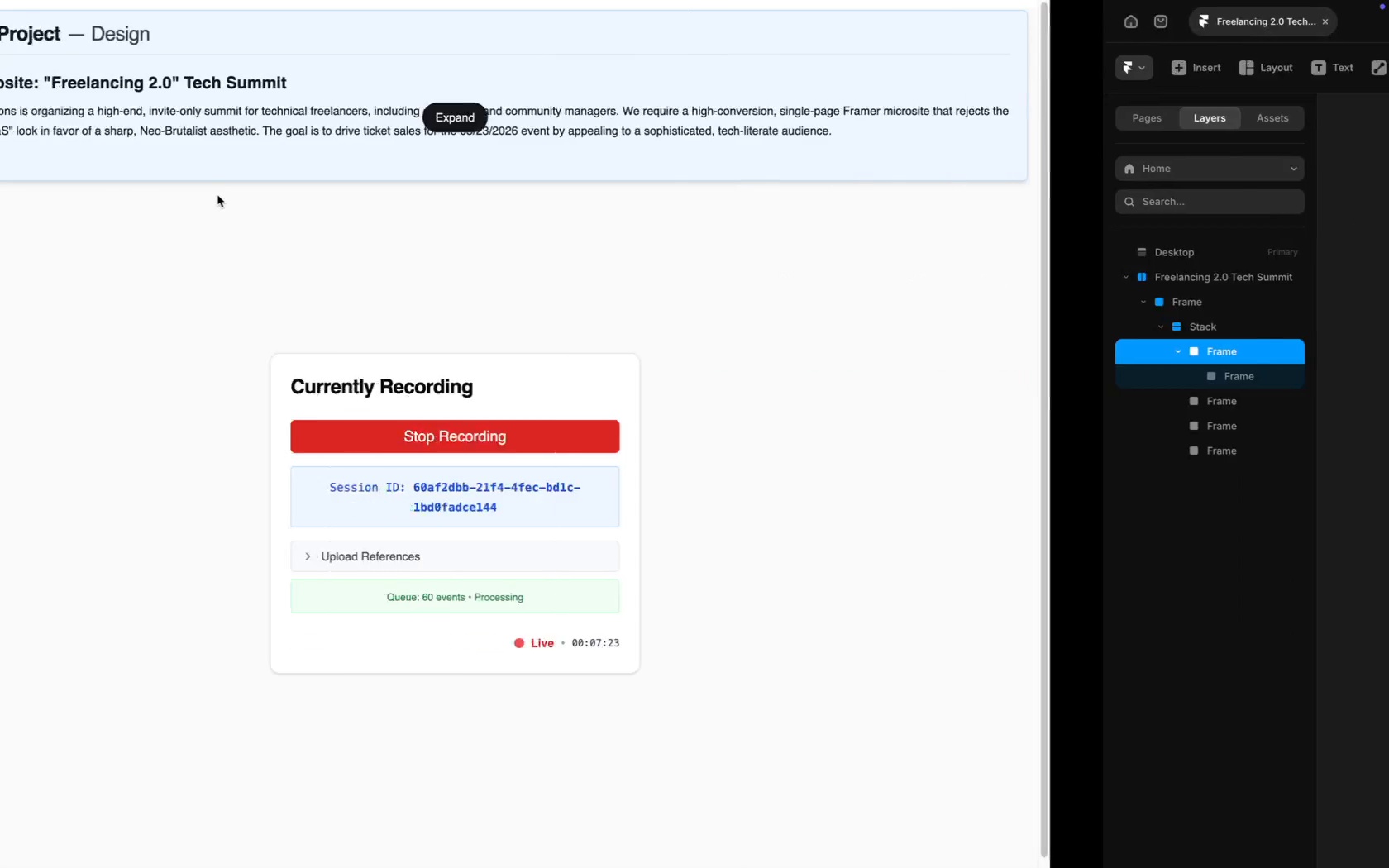 
scroll: coordinate [460, 448], scroll_direction: down, amount: 9.0
 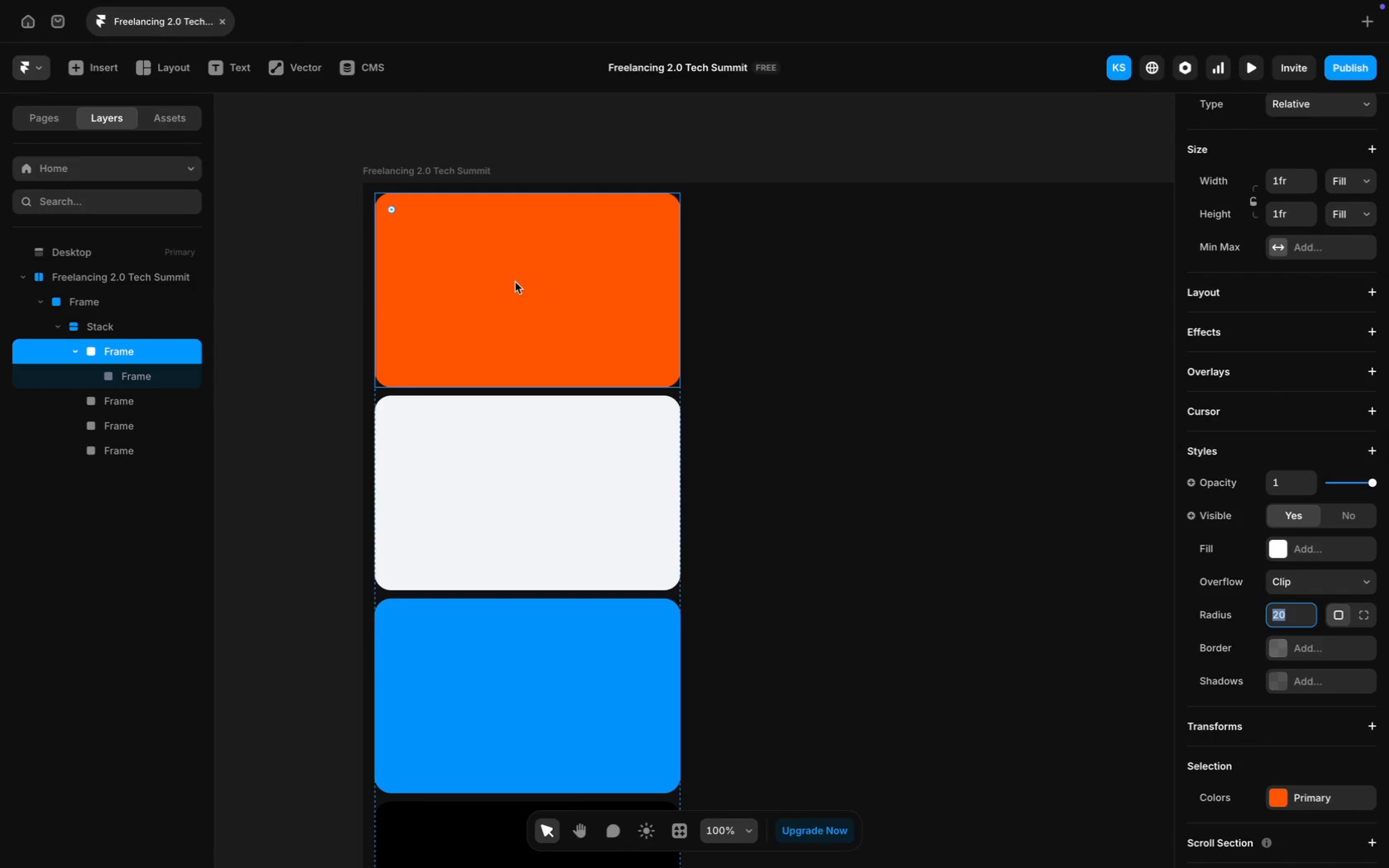 
left_click([493, 272])
 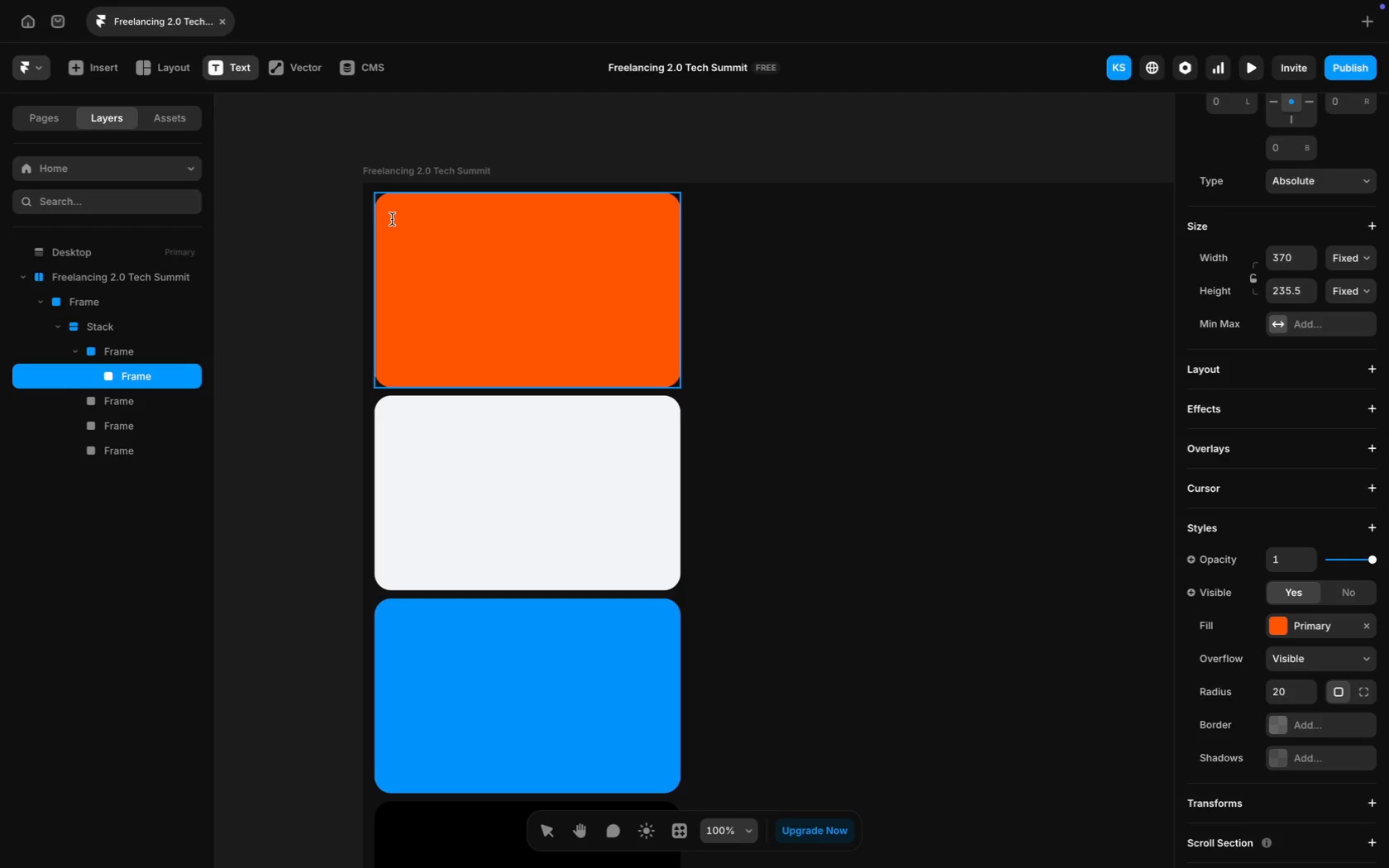 
wait(6.51)
 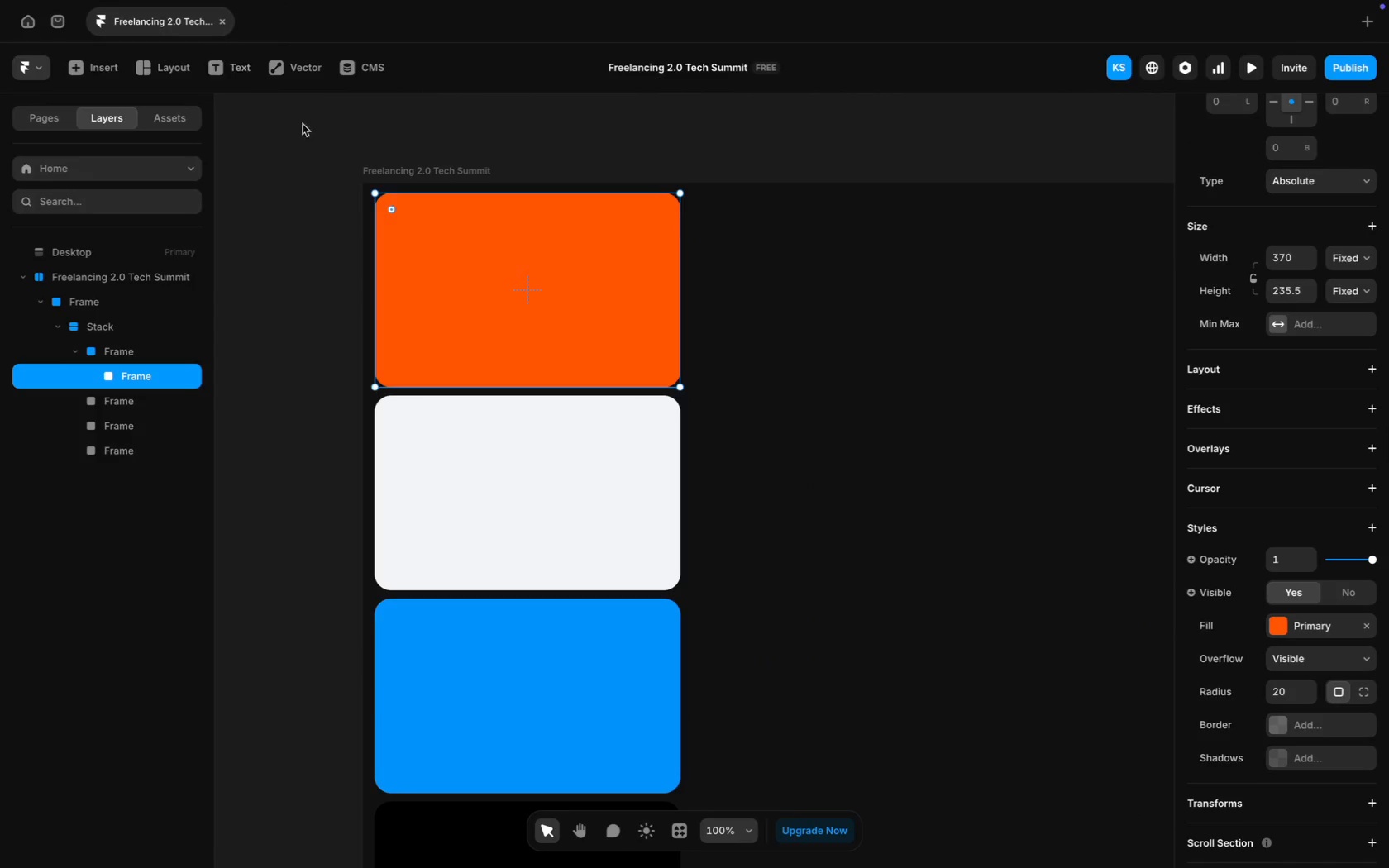 
left_click([392, 219])
 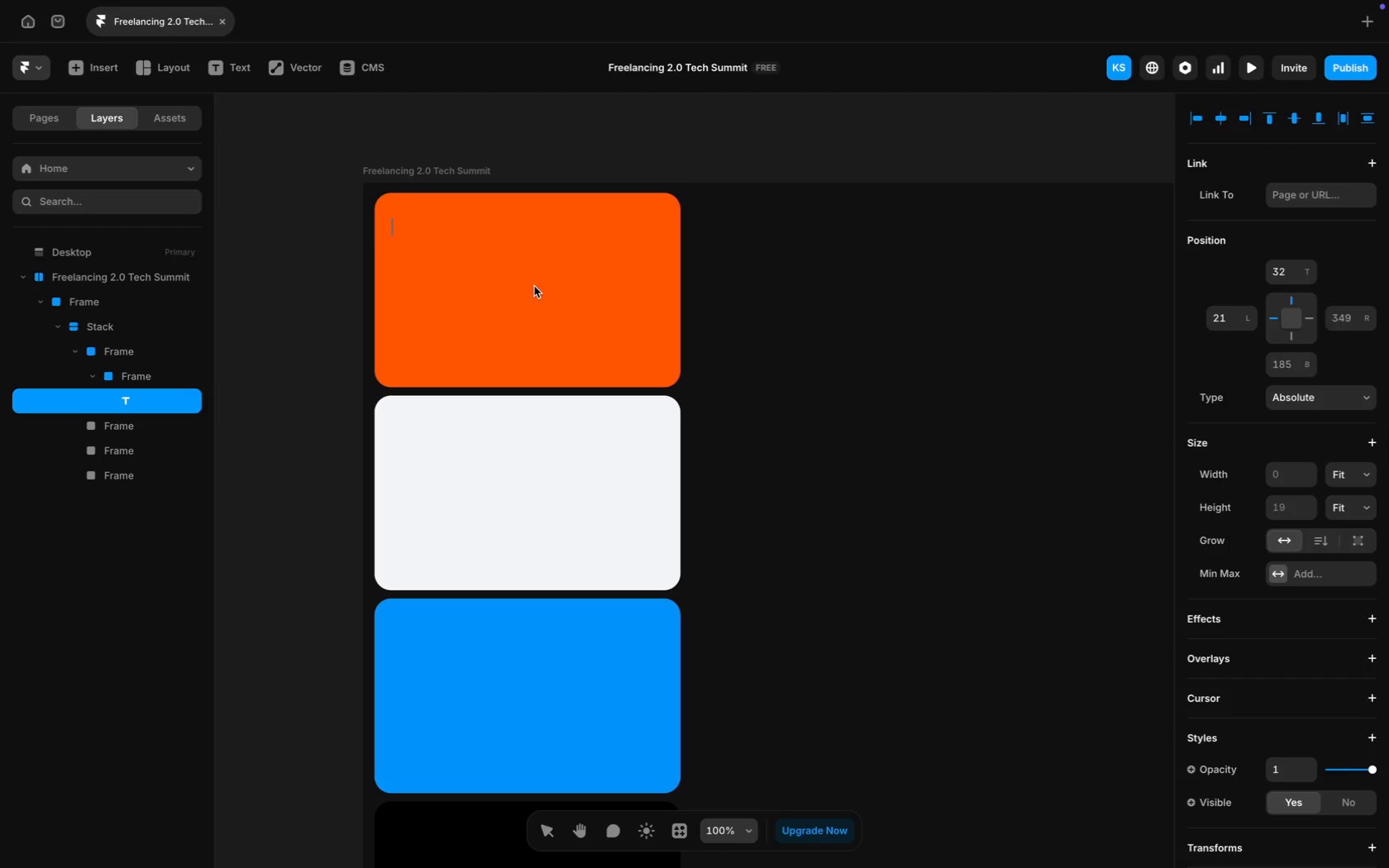 
type(Primary)
 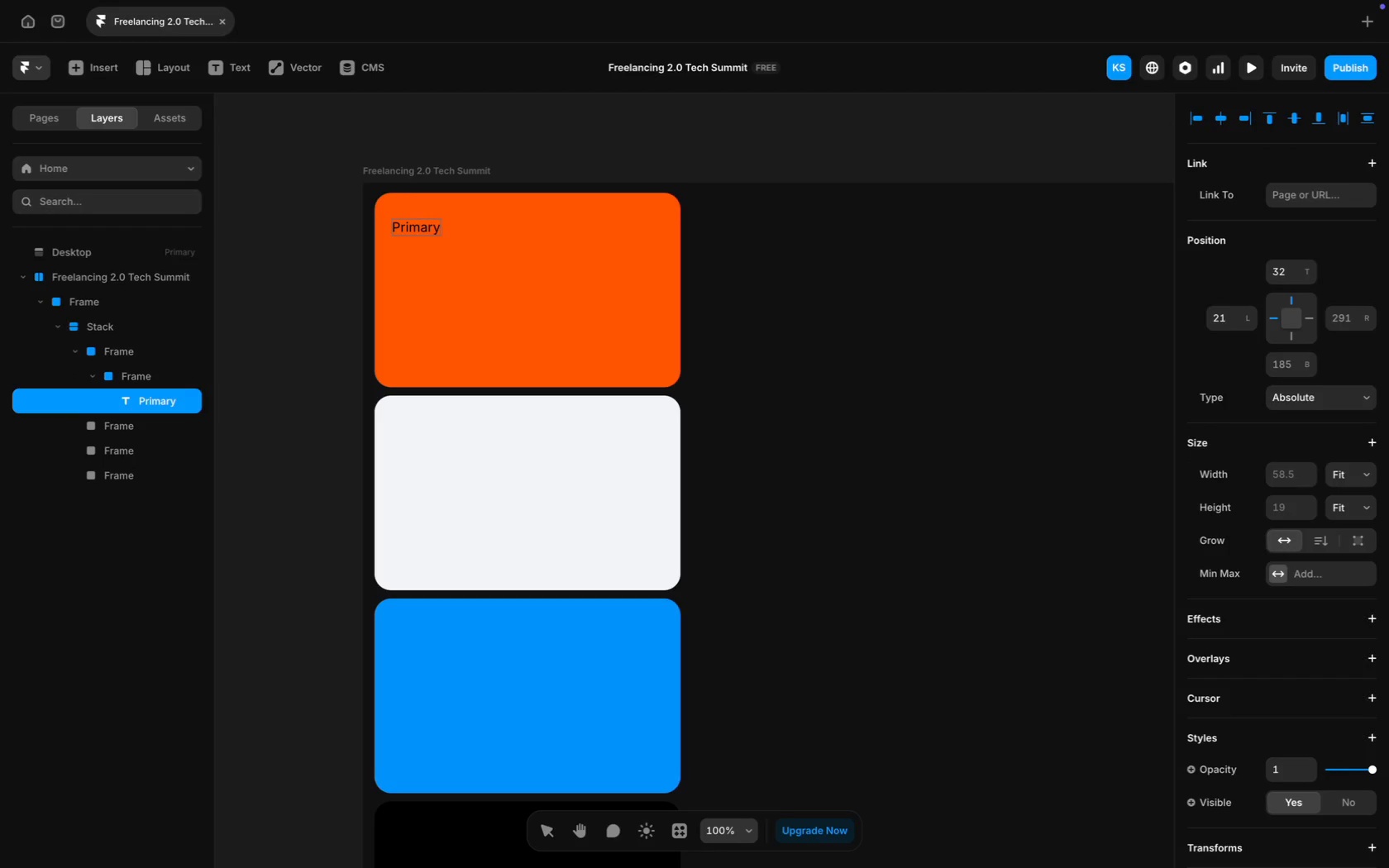 
key(Meta+CommandLeft)
 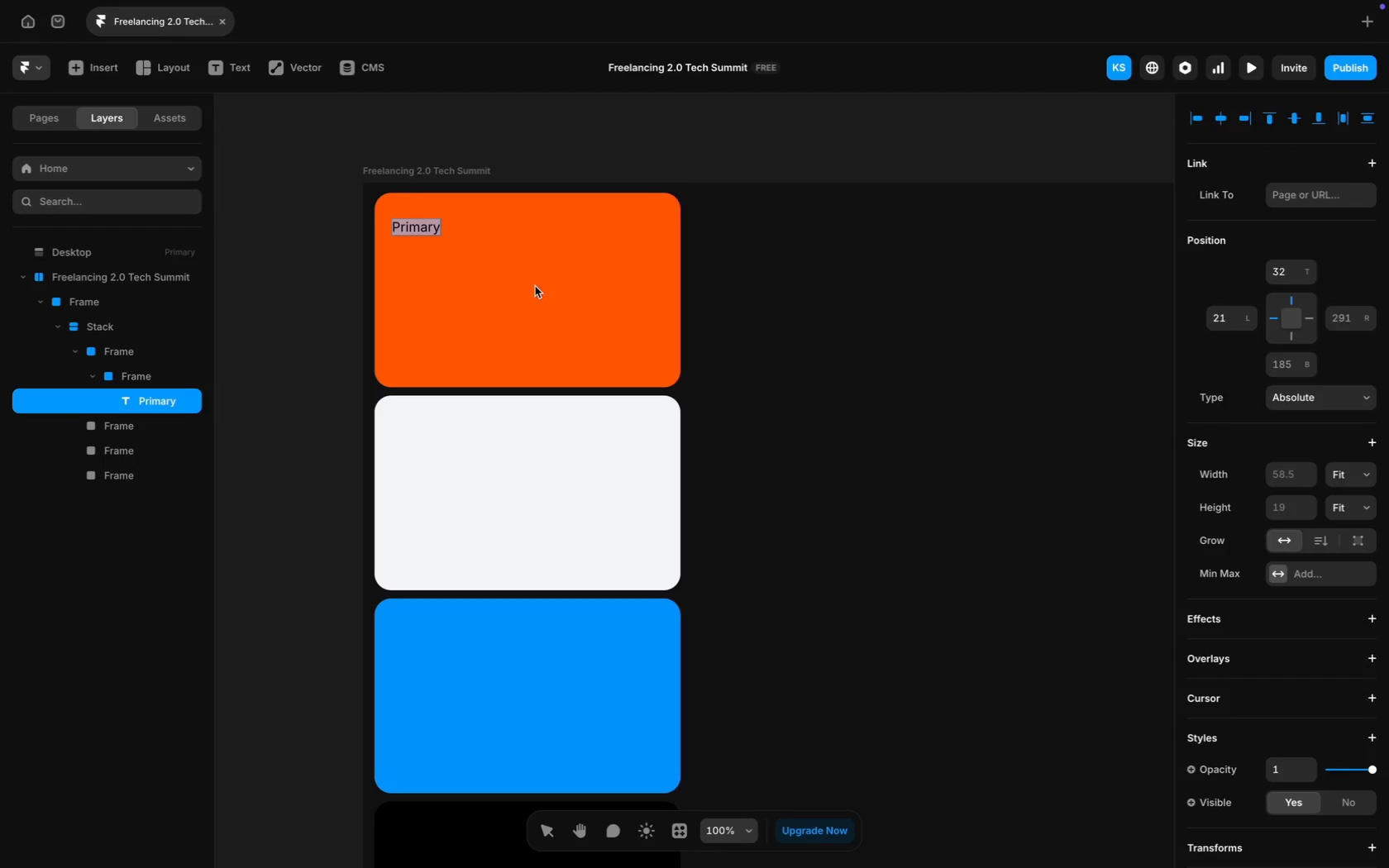 
key(Meta+A)
 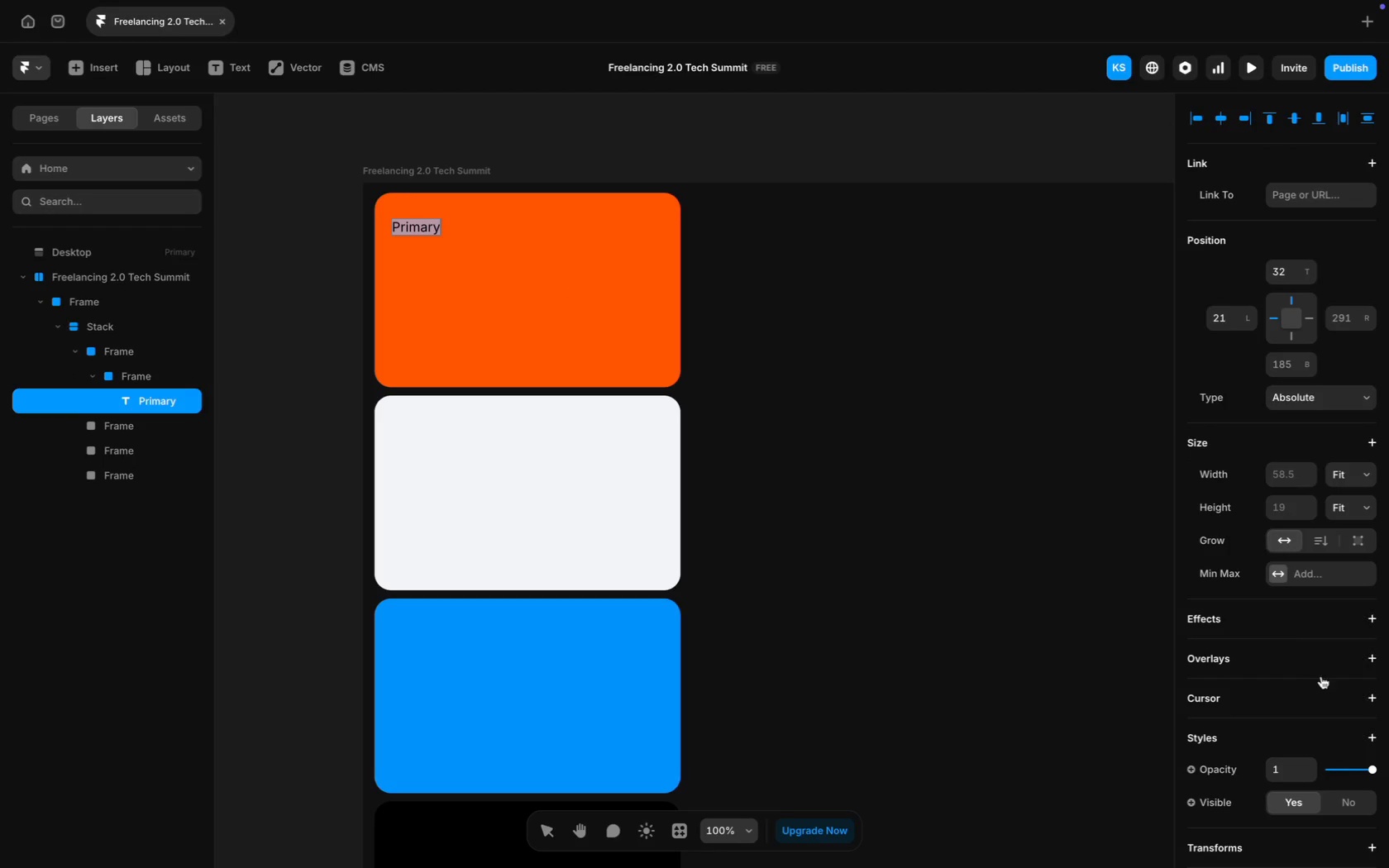 
scroll: coordinate [1321, 676], scroll_direction: down, amount: 47.0
 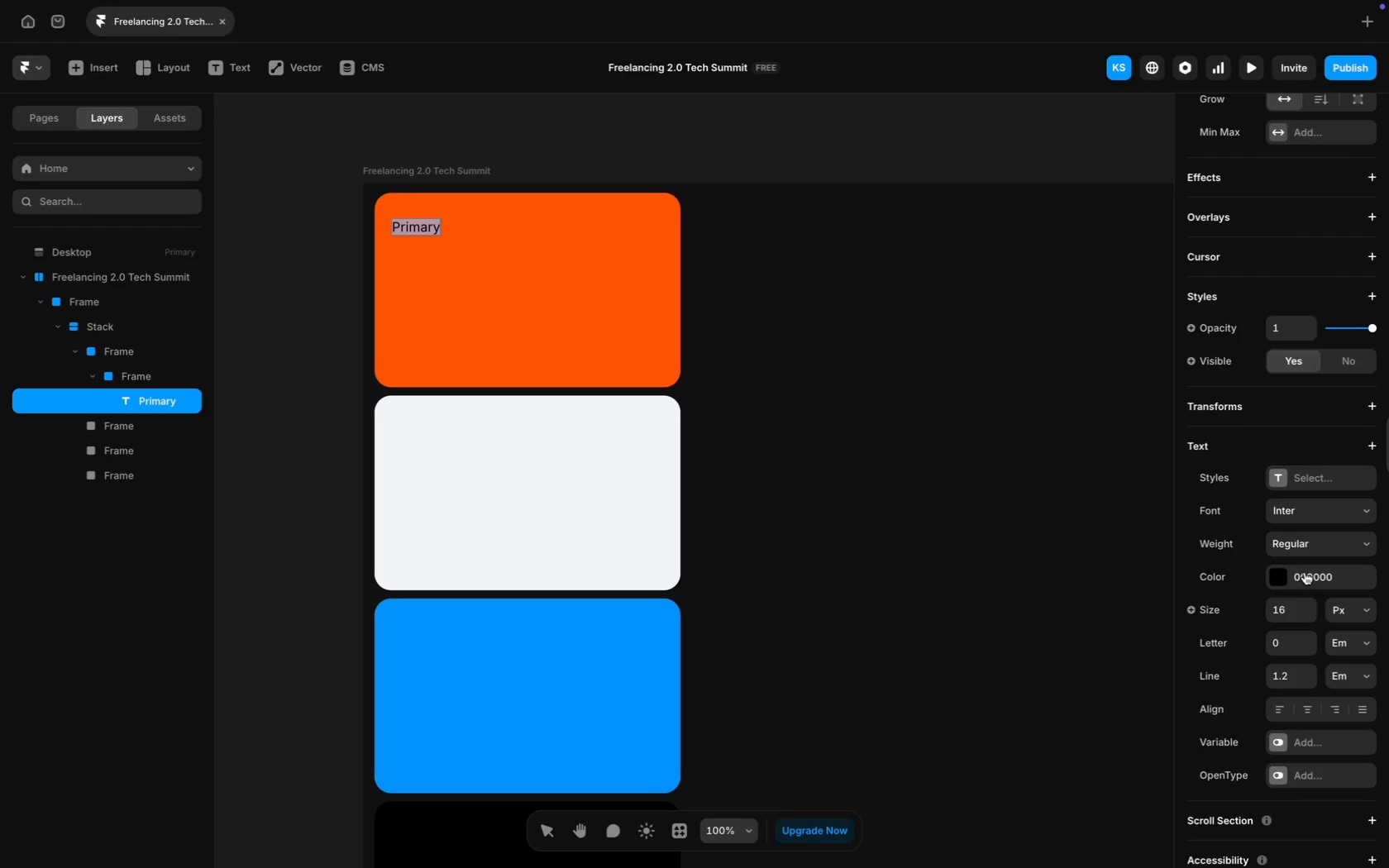 
left_click([1305, 572])
 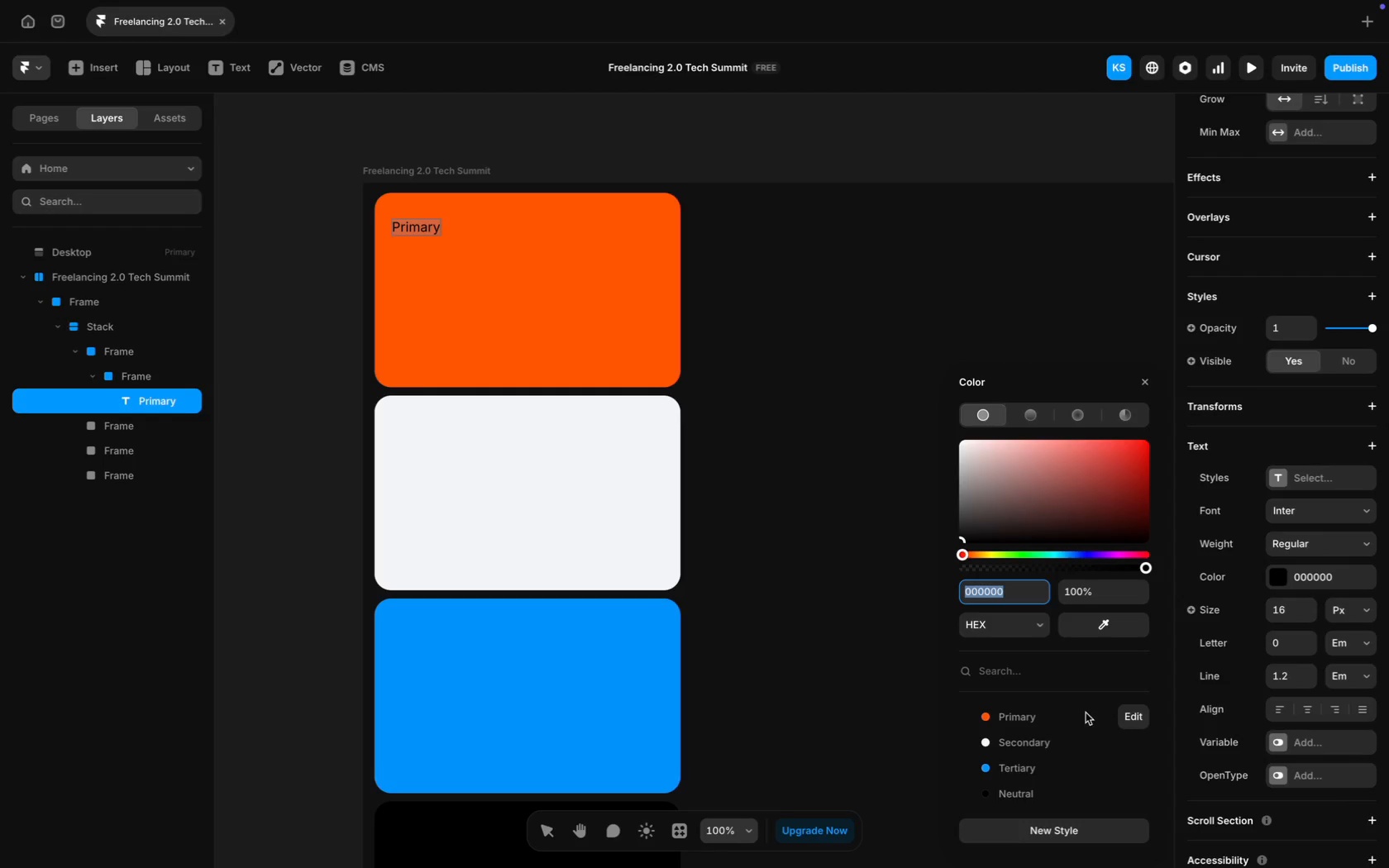 
key(CapsLock)
 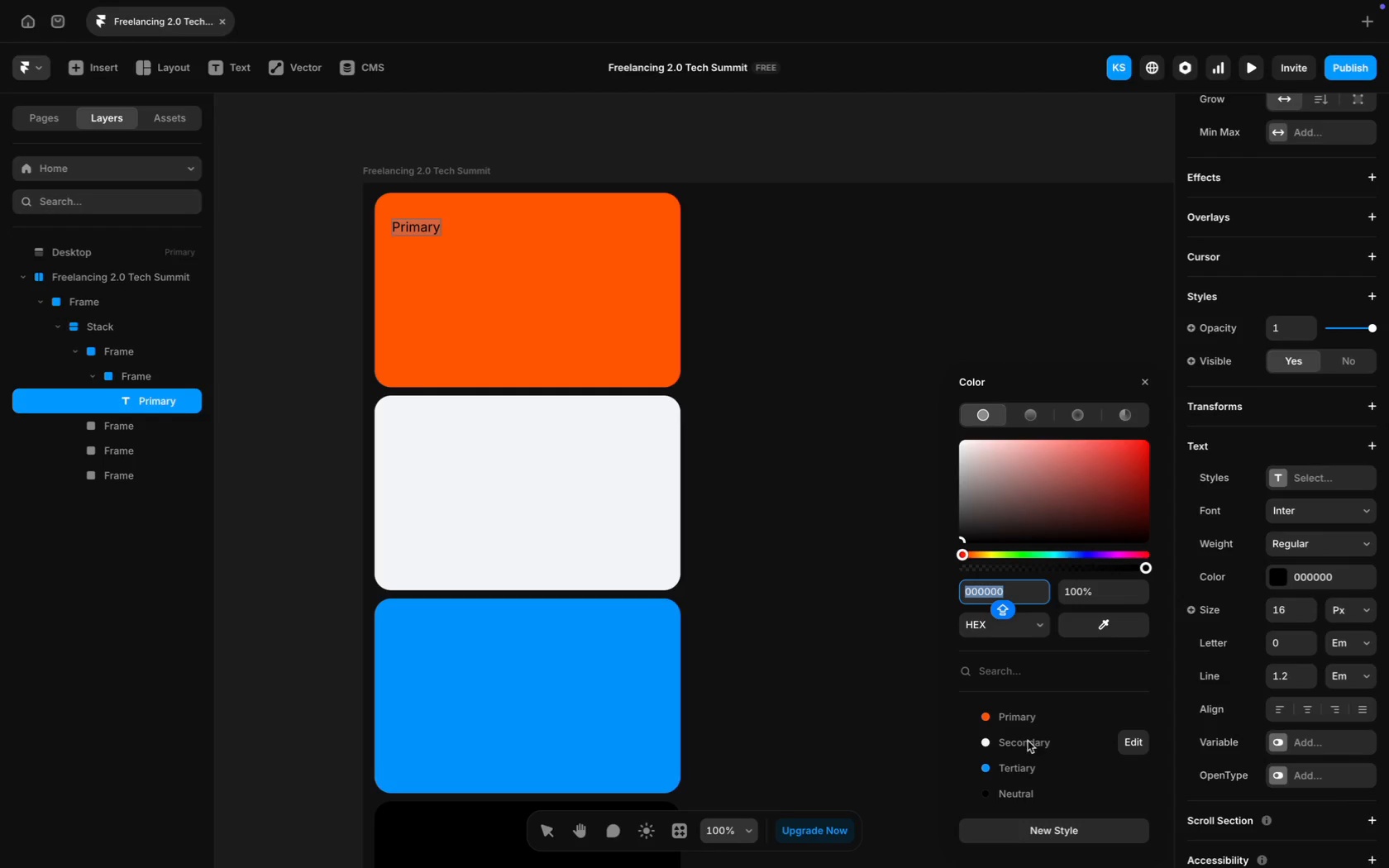 
left_click([1032, 742])
 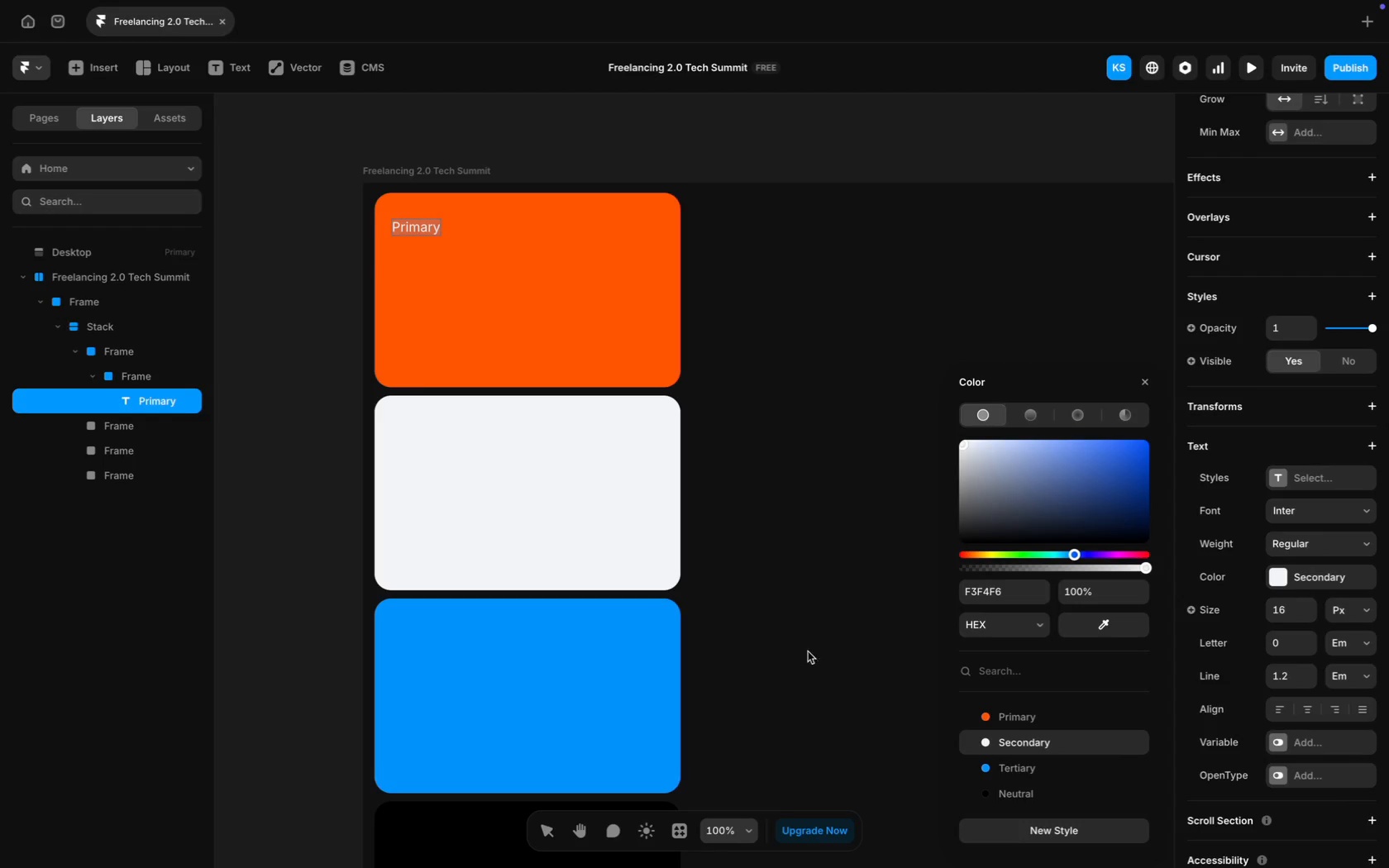 
left_click([796, 615])
 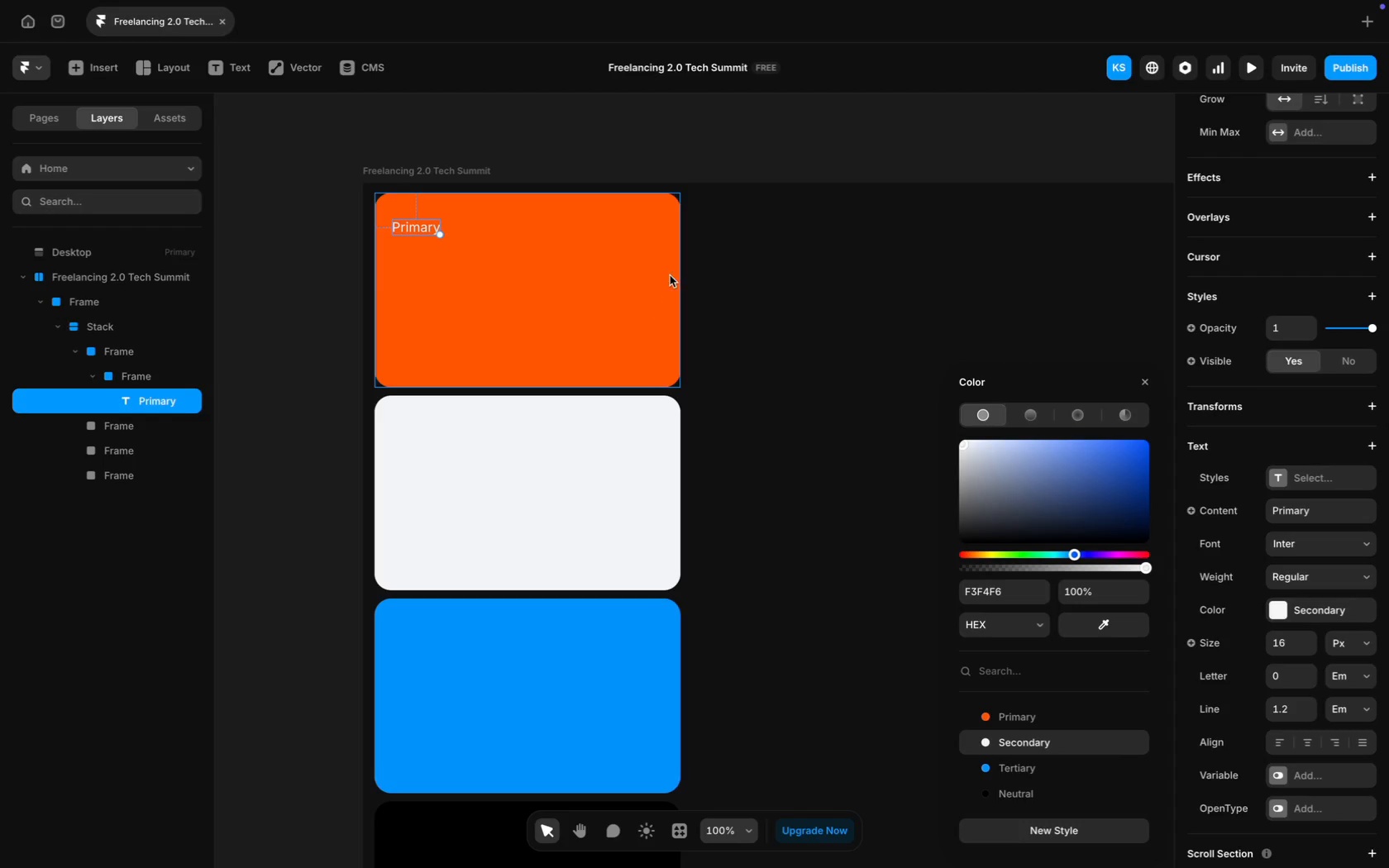 
left_click([742, 279])
 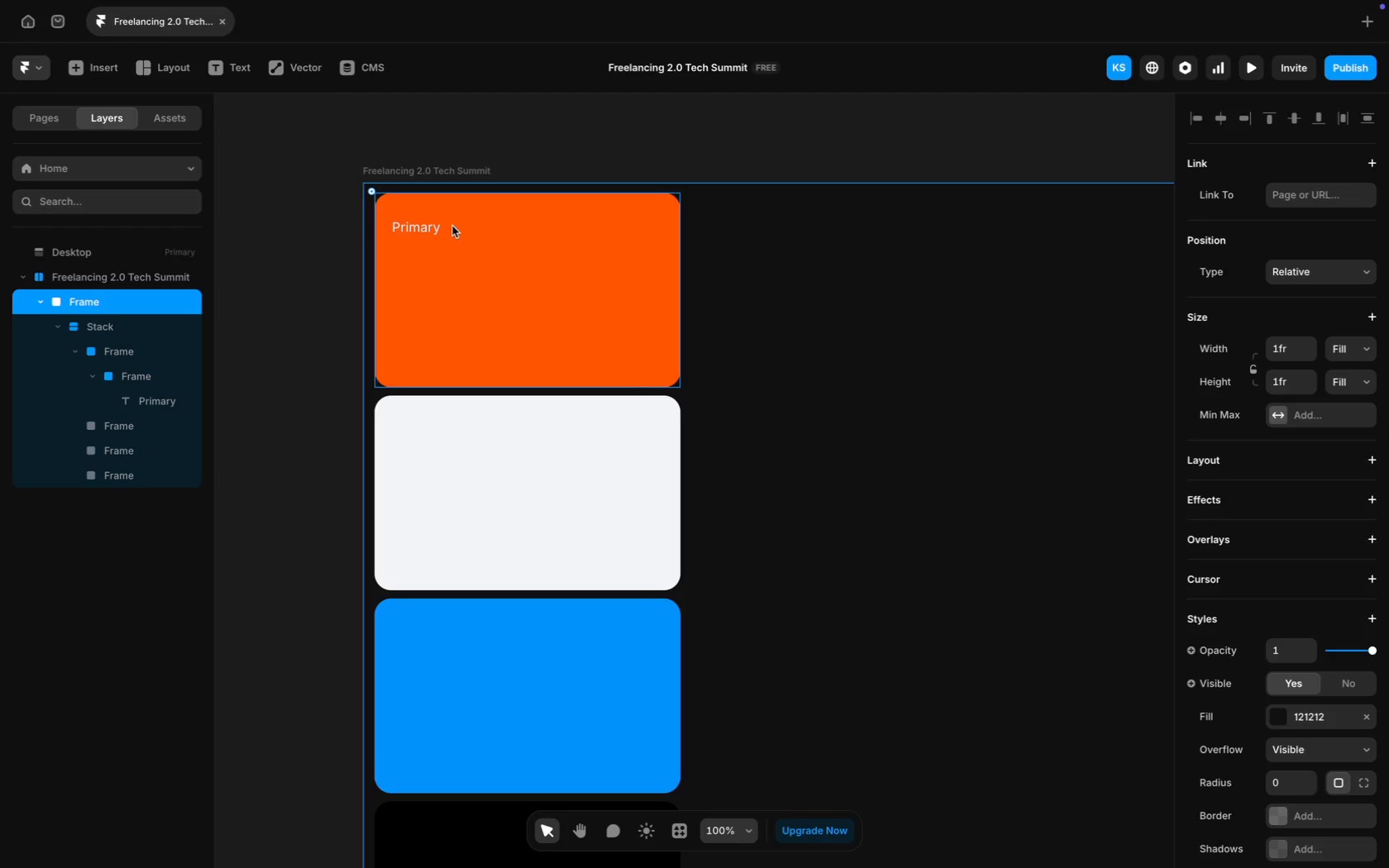 
left_click([427, 227])
 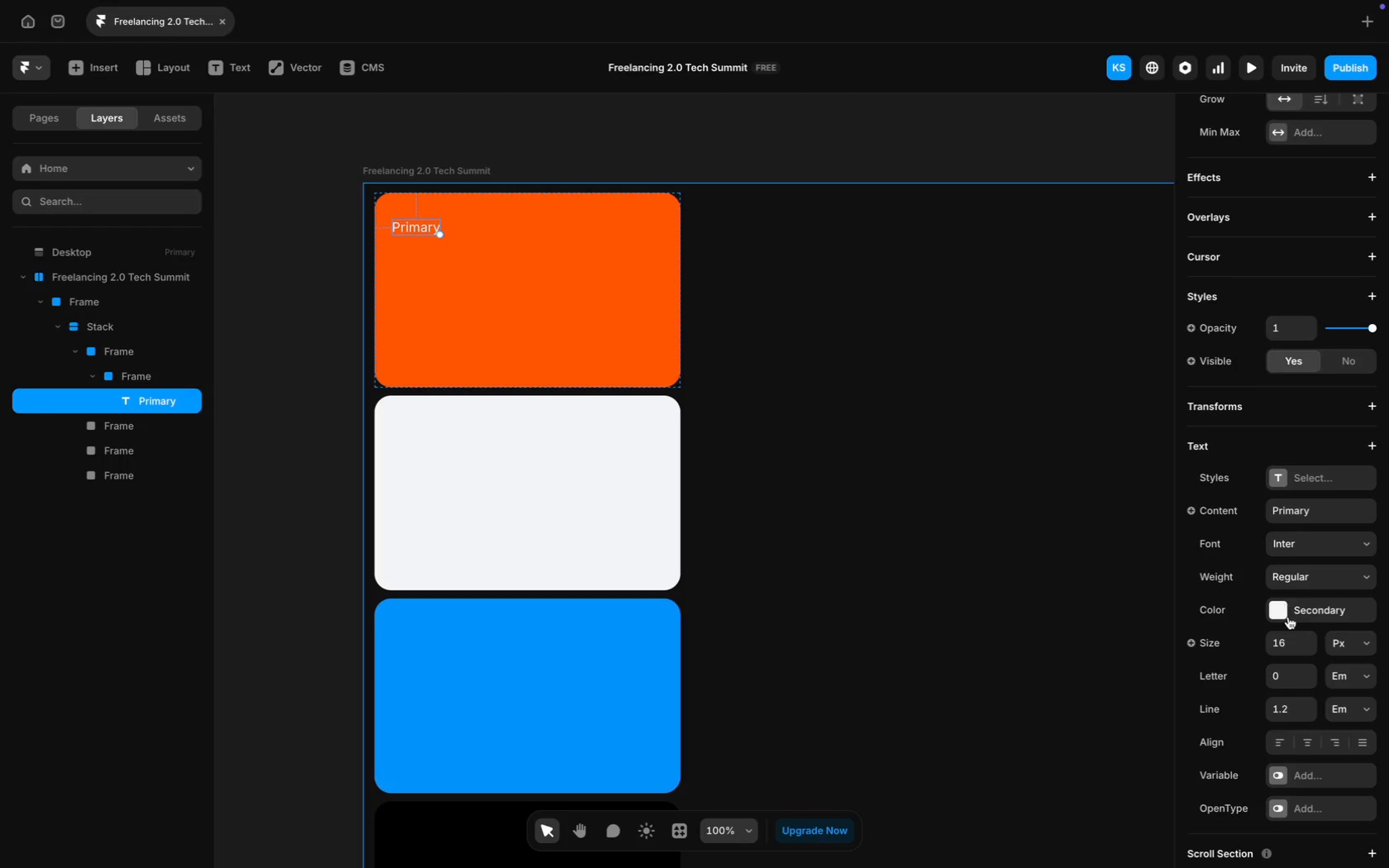 
scroll: coordinate [1288, 617], scroll_direction: down, amount: 8.0
 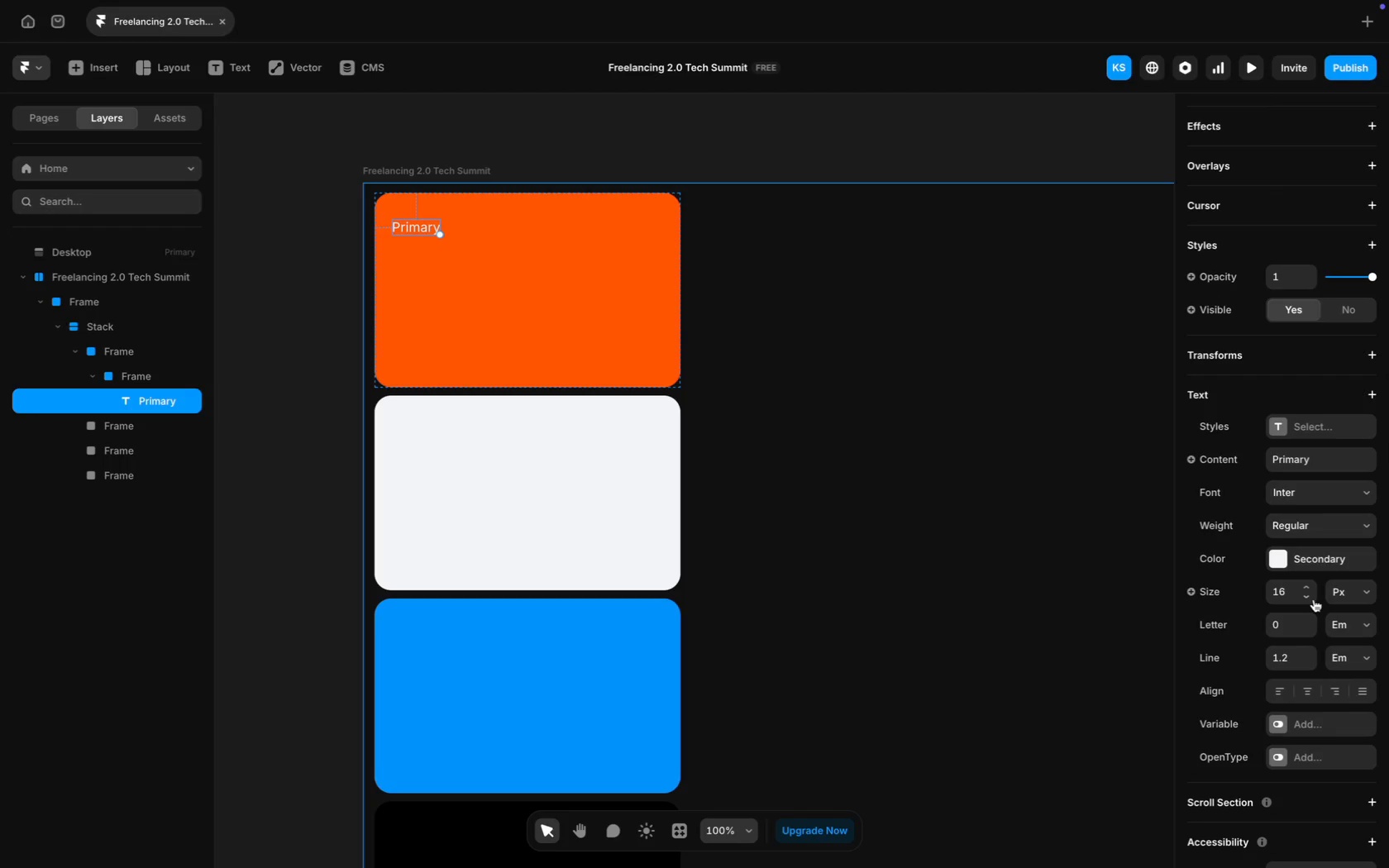 
double_click([1310, 588])
 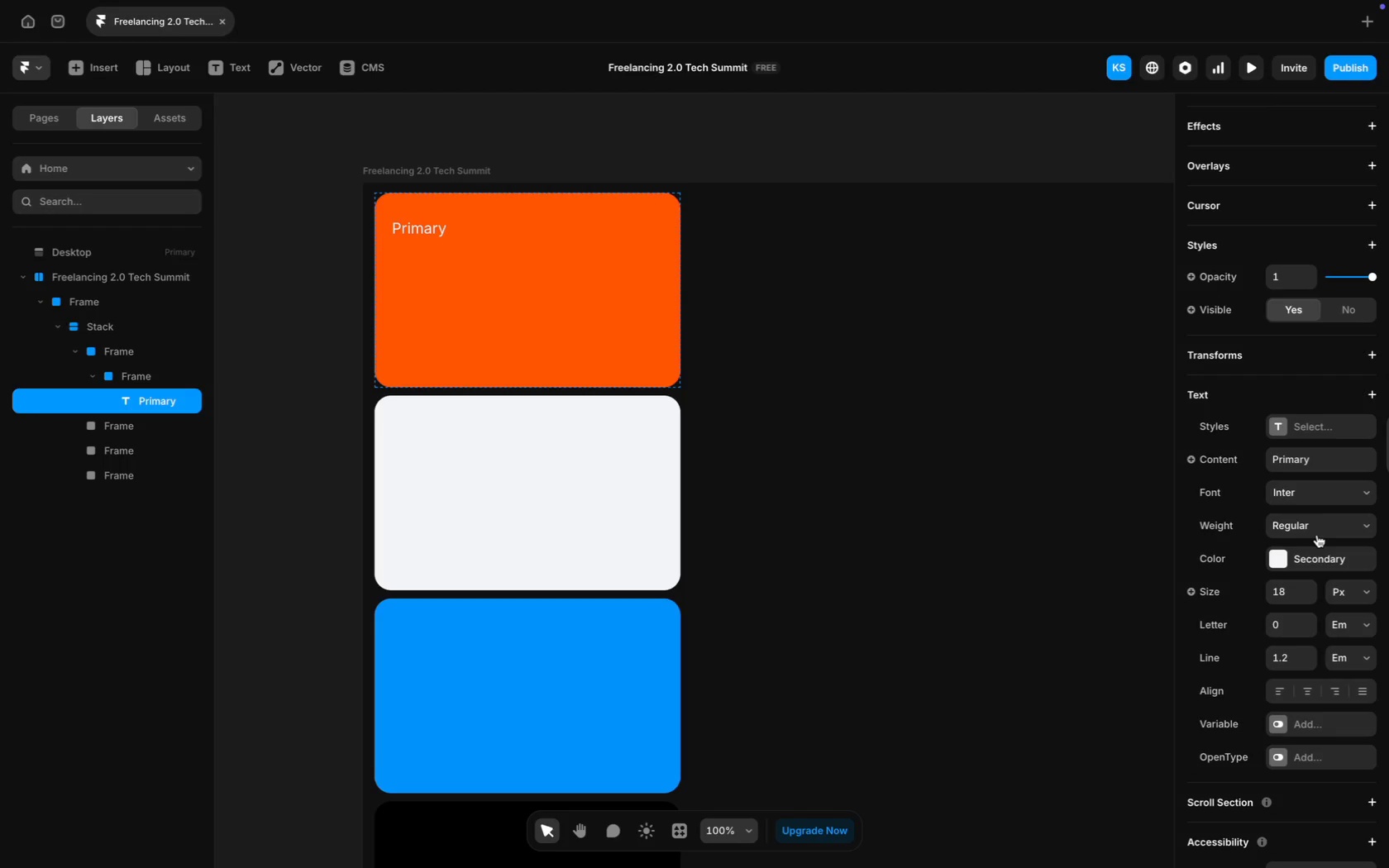 
left_click([1321, 532])
 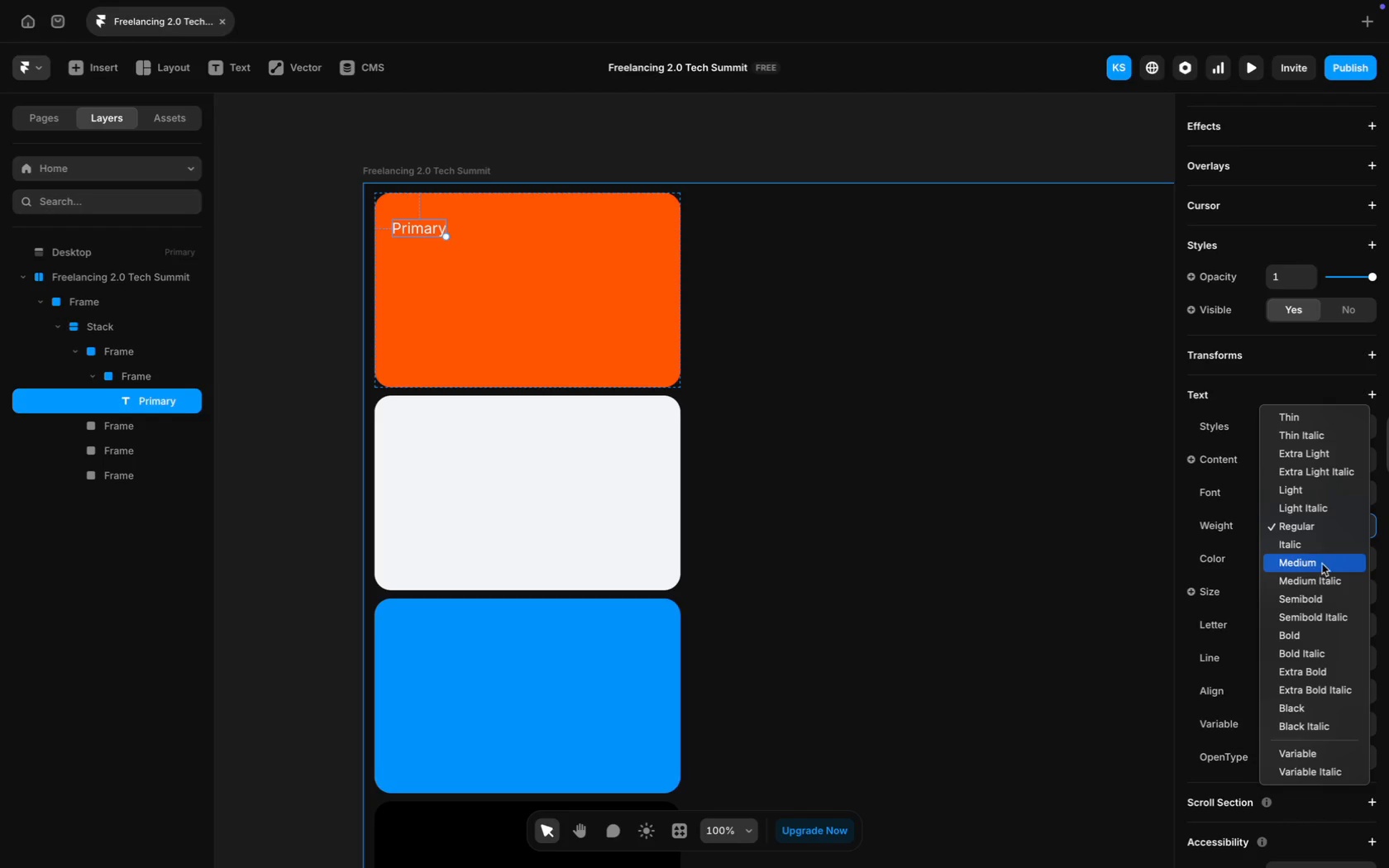 
left_click([1325, 563])
 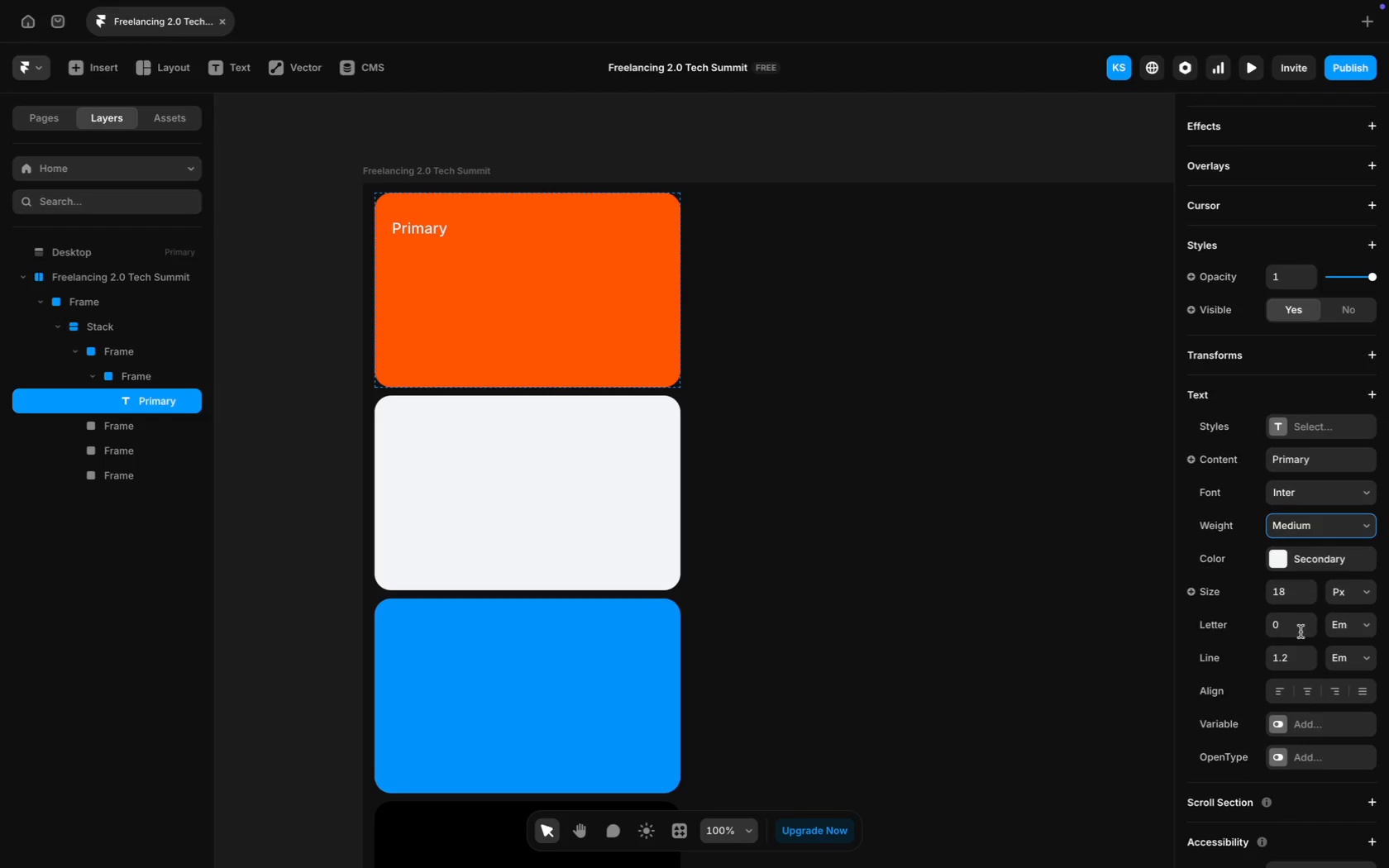 
scroll: coordinate [1245, 656], scroll_direction: down, amount: 27.0
 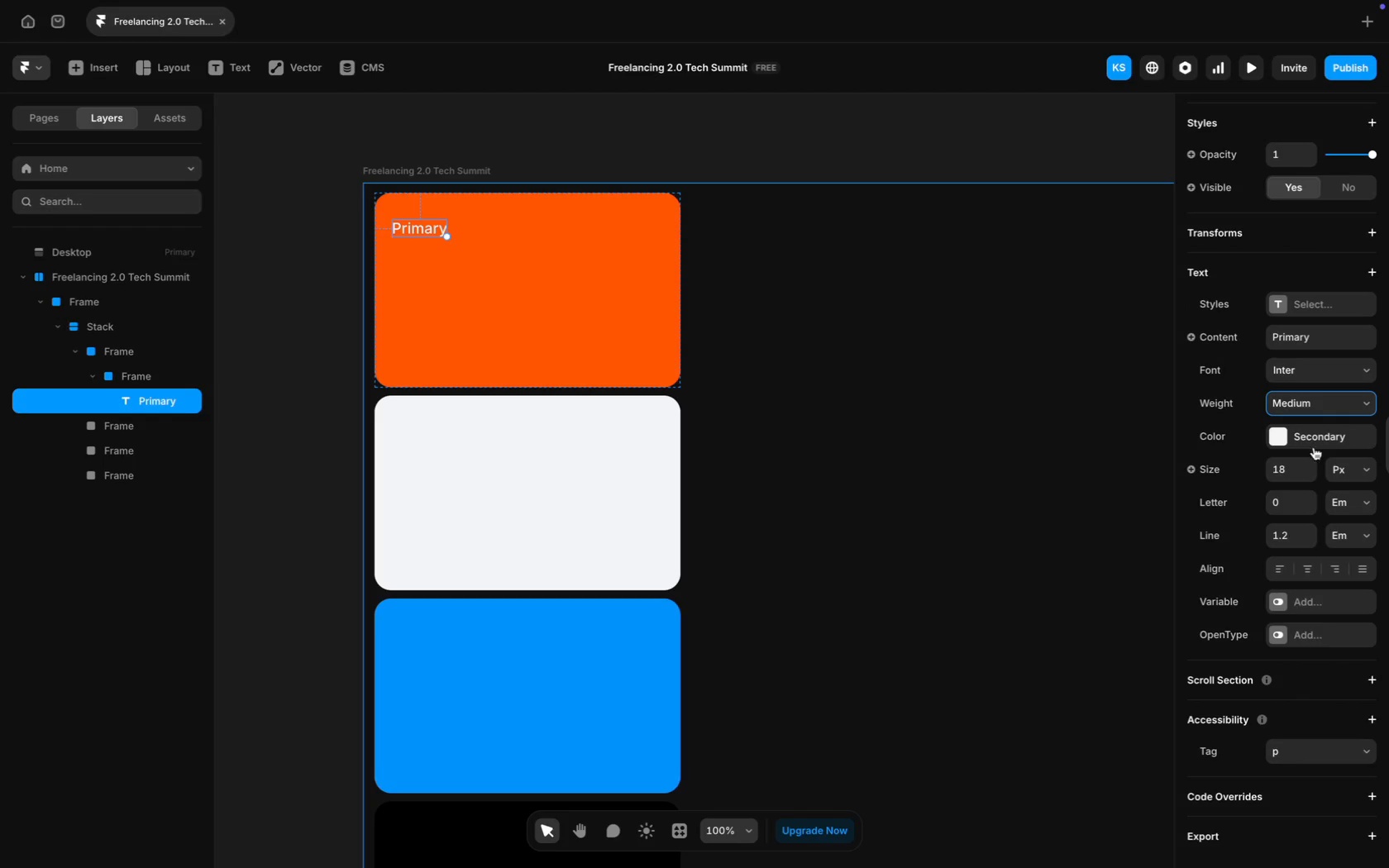 
left_click([1314, 445])
 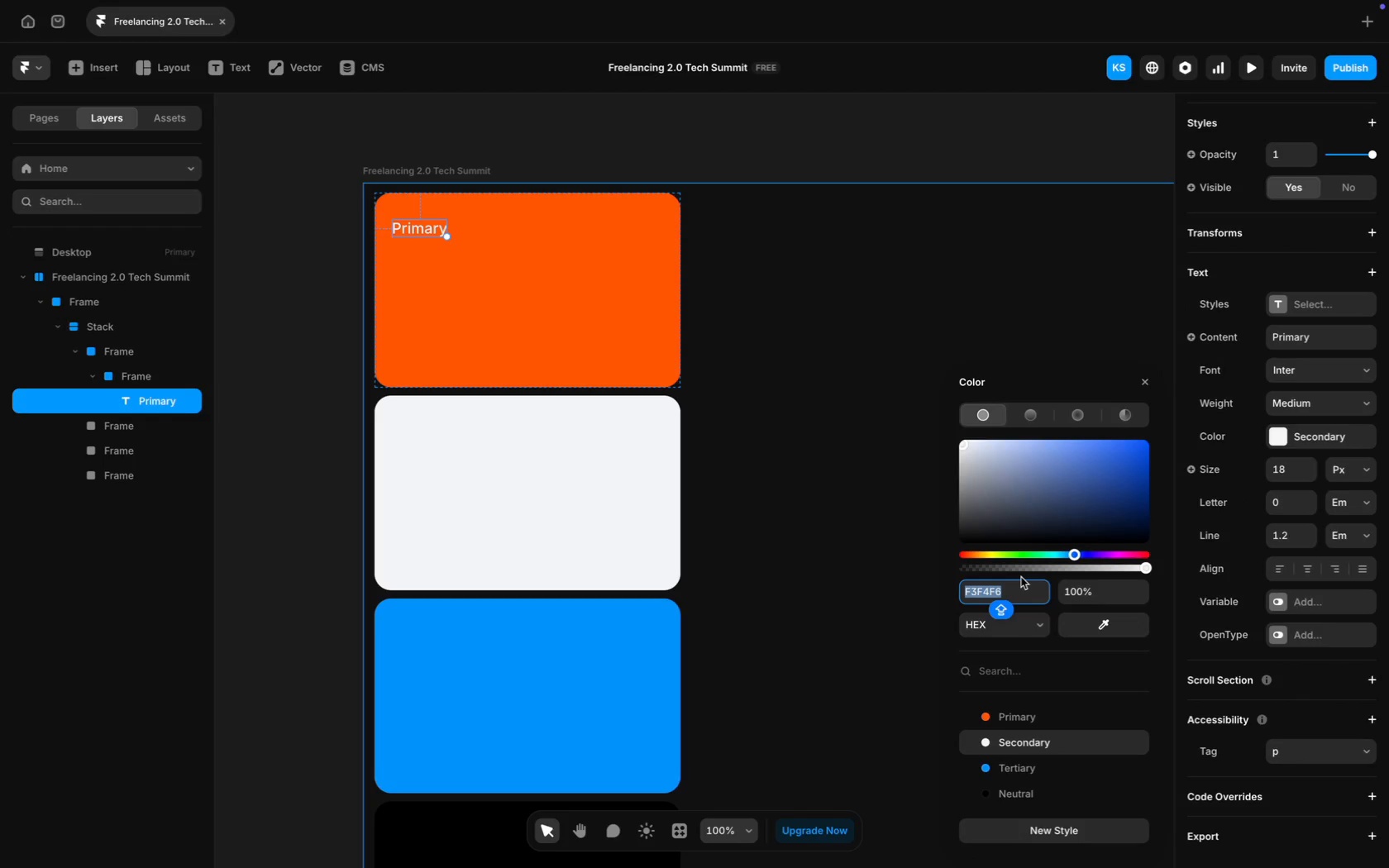 
type(WHITE)
 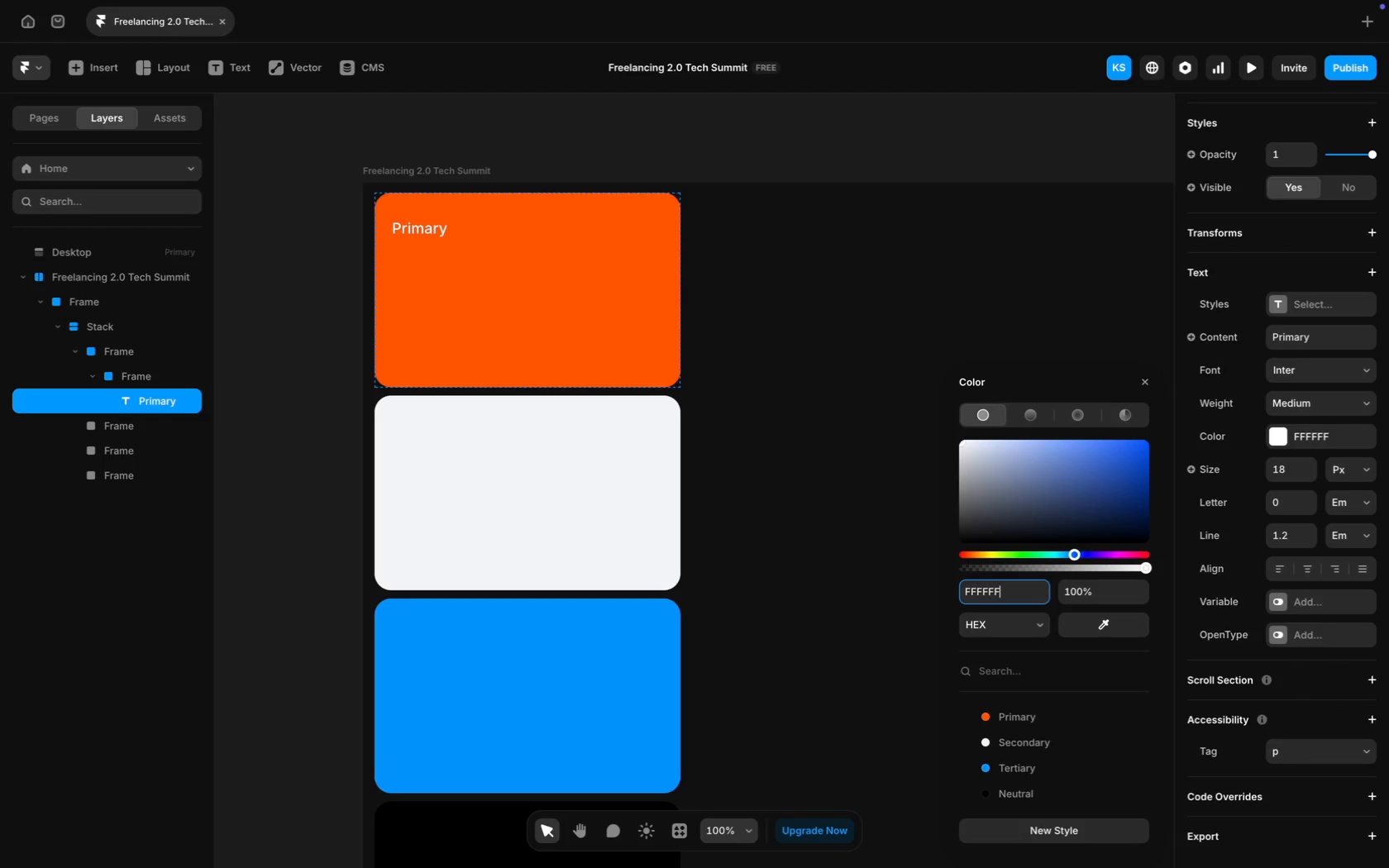 
key(Enter)
 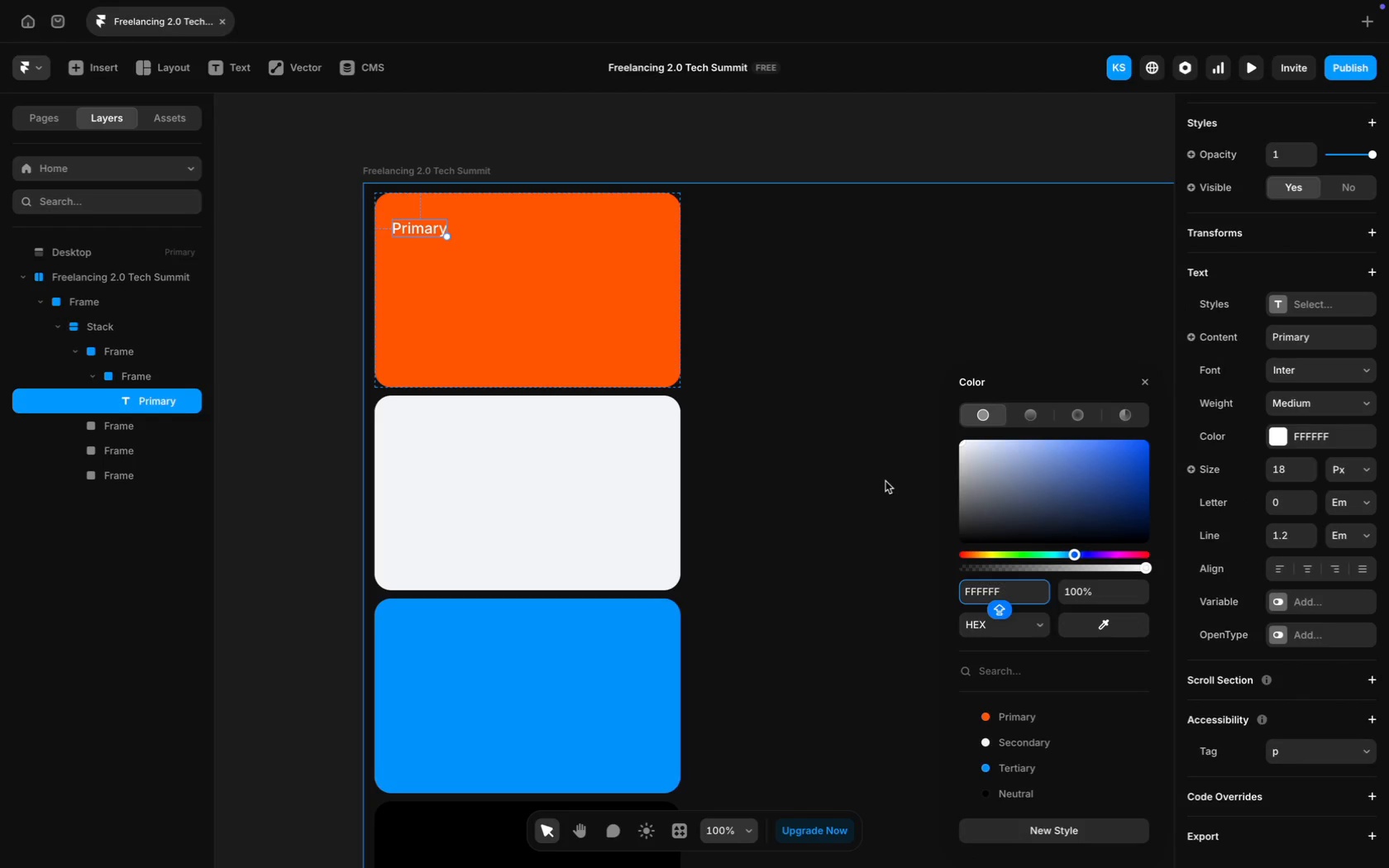 
left_click([885, 481])
 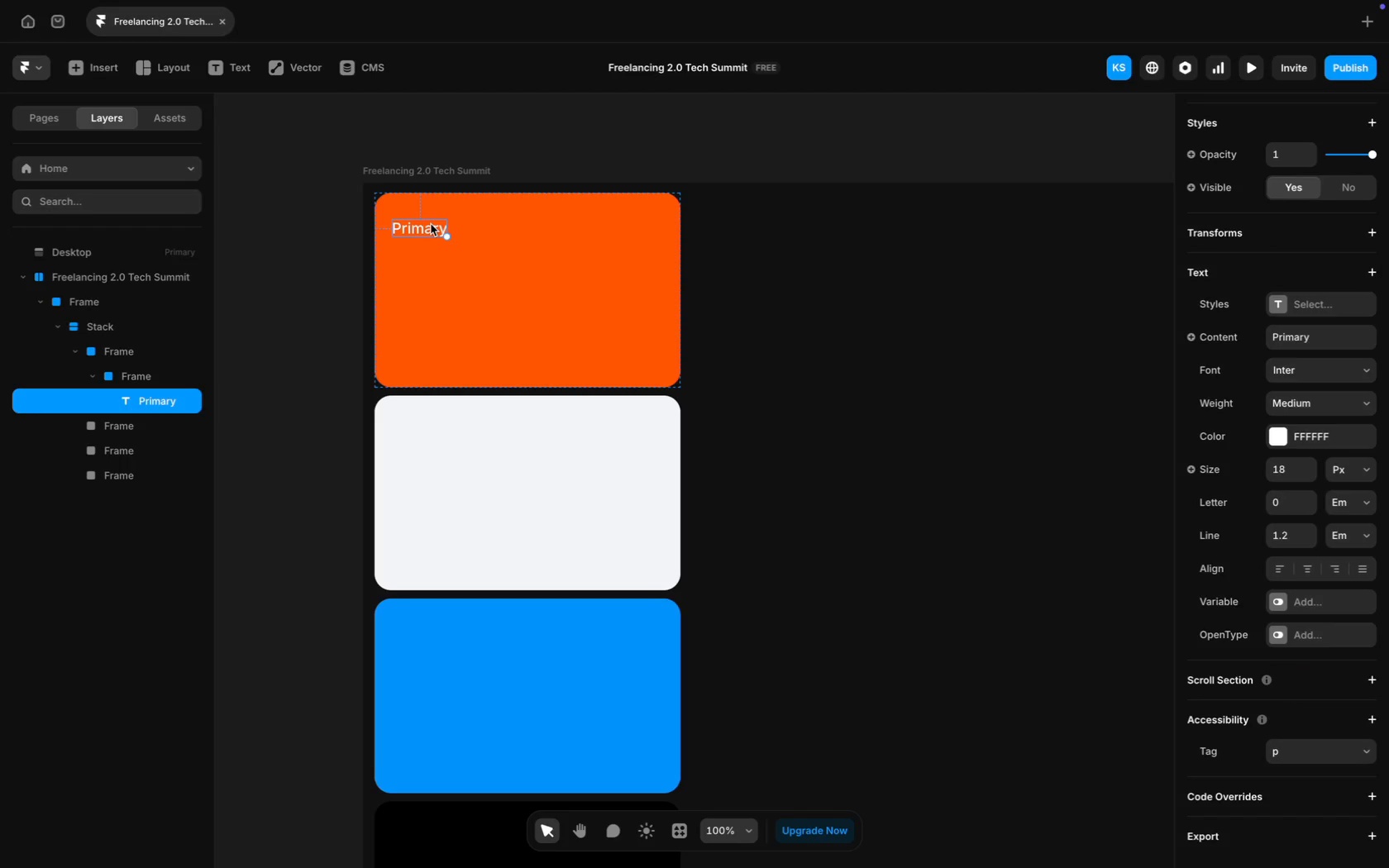 
key(Meta+D)
 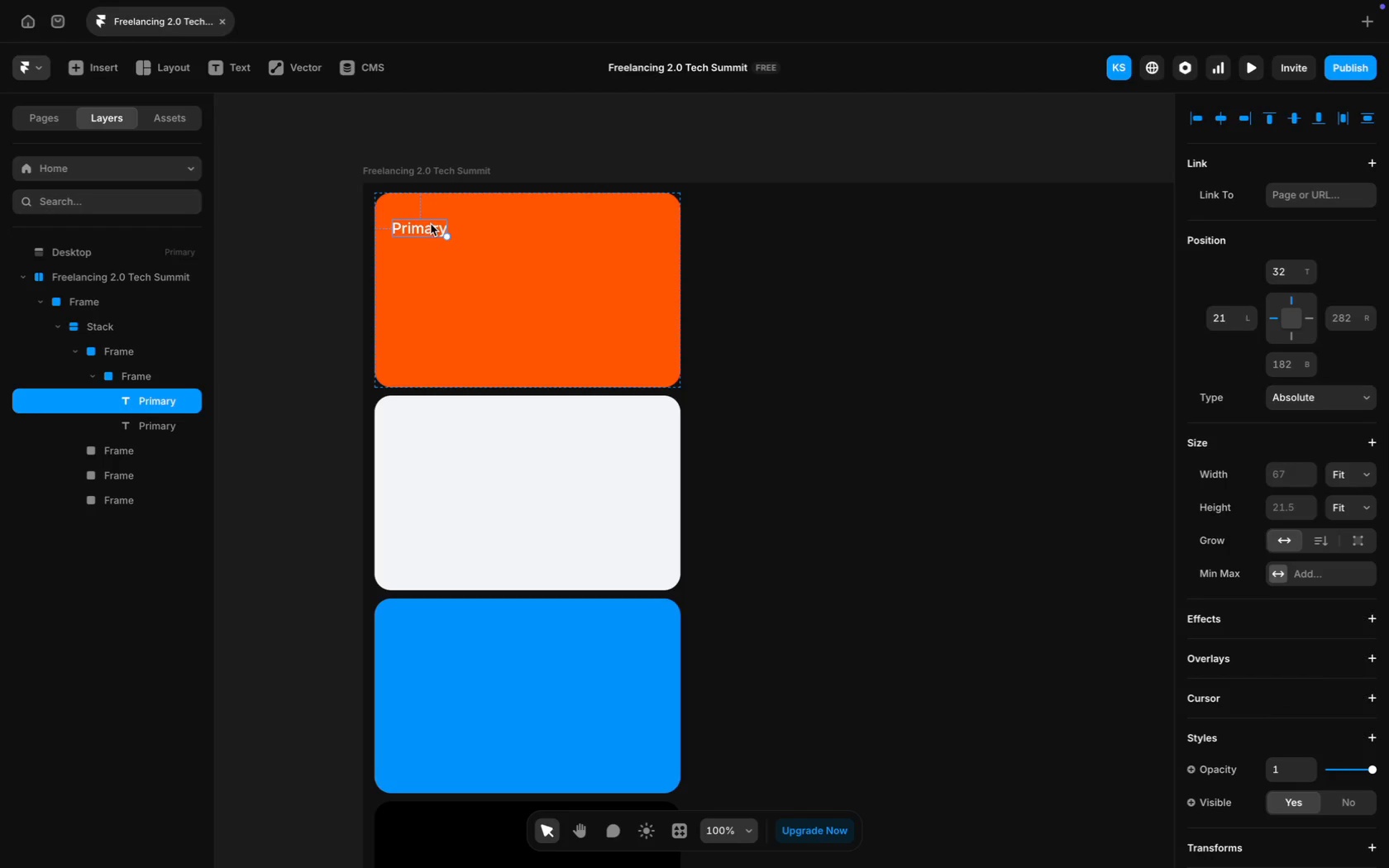 
left_click_drag(start_coordinate=[431, 224], to_coordinate=[647, 227])
 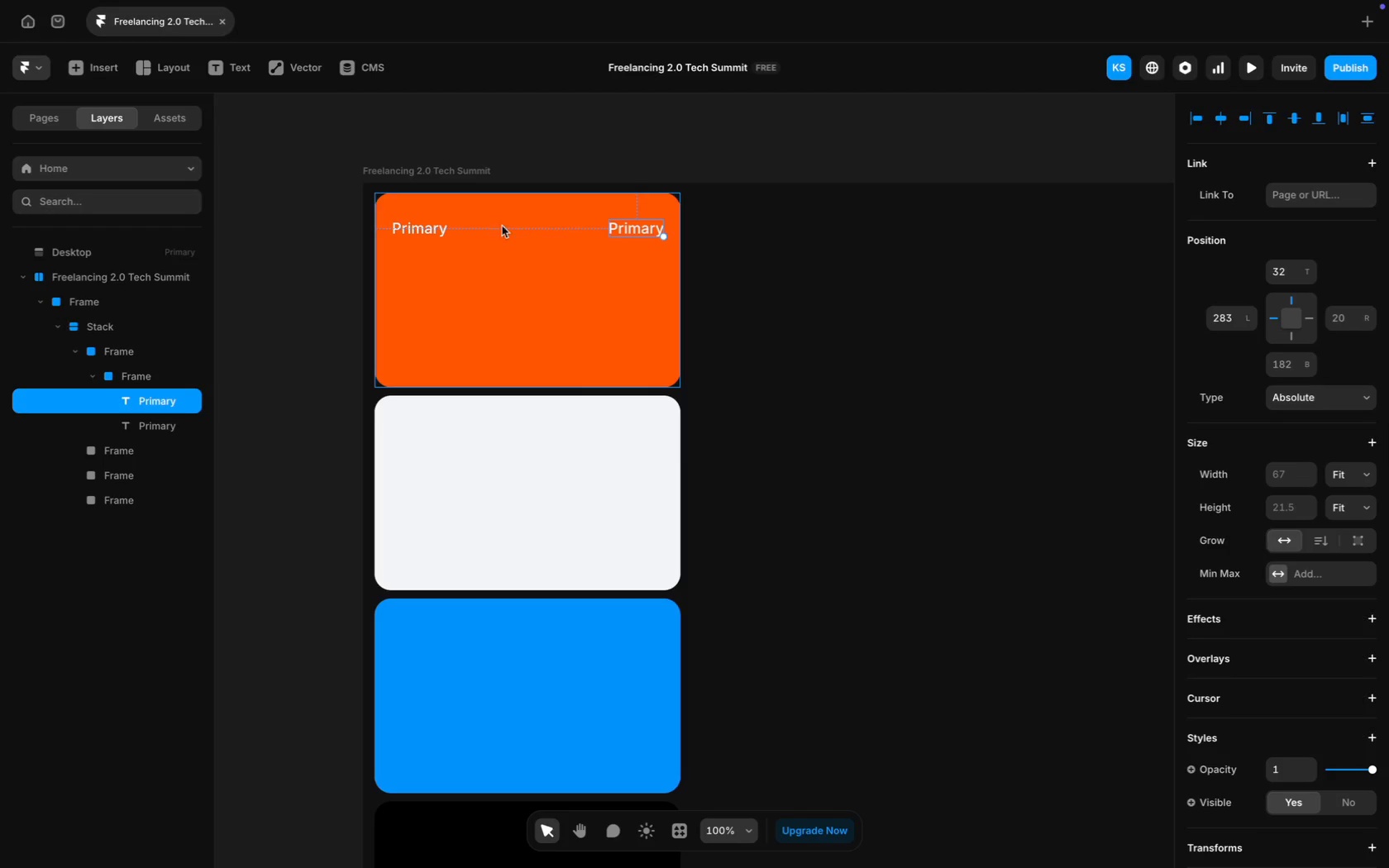 
hold_key(key=ShiftLeft, duration=0.96)
 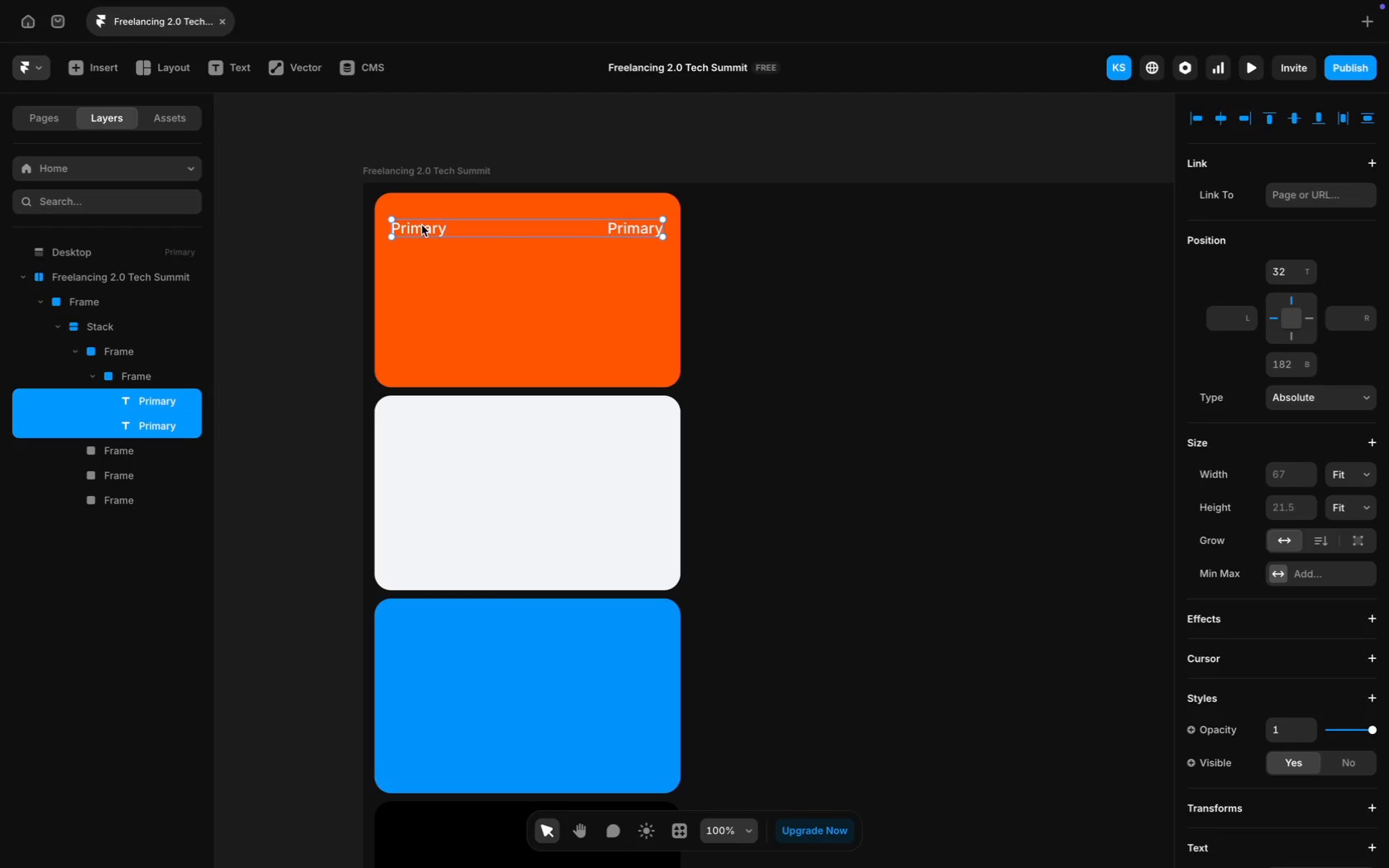 
left_click([824, 276])
 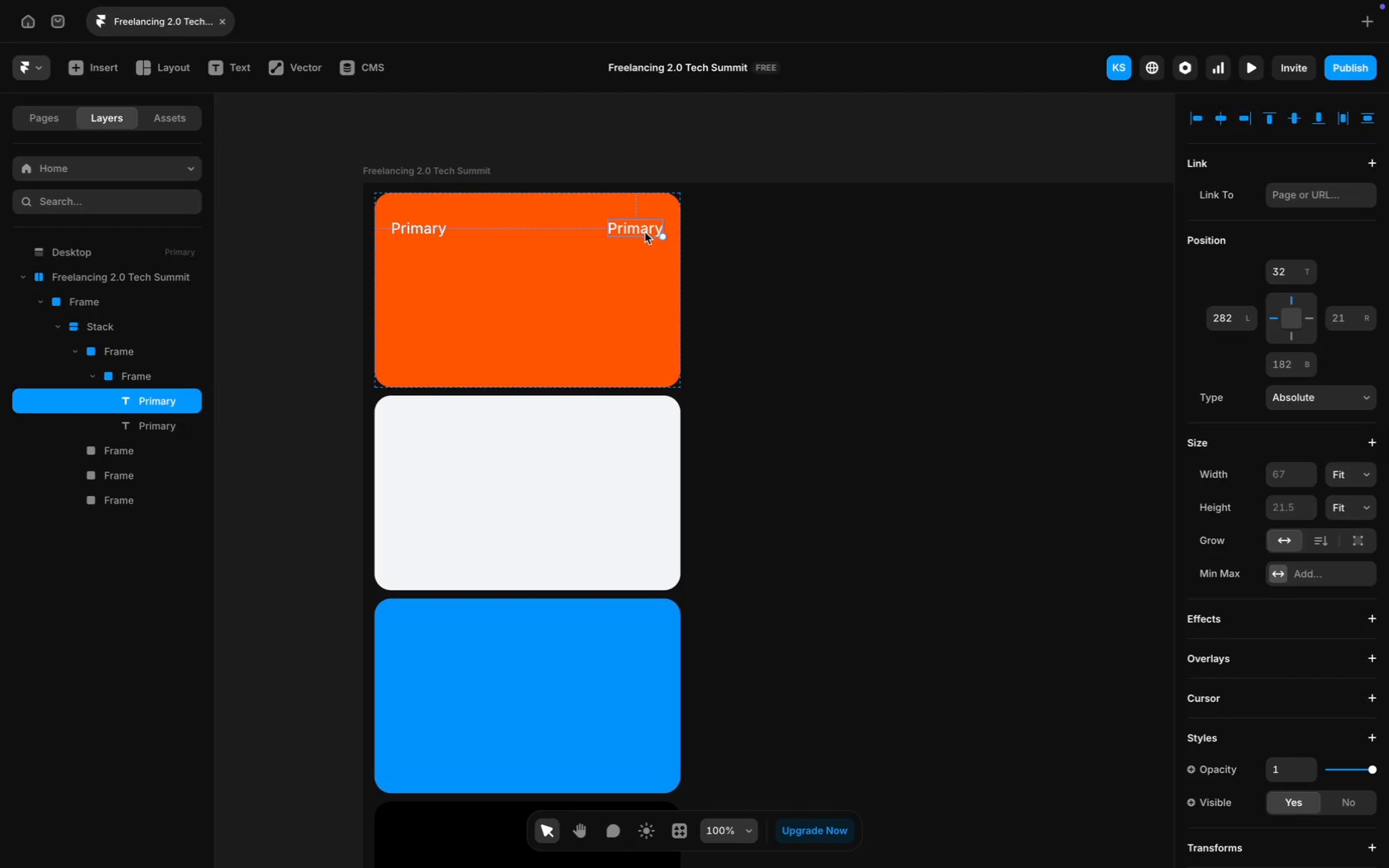 
double_click([637, 227])
 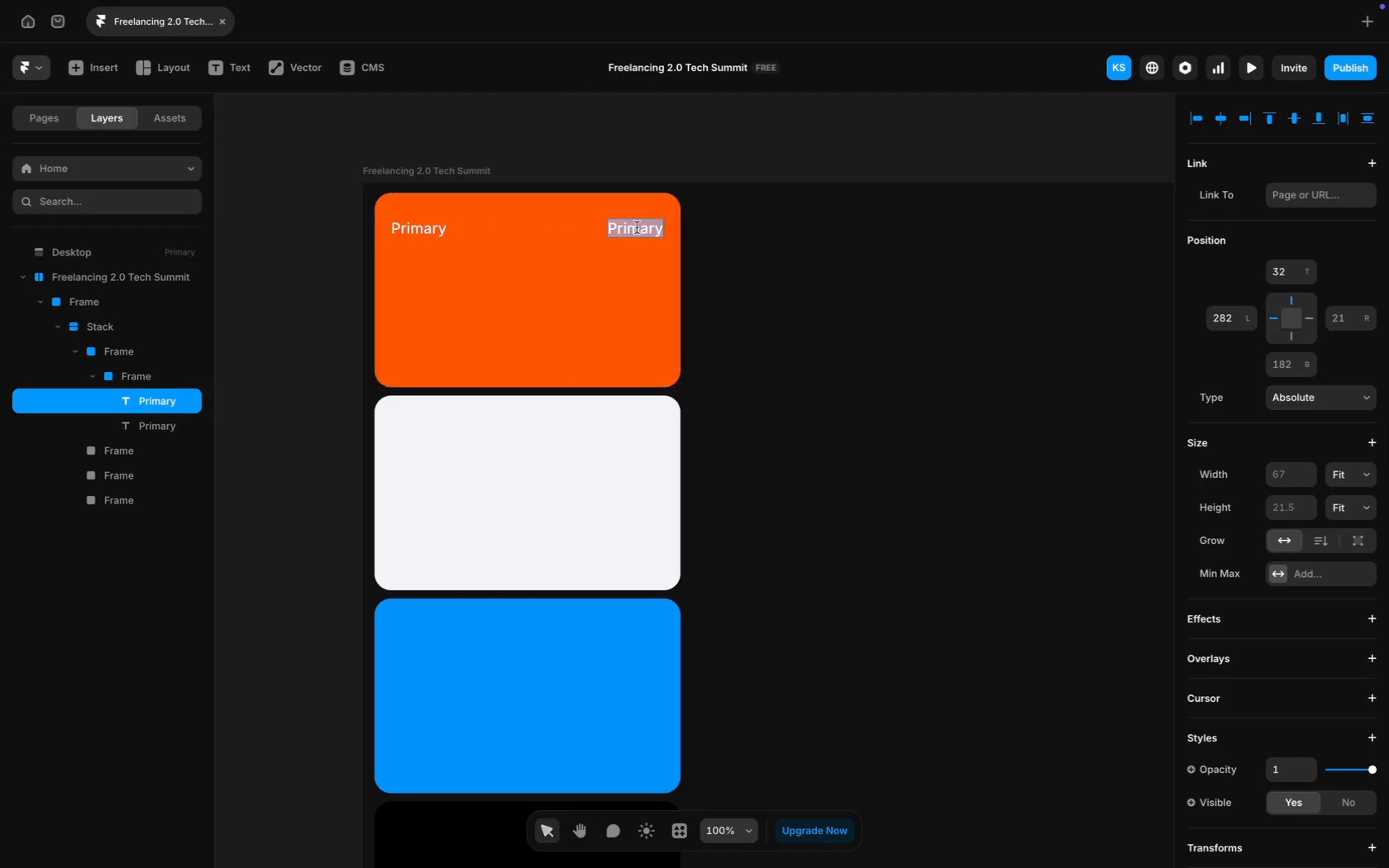 
triple_click([637, 227])
 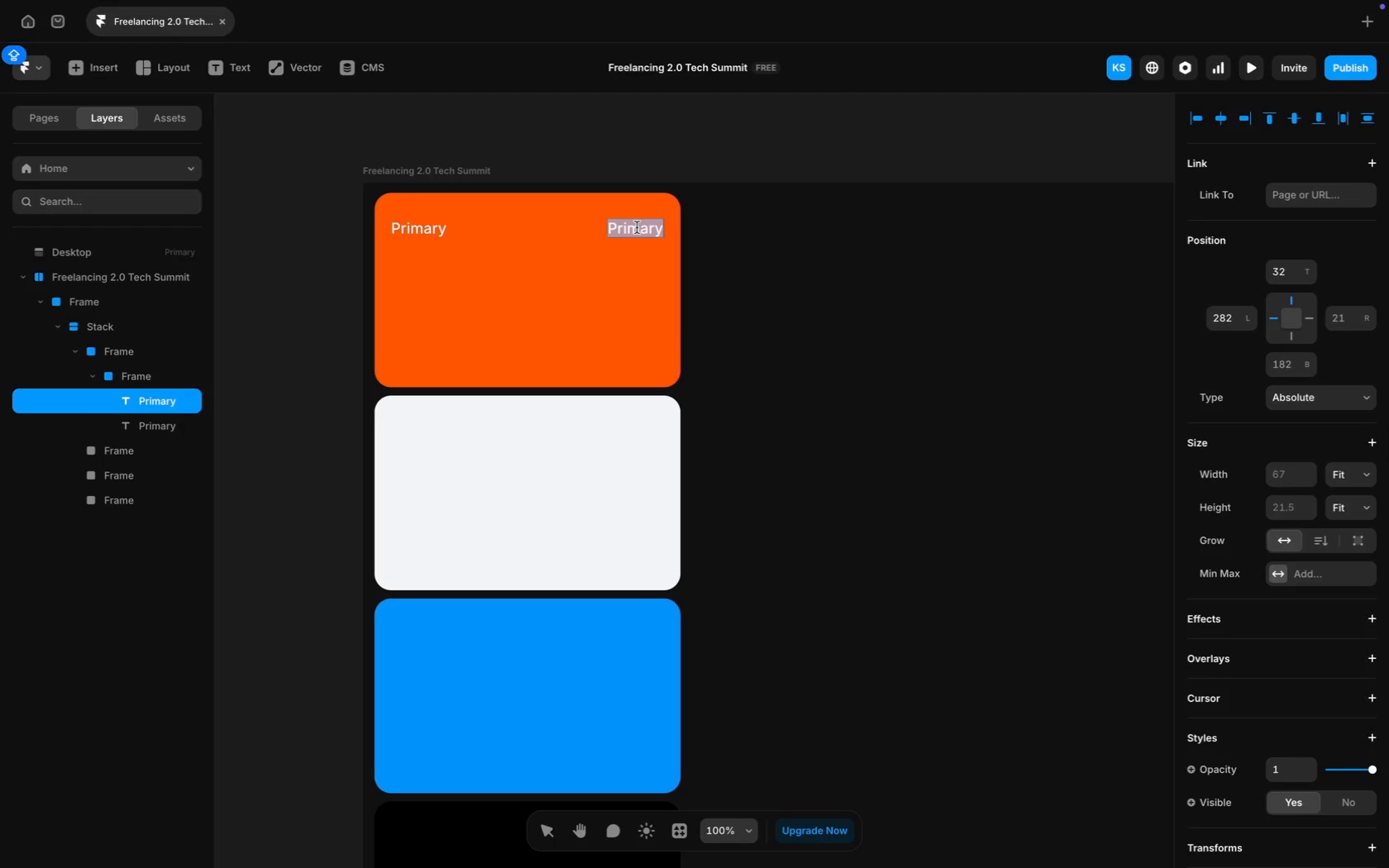 
type(#FF5500)
 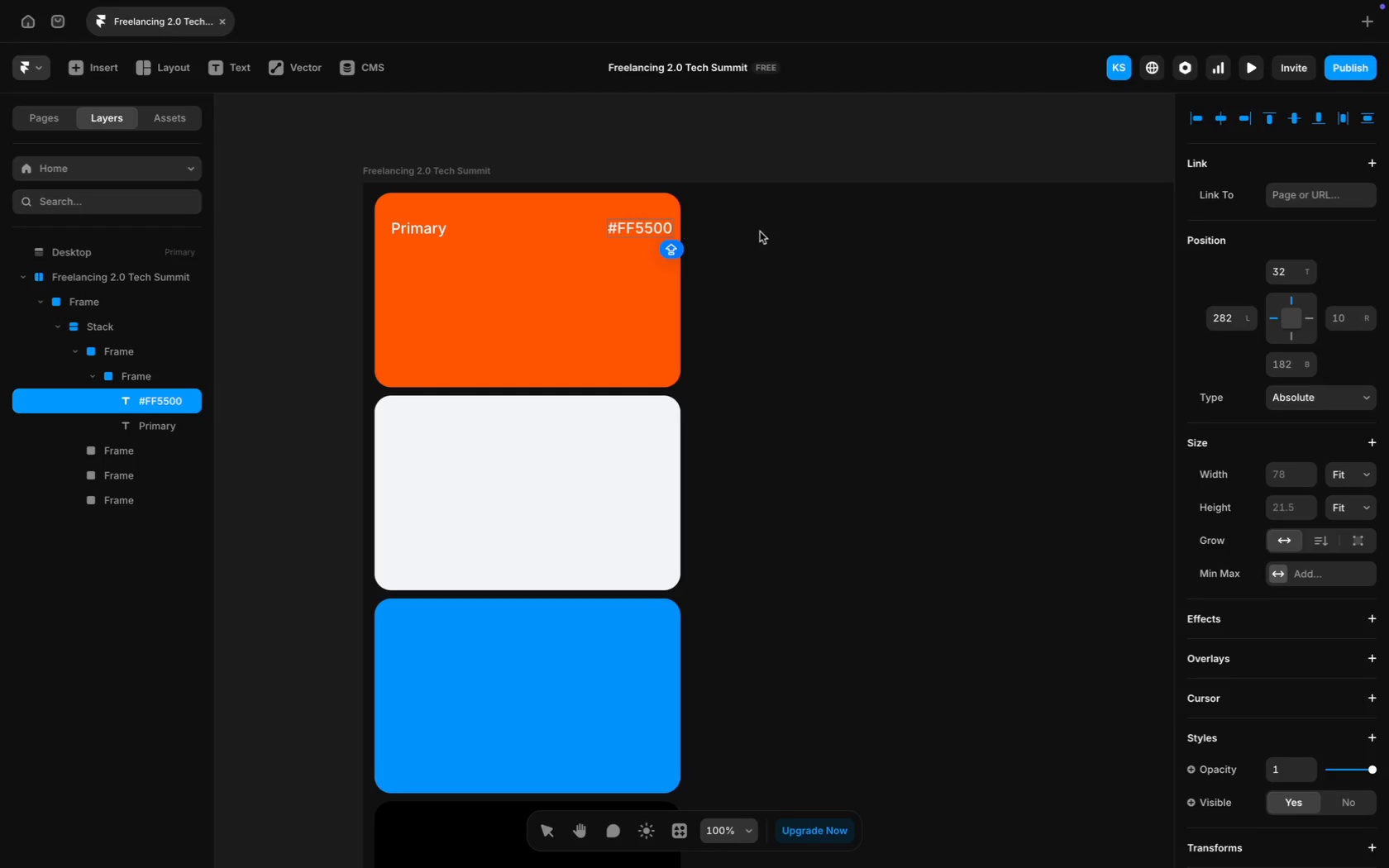 
left_click_drag(start_coordinate=[647, 226], to_coordinate=[638, 226])
 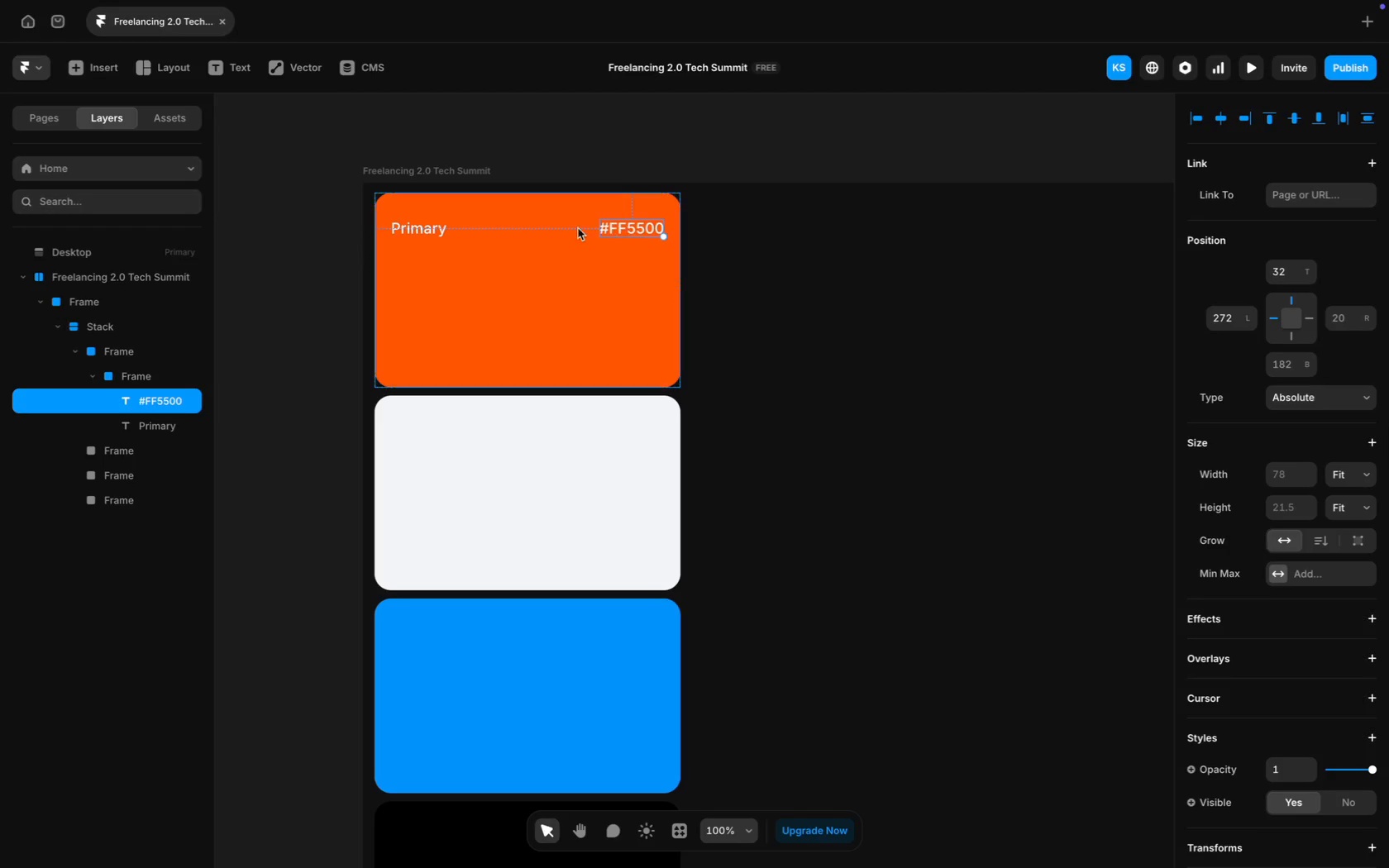 
hold_key(key=ShiftLeft, duration=1.04)
left_click([428, 230])
 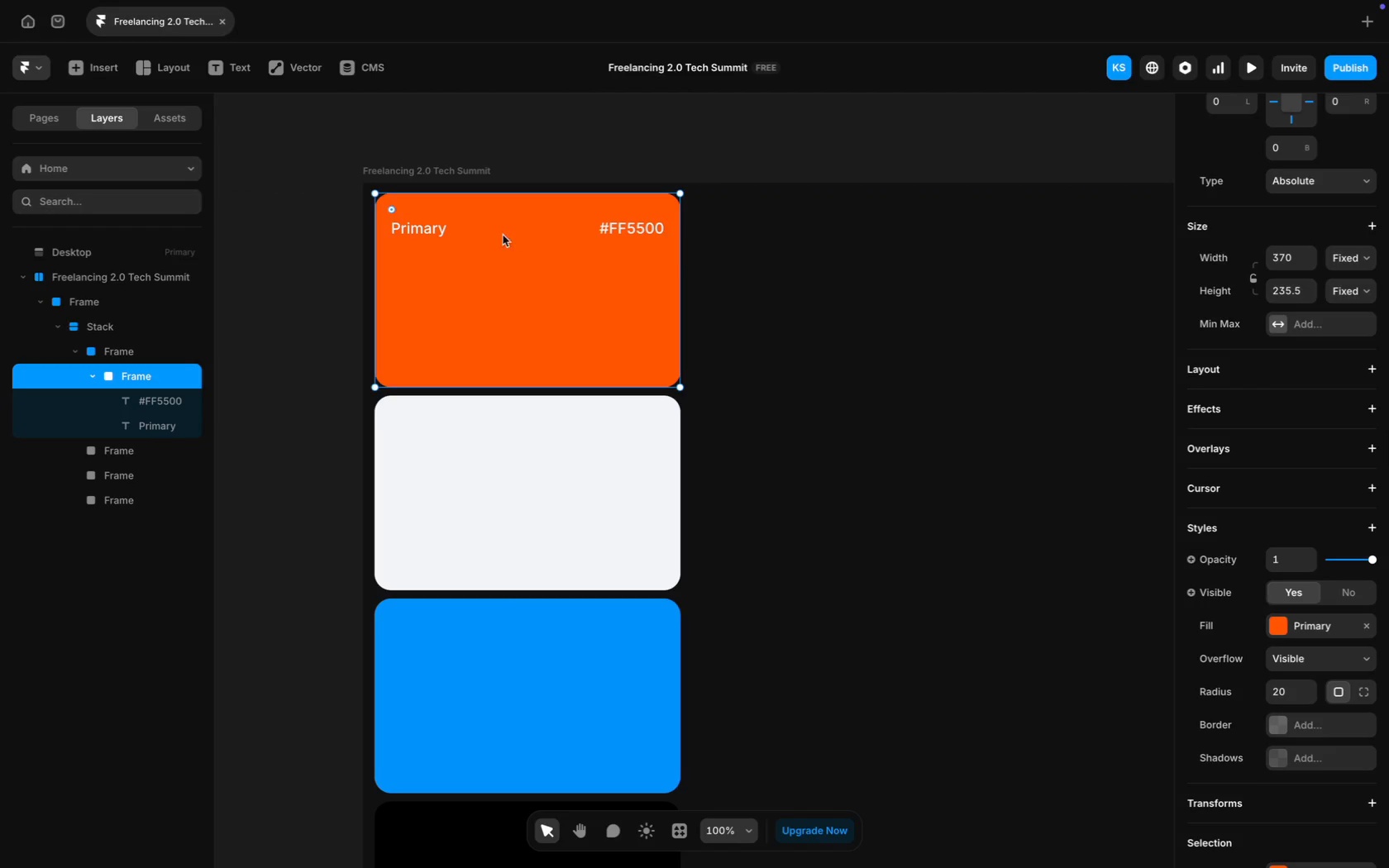 
hold_key(key=ShiftLeft, duration=0.94)
left_click([635, 224])
 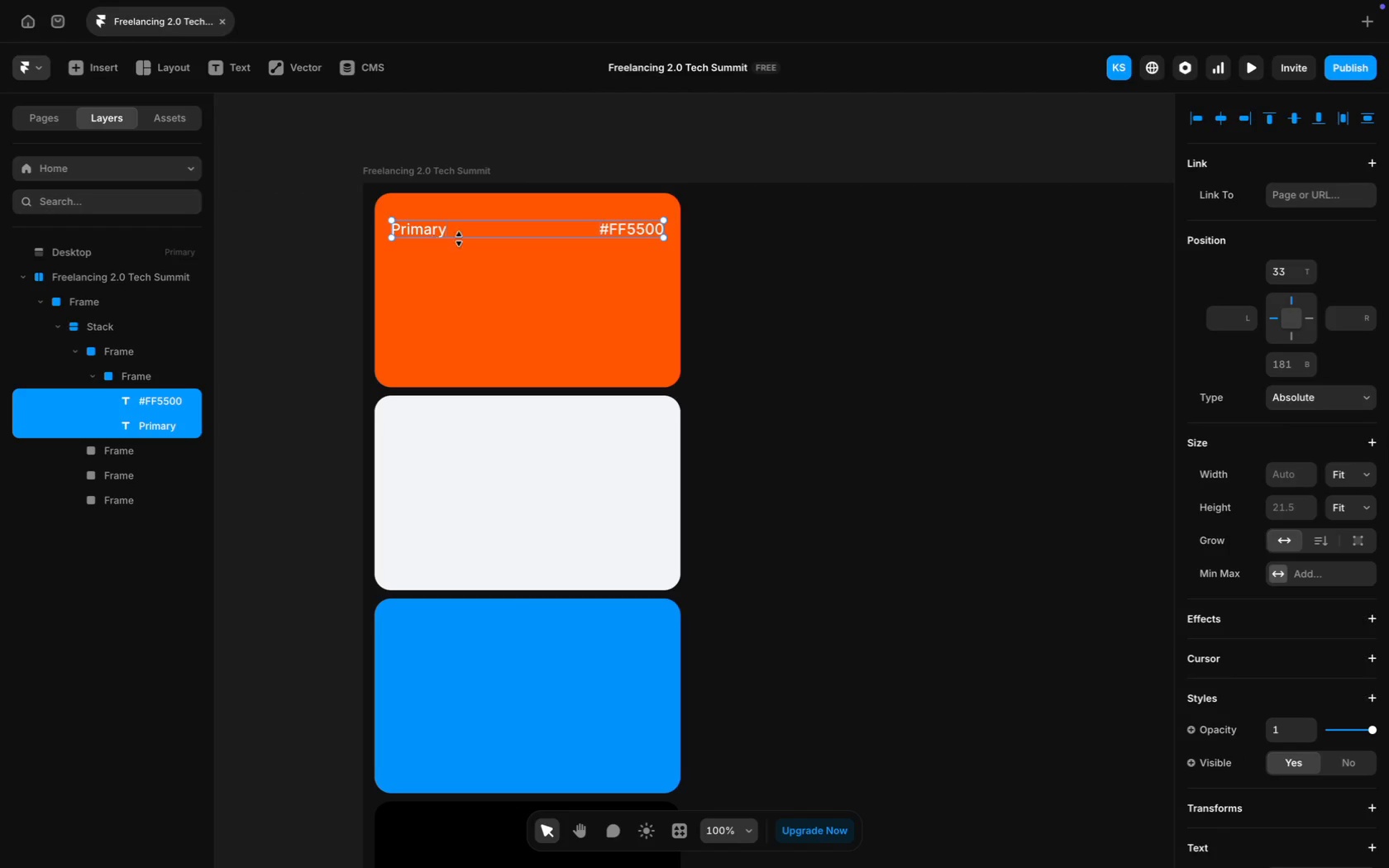 
wait(5.29)
 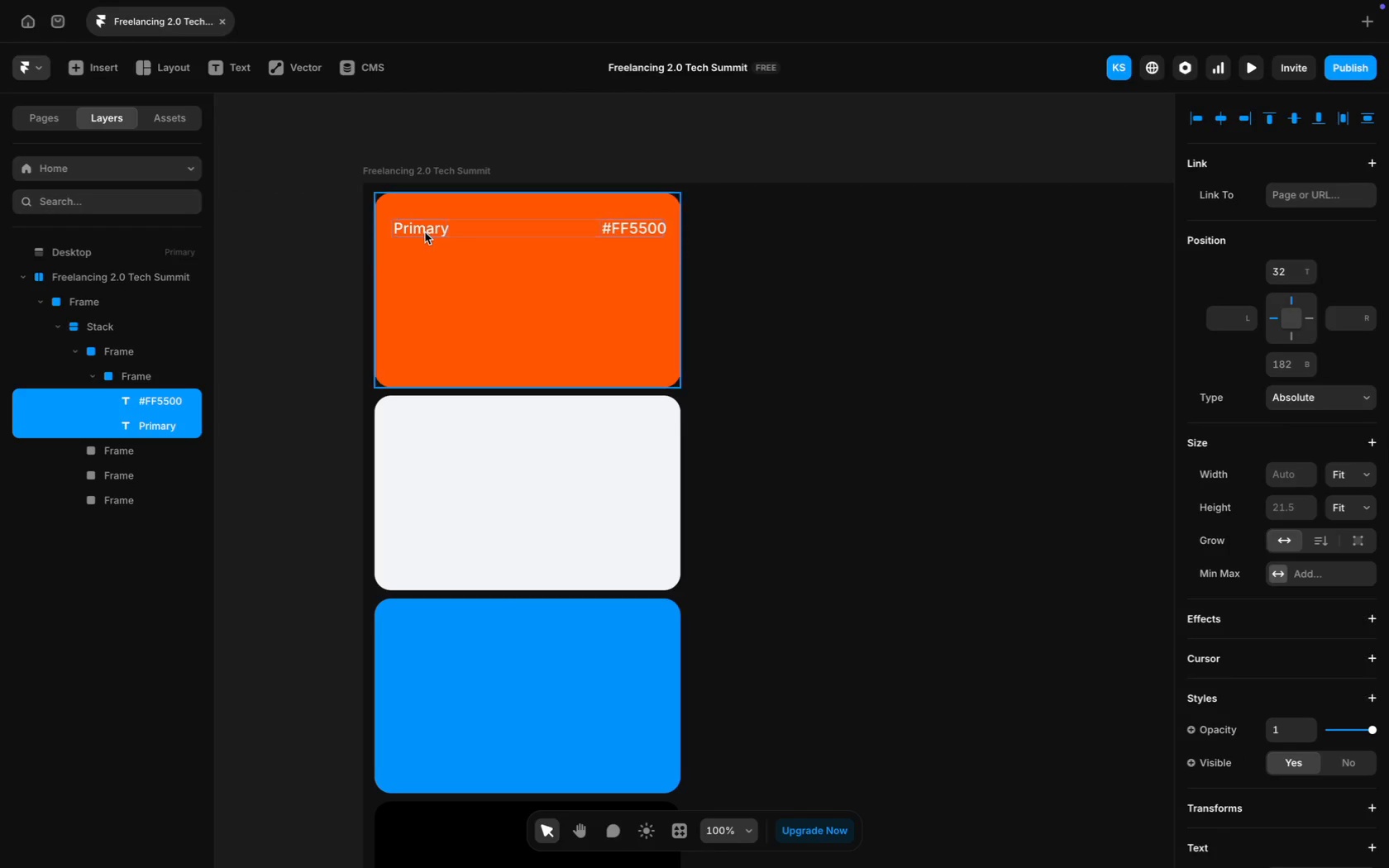 
scroll: coordinate [778, 320], scroll_direction: up, amount: 30.0
 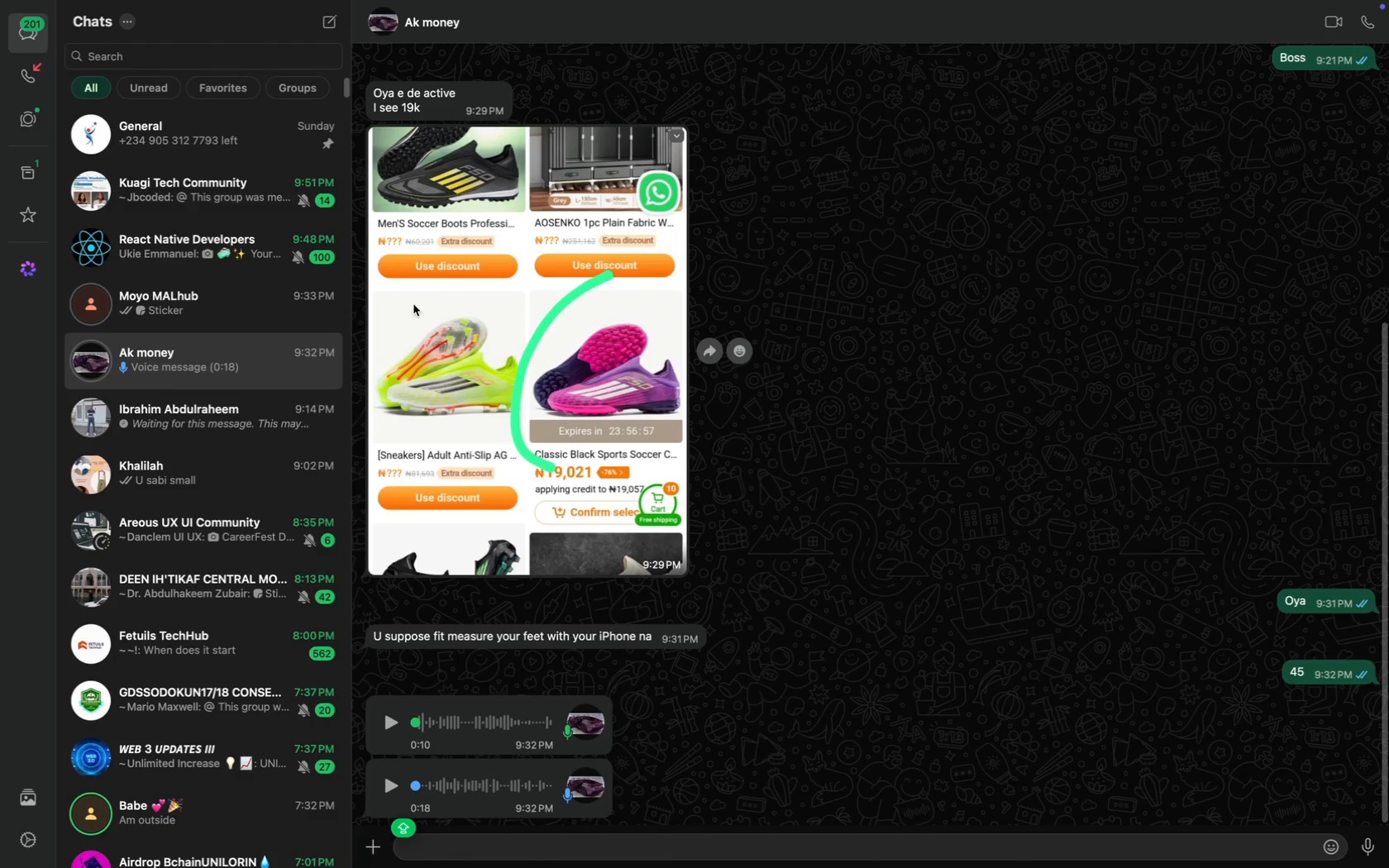 
scroll: coordinate [590, 444], scroll_direction: down, amount: 40.0
 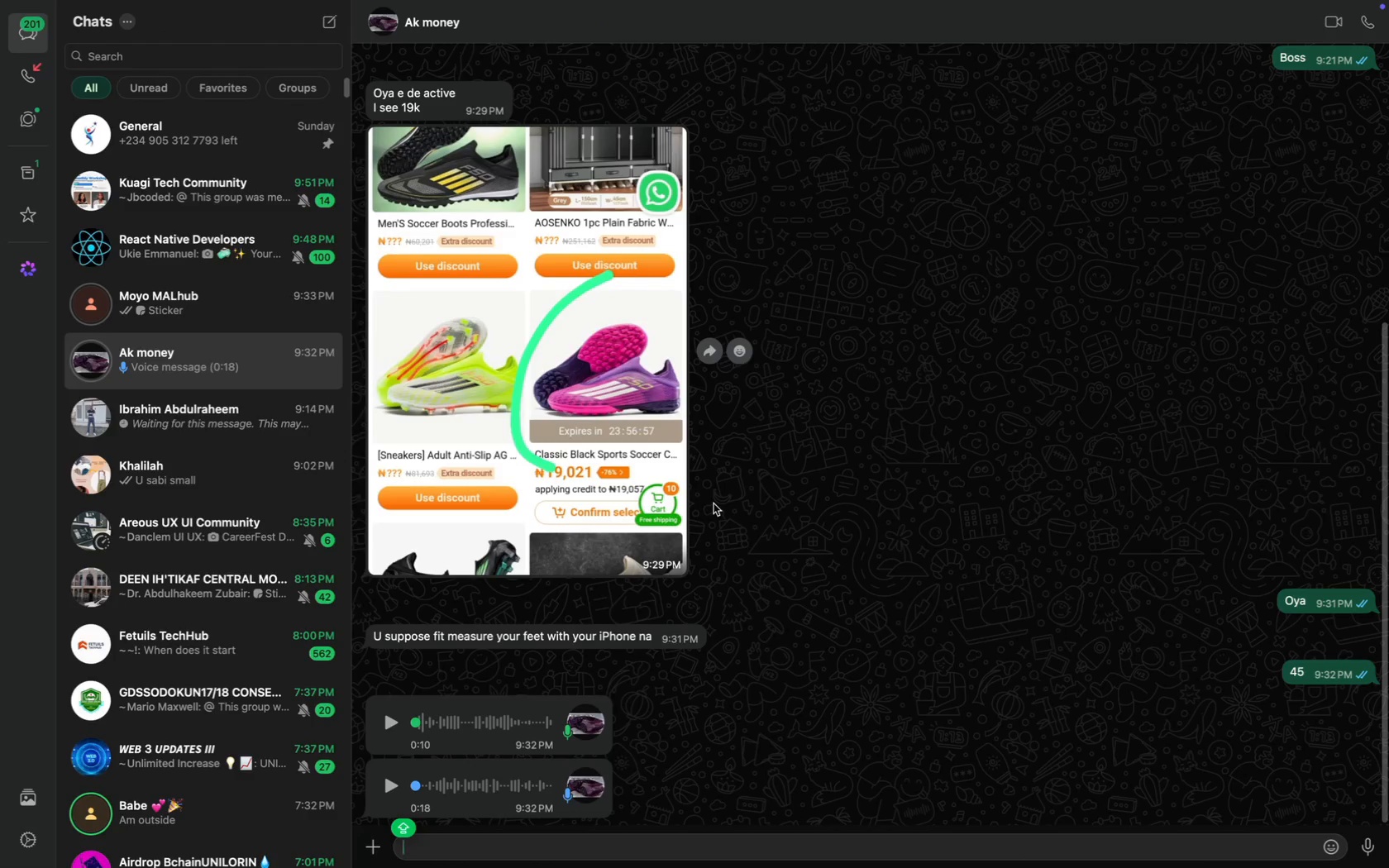 
type(How far)
 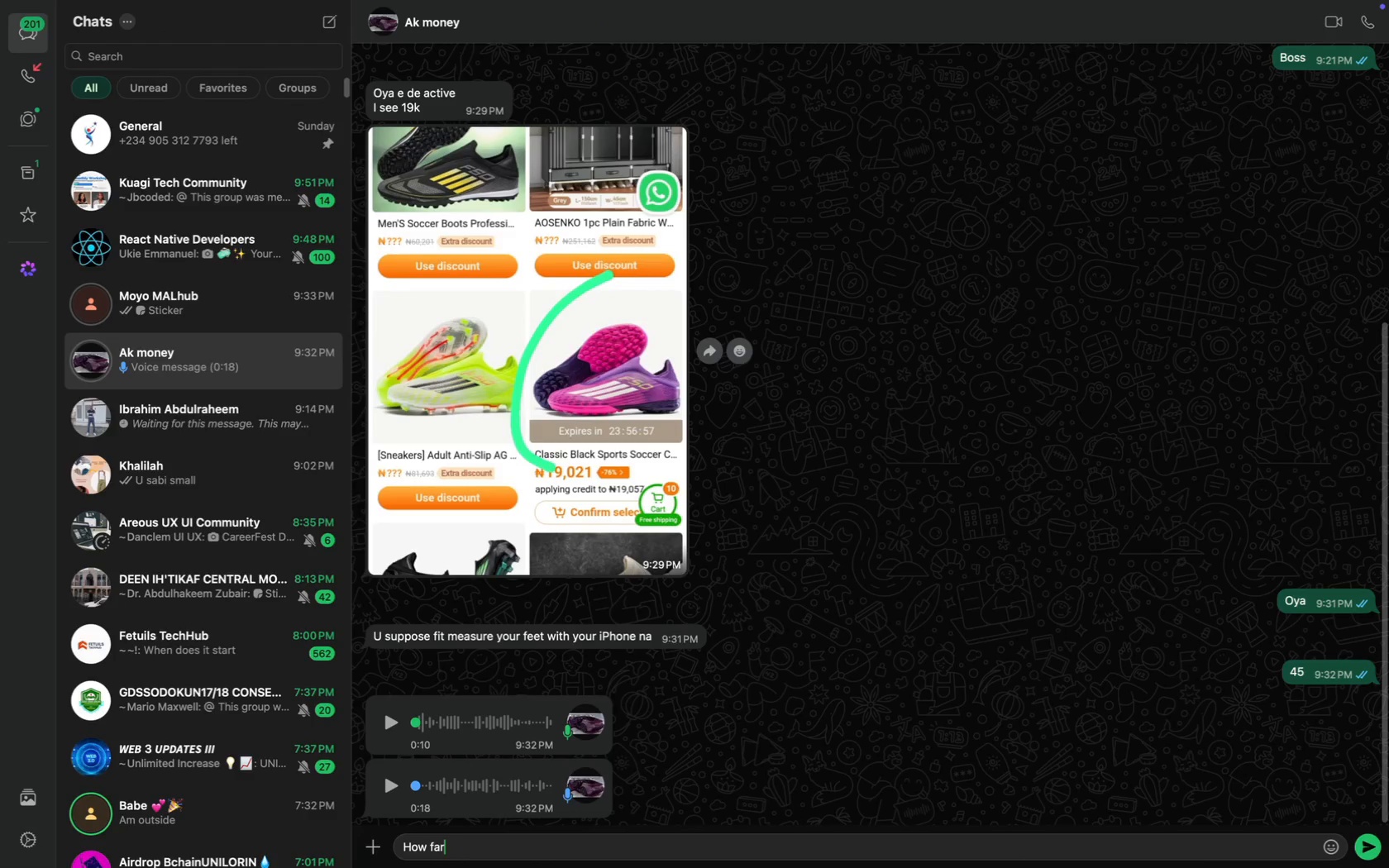 
key(Enter)
 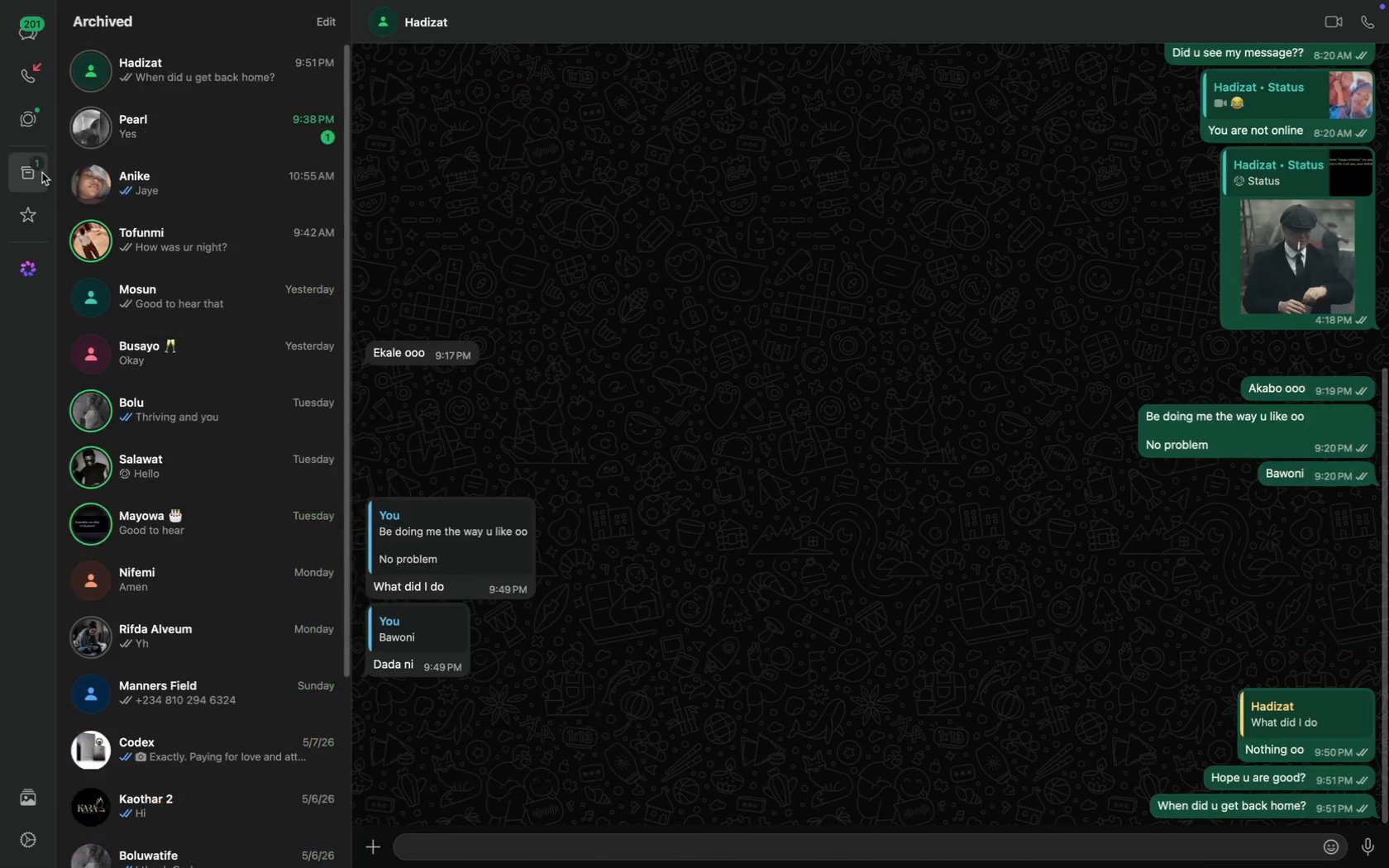 
mouse_move([37, 60])
 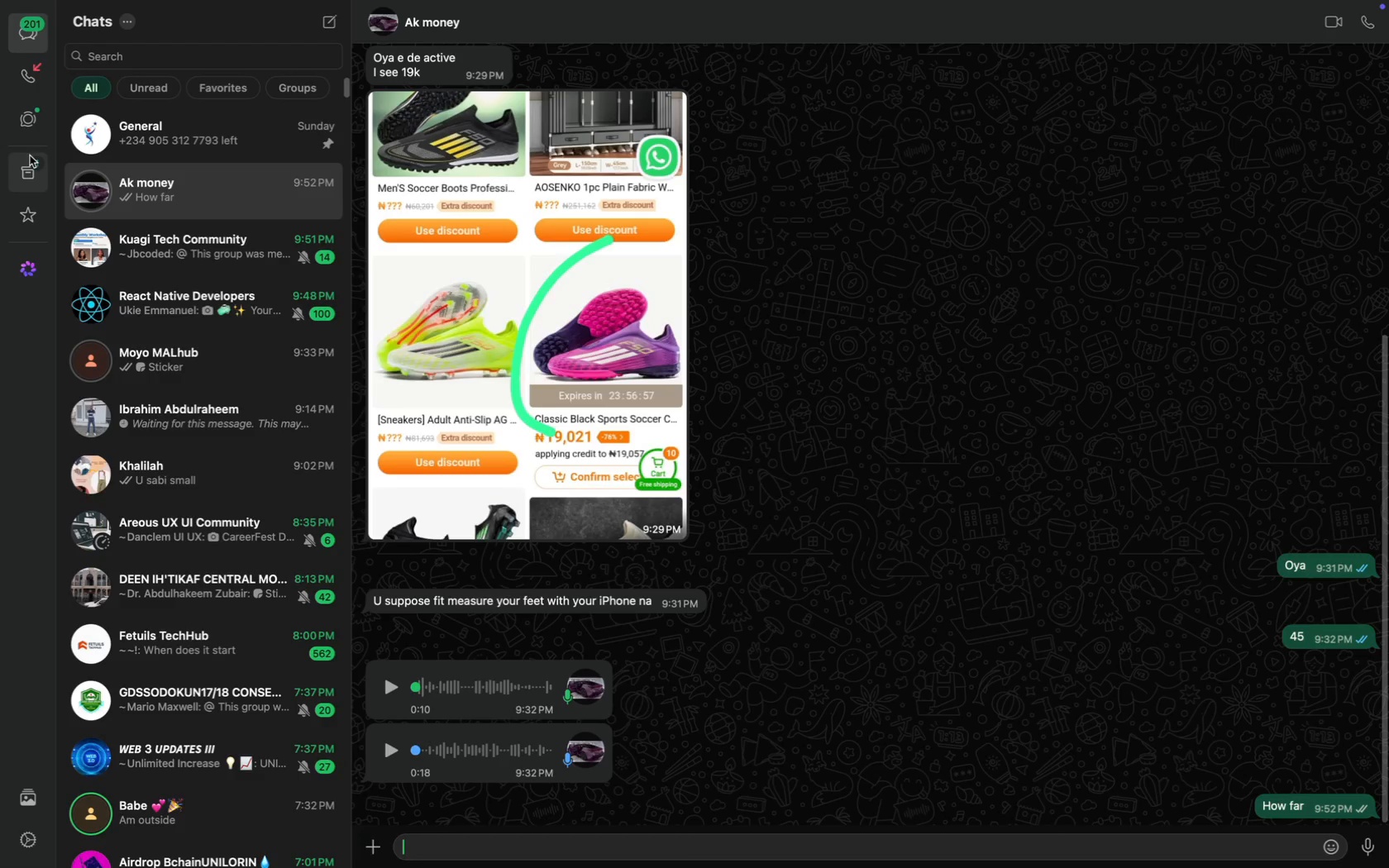 
double_click([33, 164])
 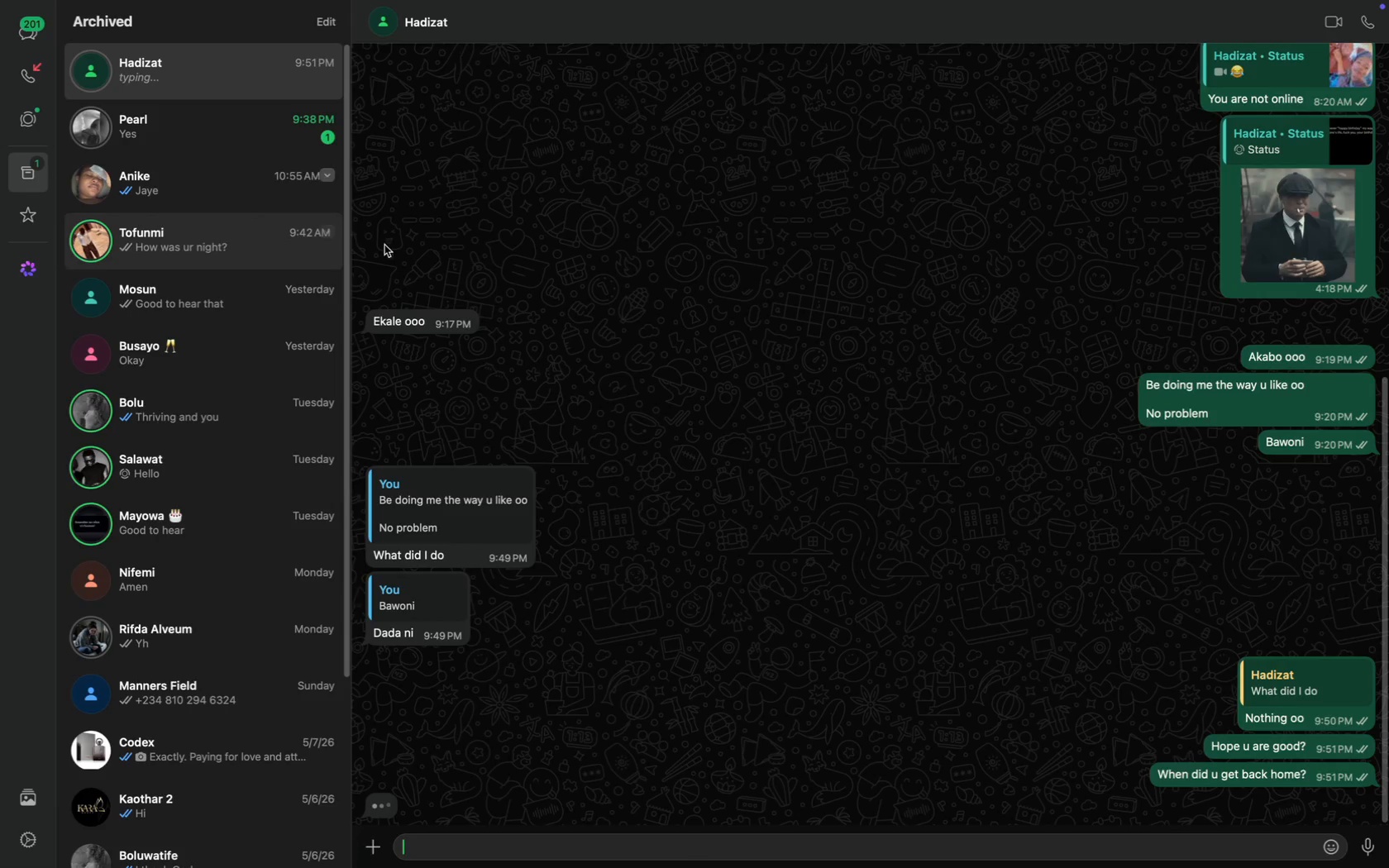 
scroll: coordinate [516, 363], scroll_direction: down, amount: 26.0
 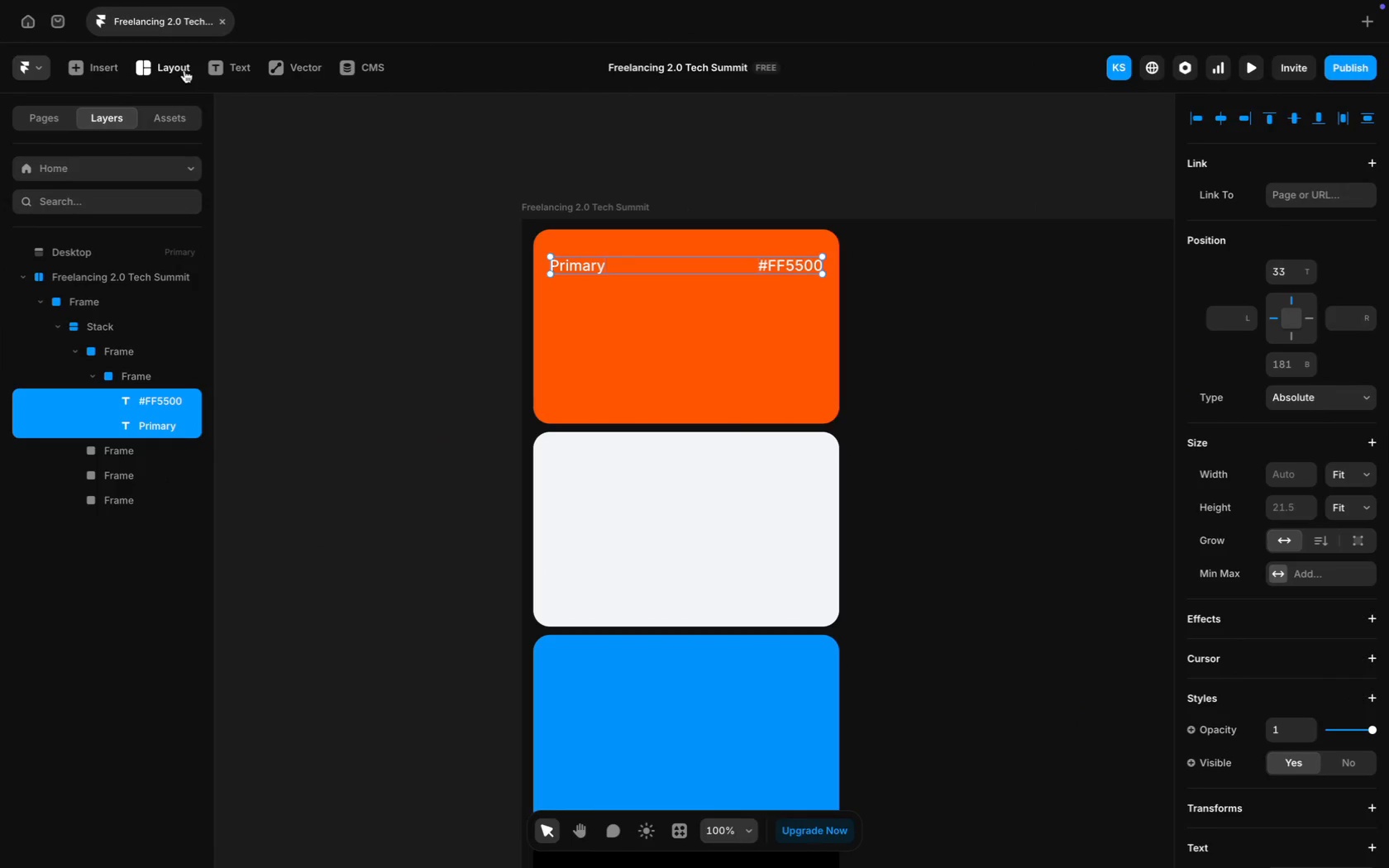 
wait(7.71)
 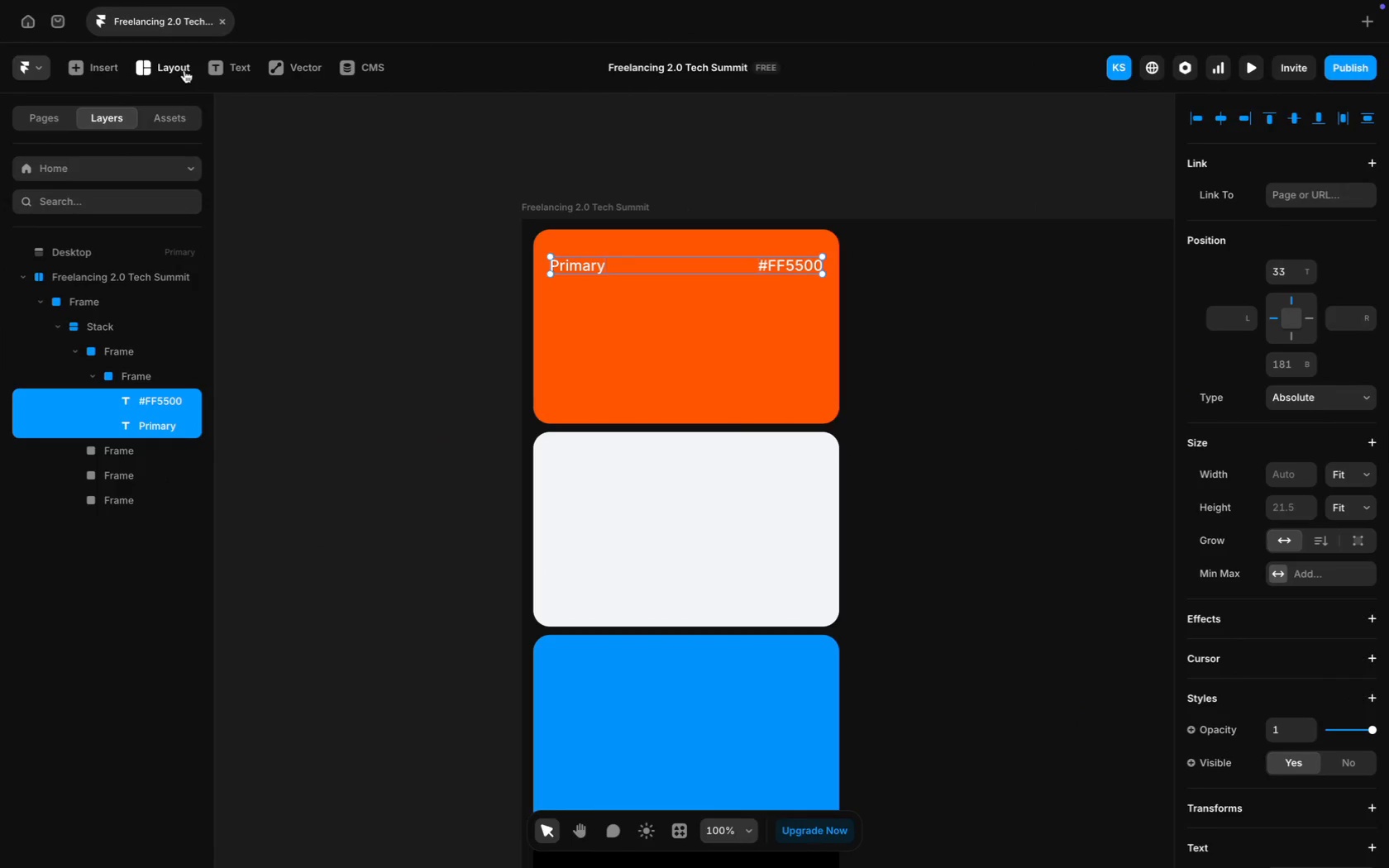 
left_click([279, 67])
 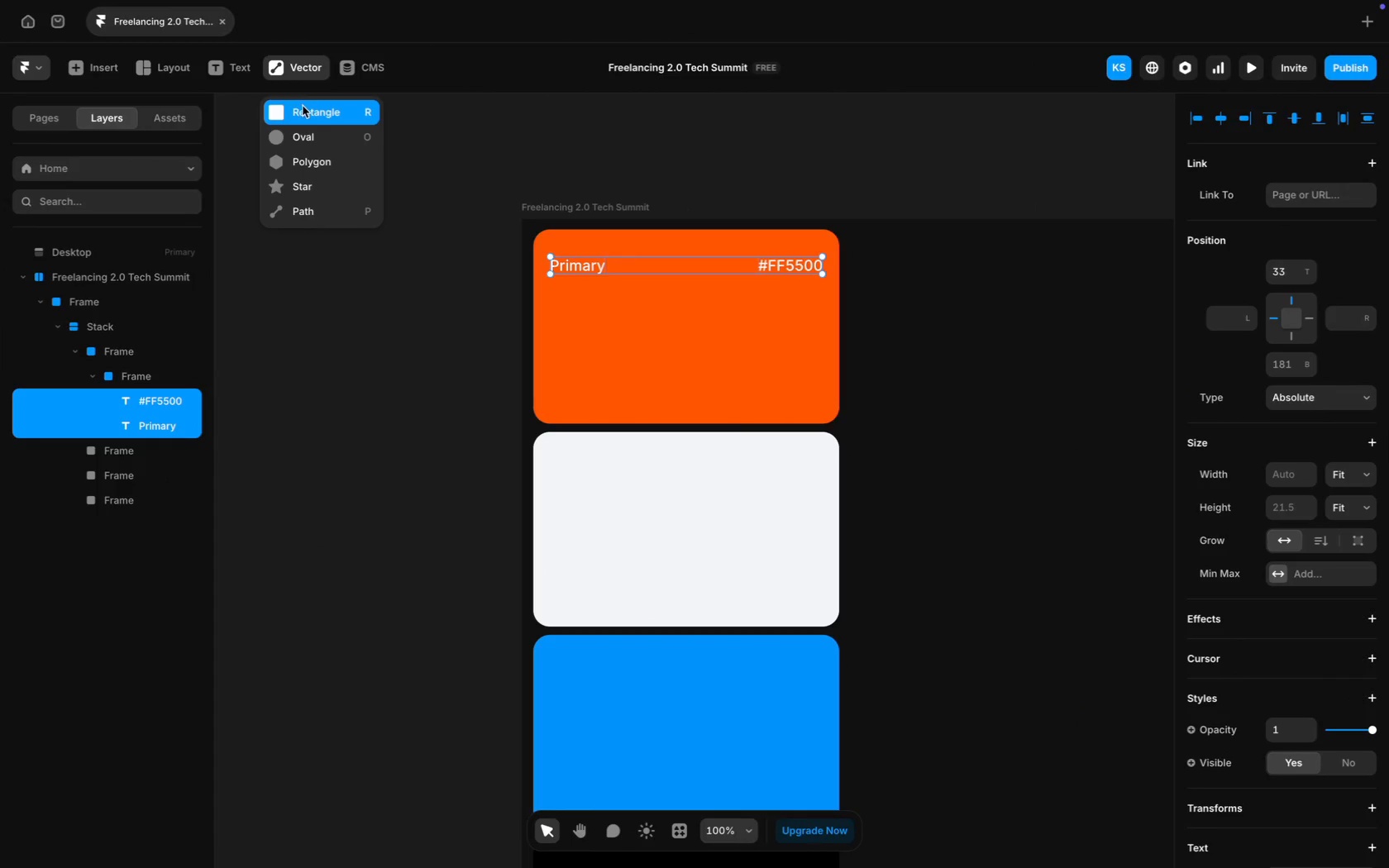 
left_click([303, 107])
 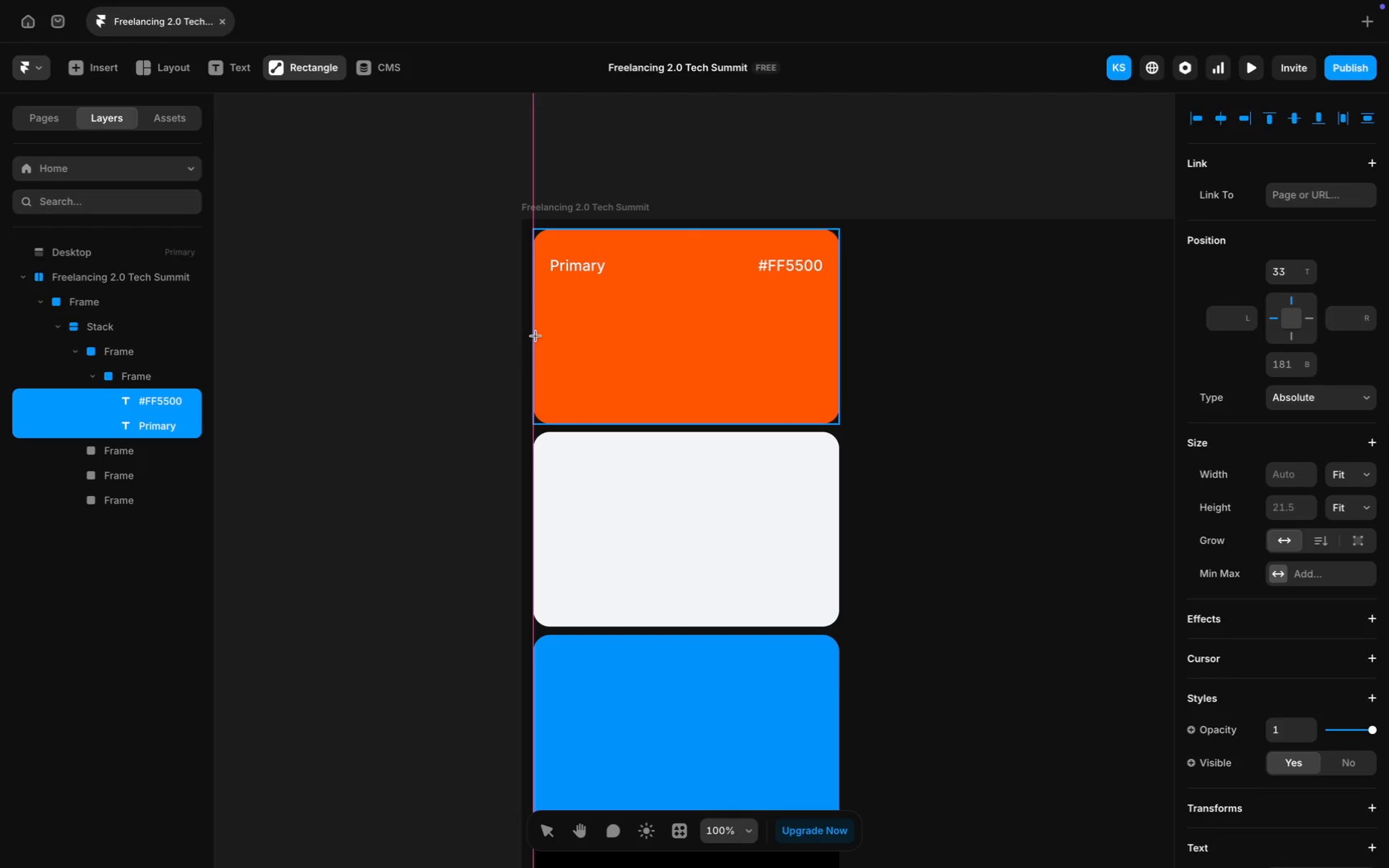 
wait(7.77)
 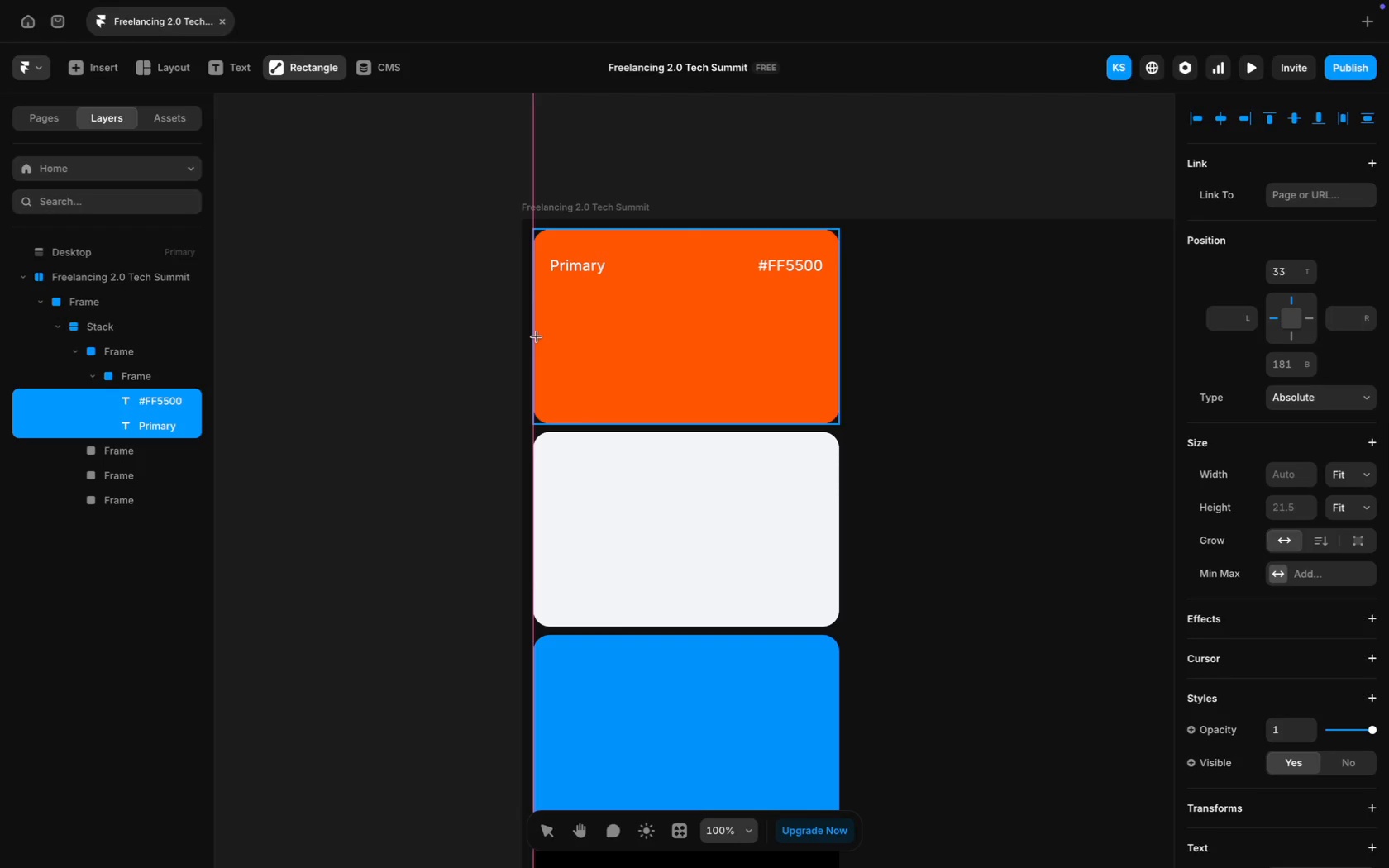 
left_click_drag(start_coordinate=[535, 337], to_coordinate=[567, 424])
 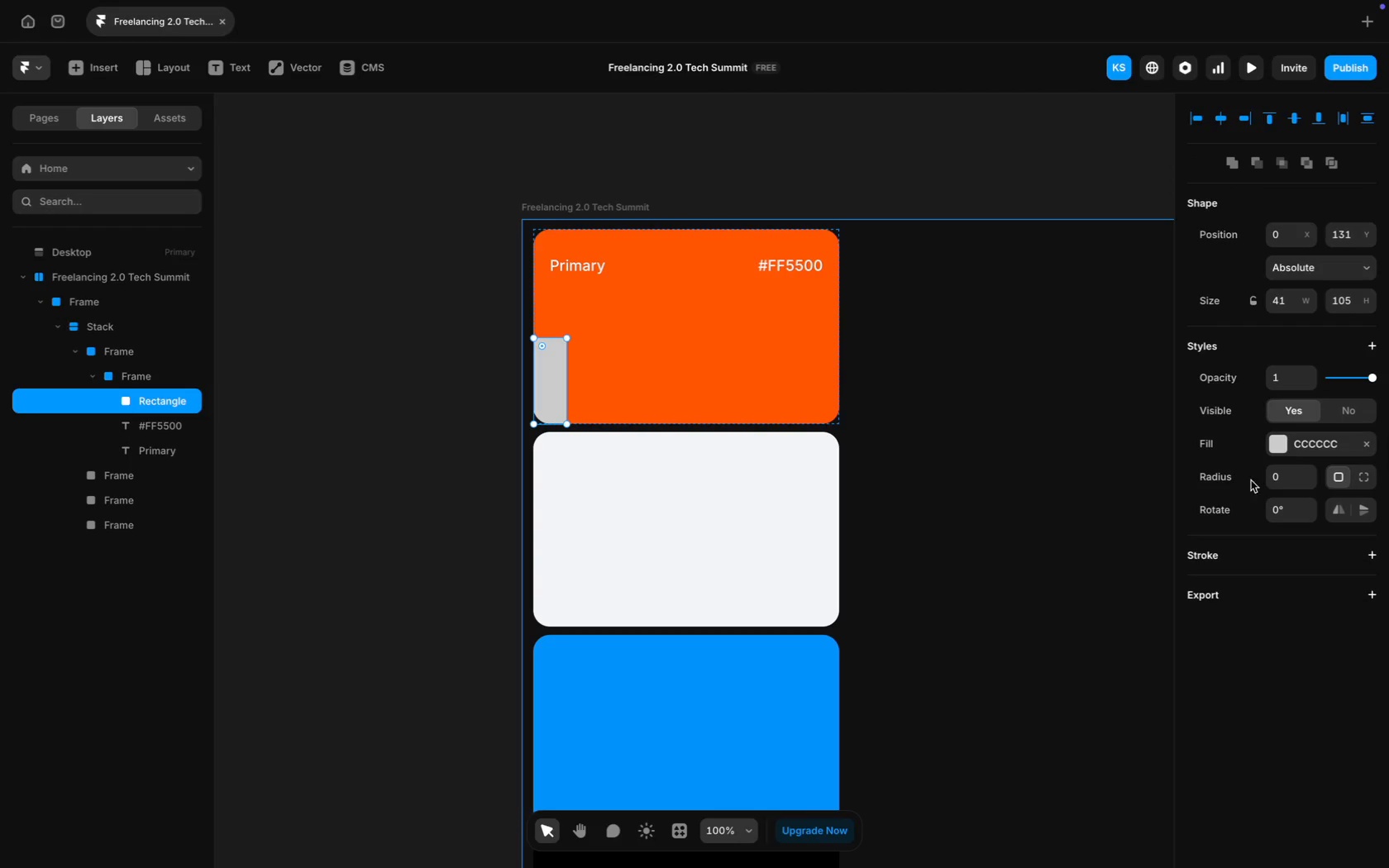 
left_click([1305, 455])
 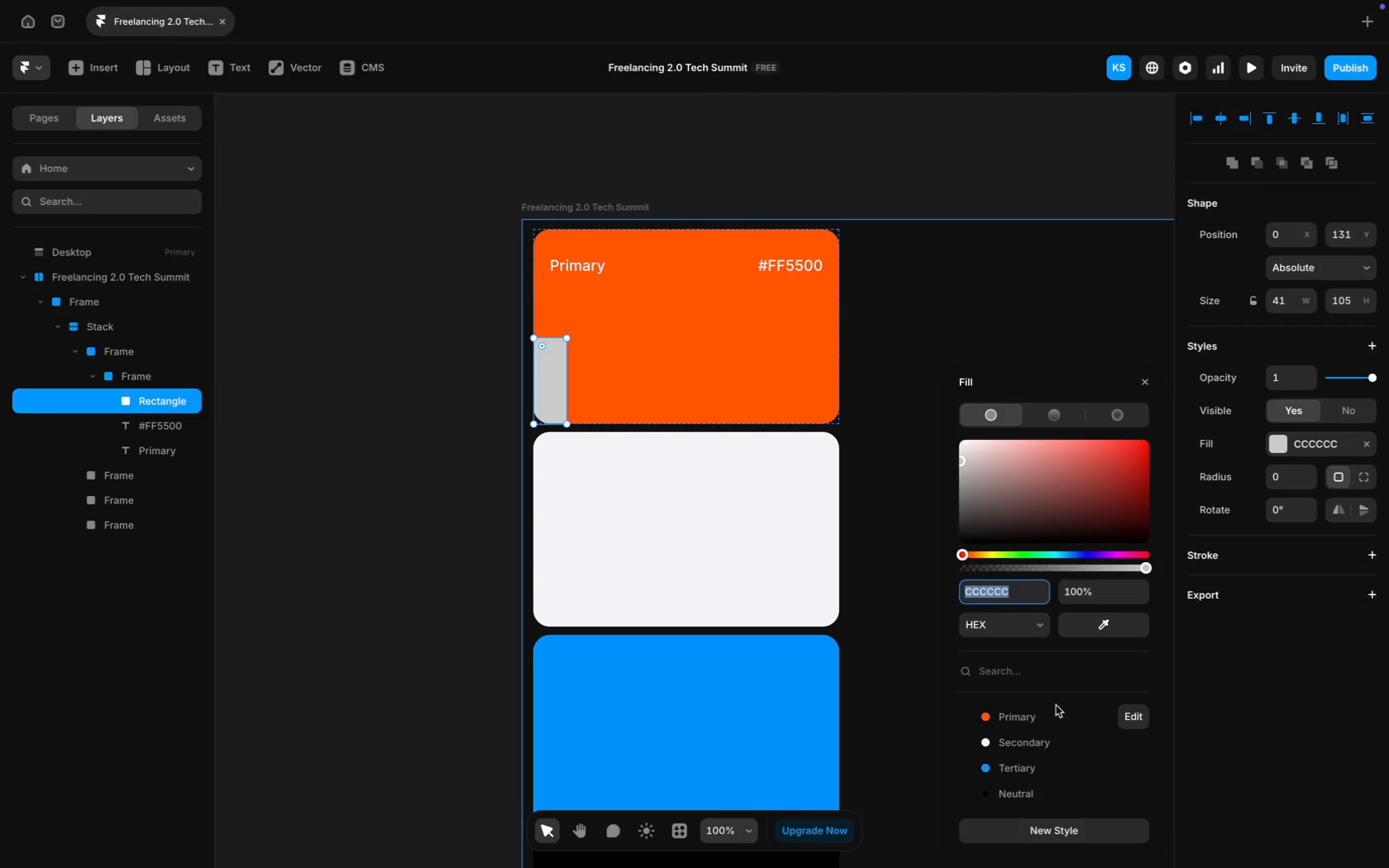 
left_click([1040, 715])
 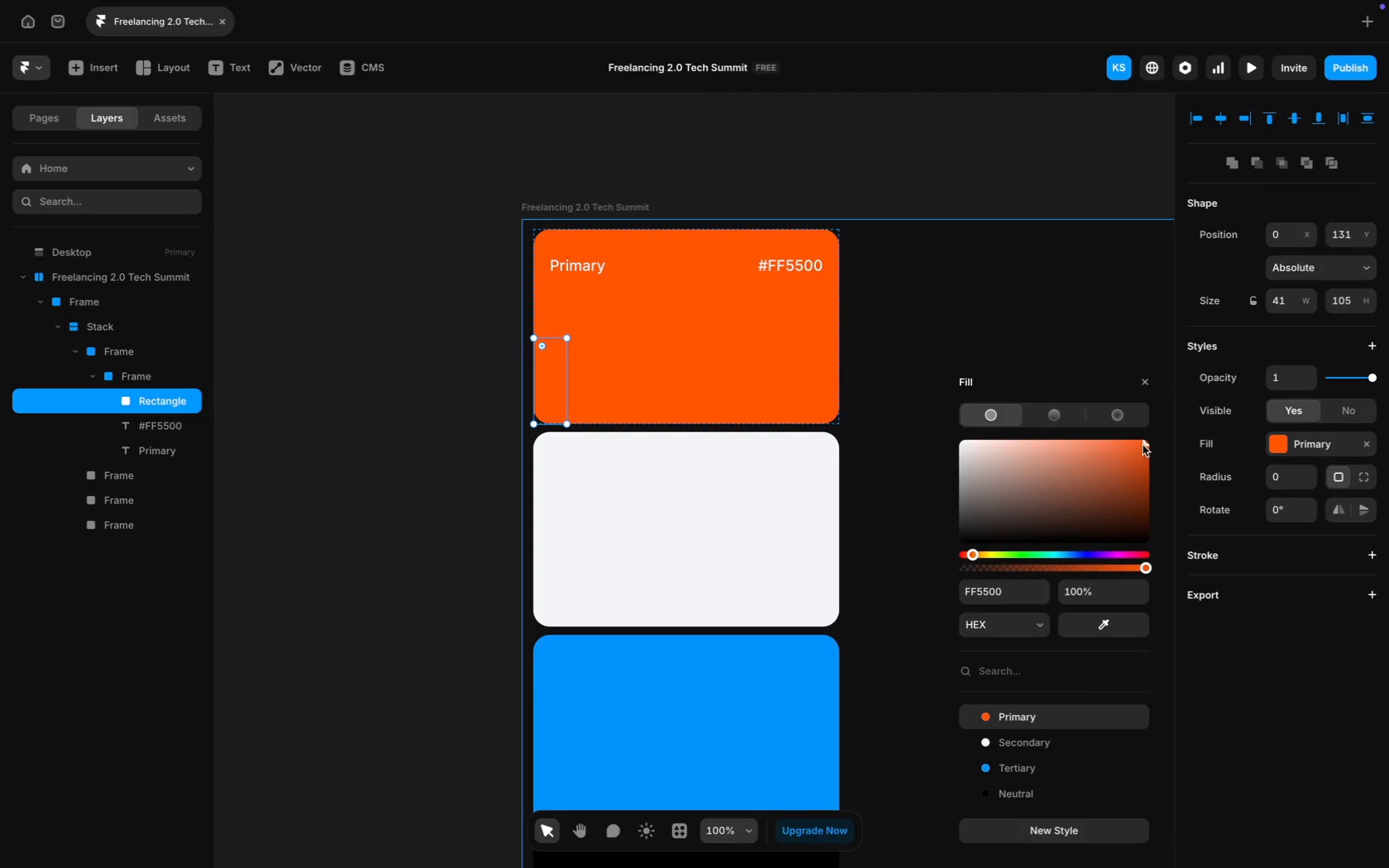 
left_click_drag(start_coordinate=[1145, 443], to_coordinate=[1147, 552])
 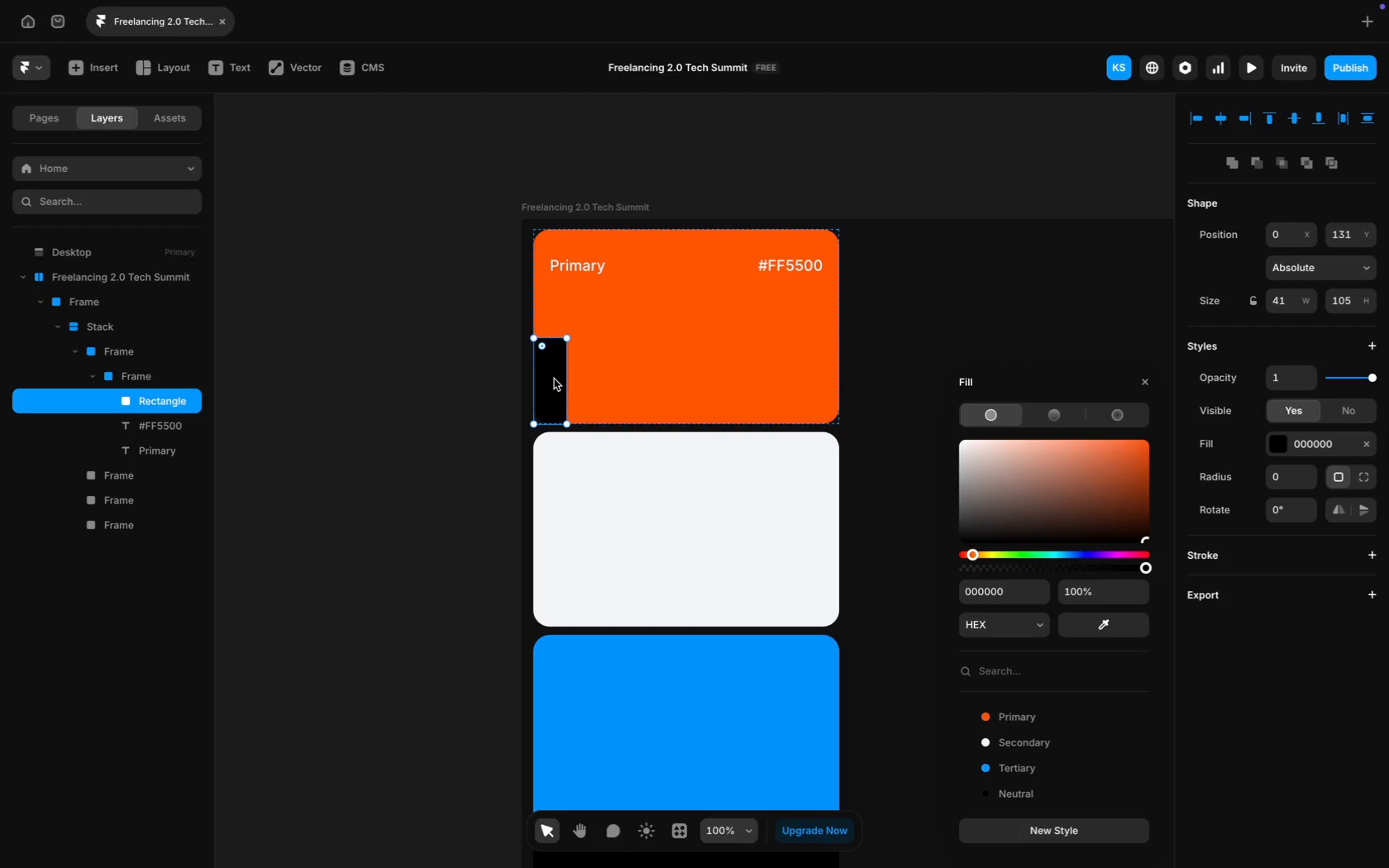 
key(Meta+D)
 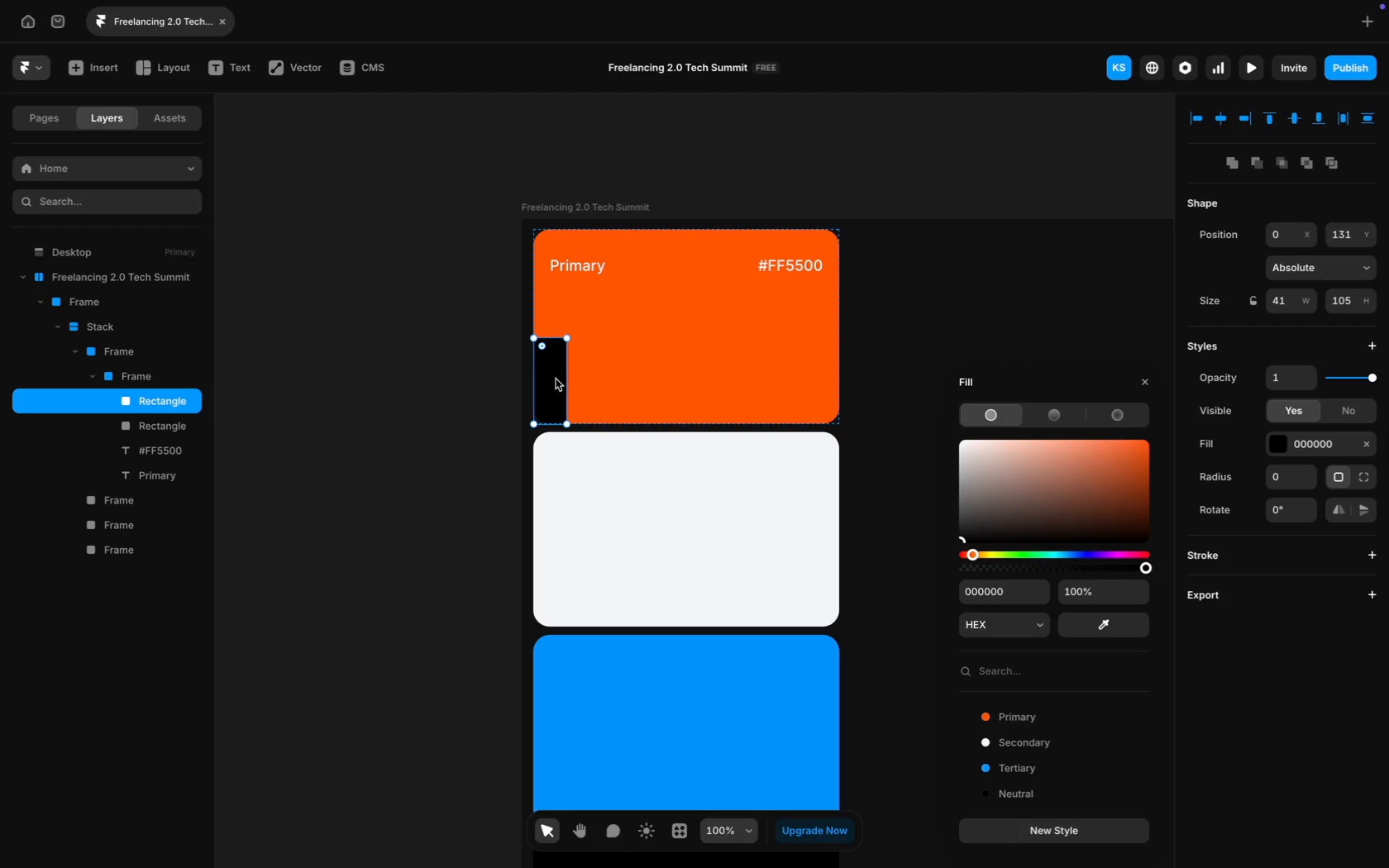 
left_click_drag(start_coordinate=[554, 379], to_coordinate=[587, 379])
 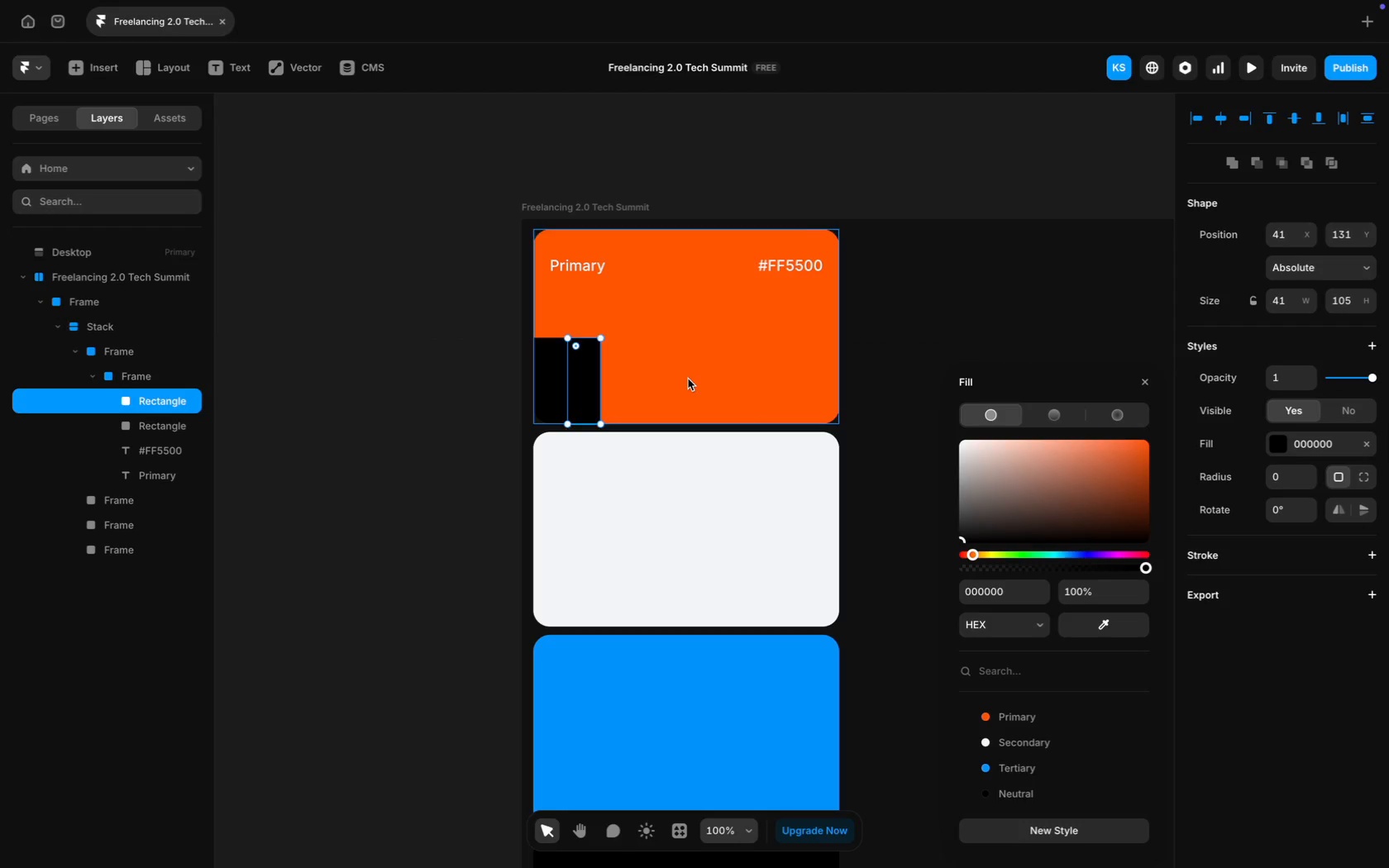 
key(ArrowRight)
 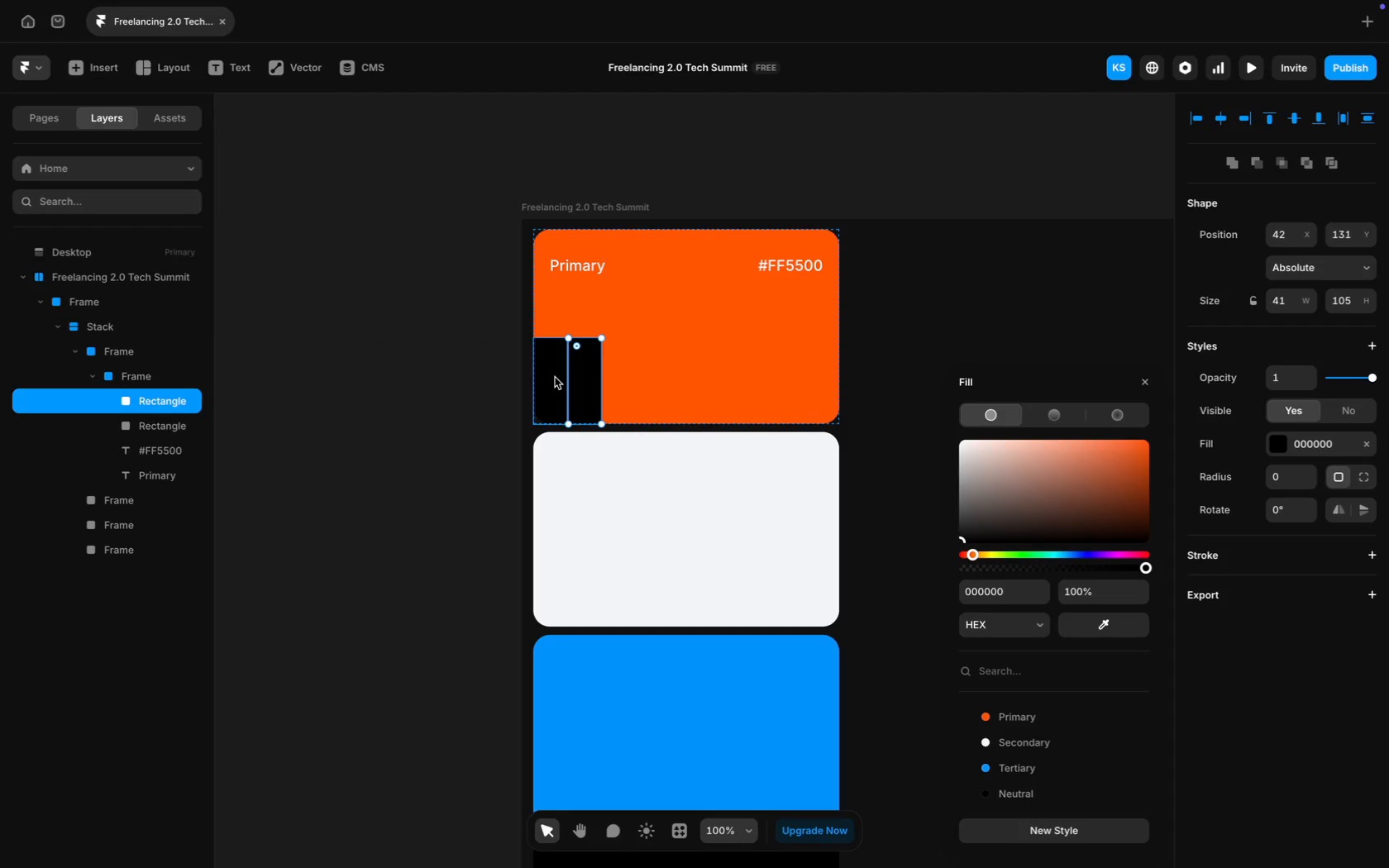 
wait(5.01)
 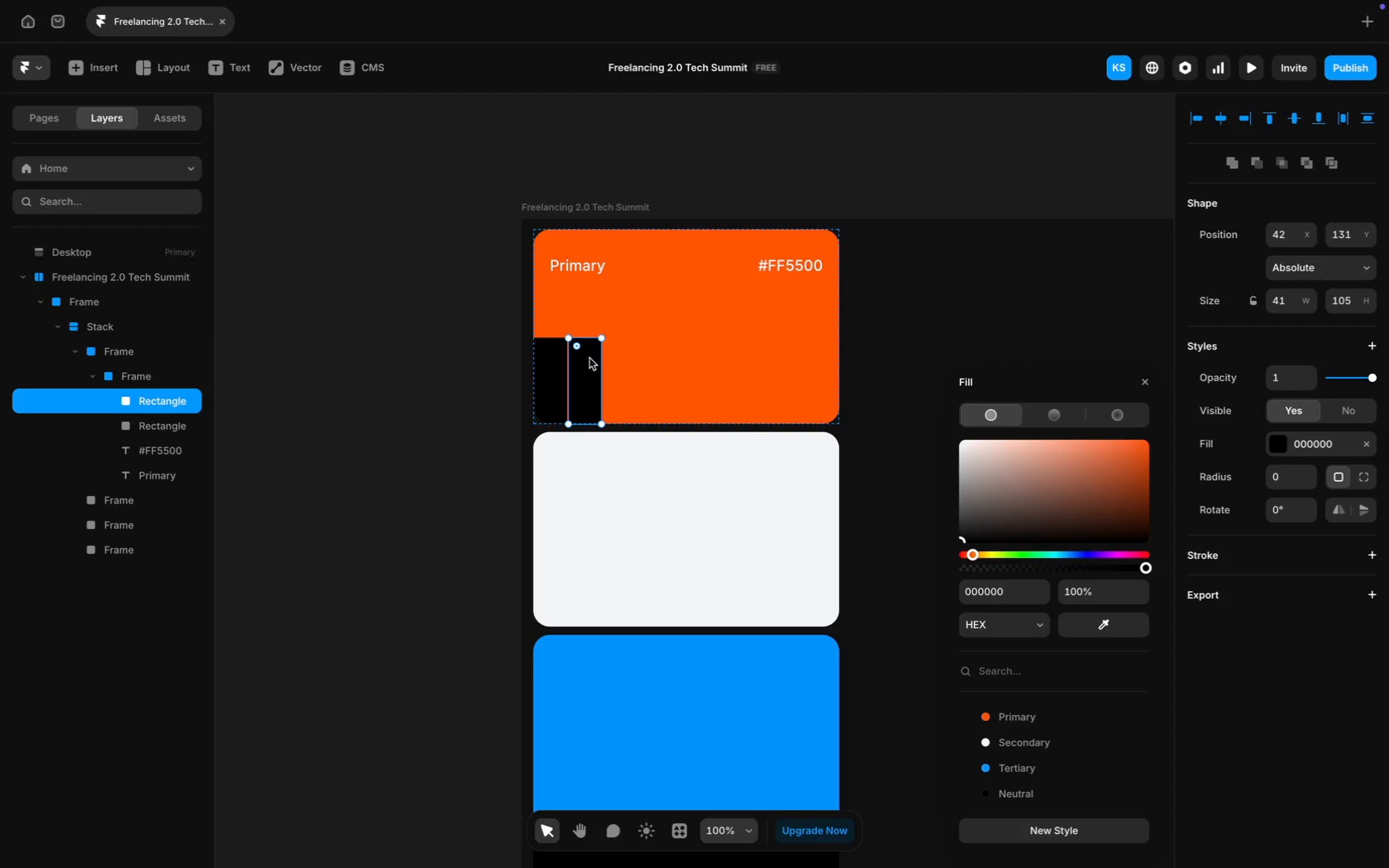 
key(Meta+D)
 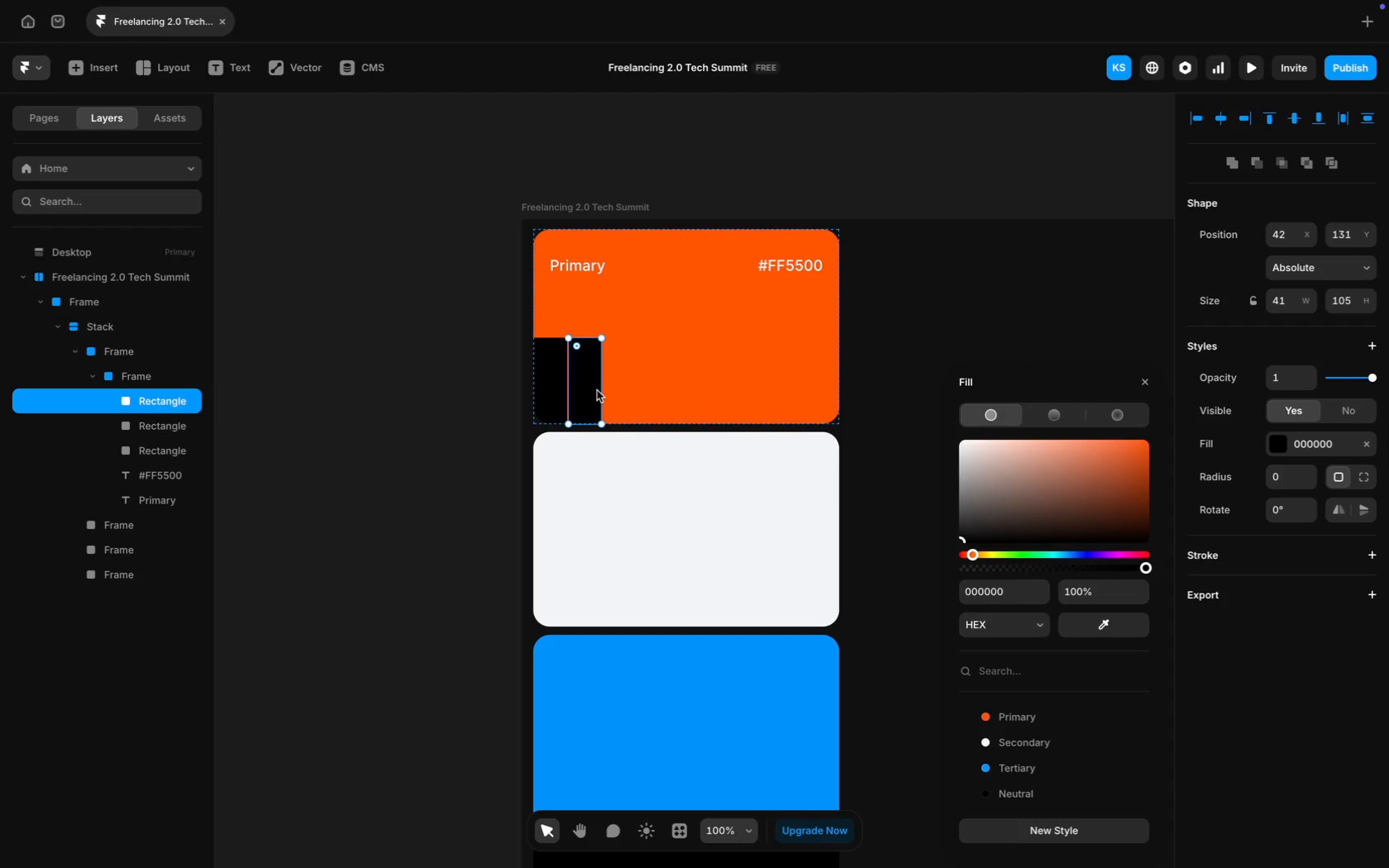 
left_click_drag(start_coordinate=[597, 390], to_coordinate=[631, 389])
 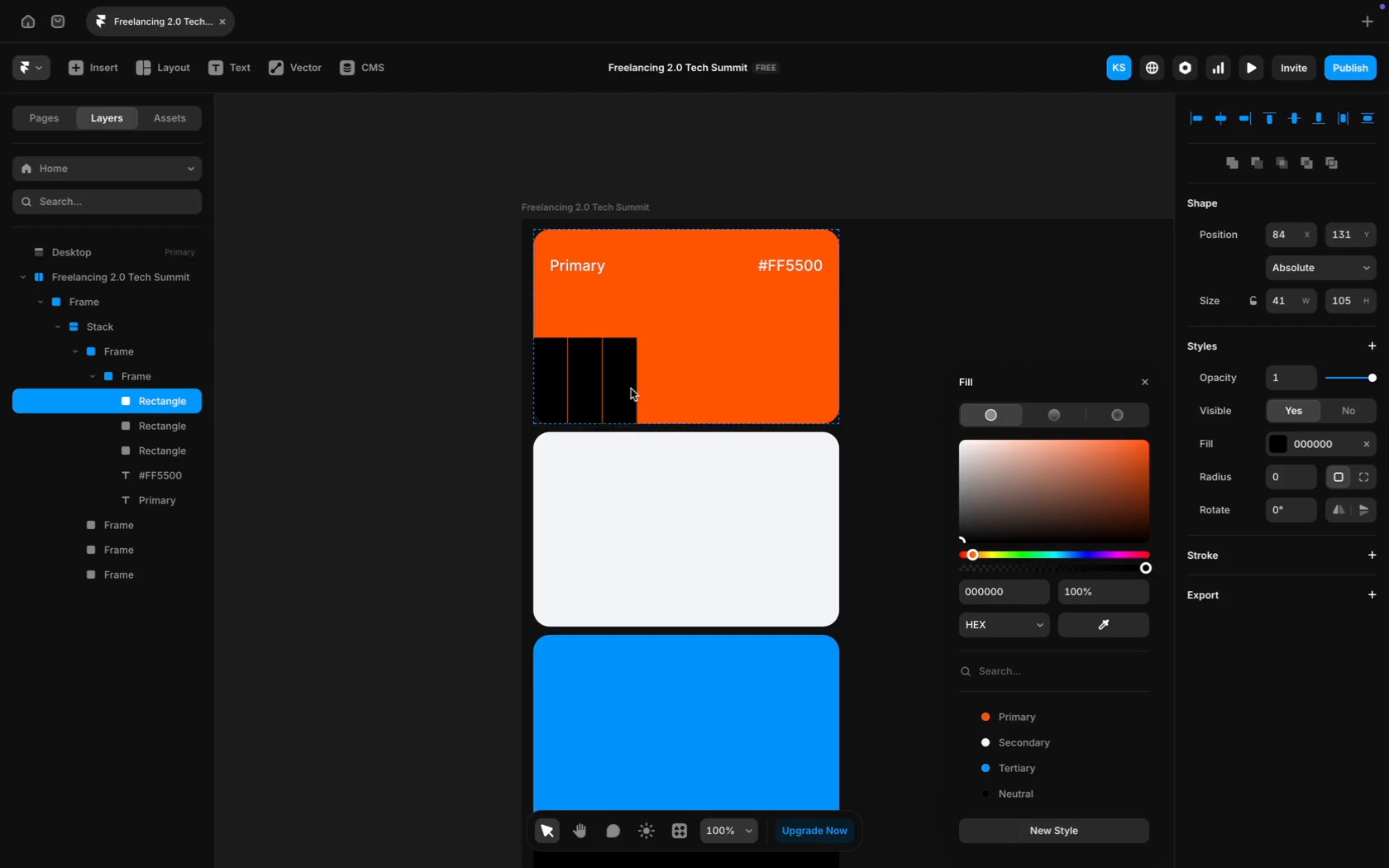 
key(ArrowRight)
 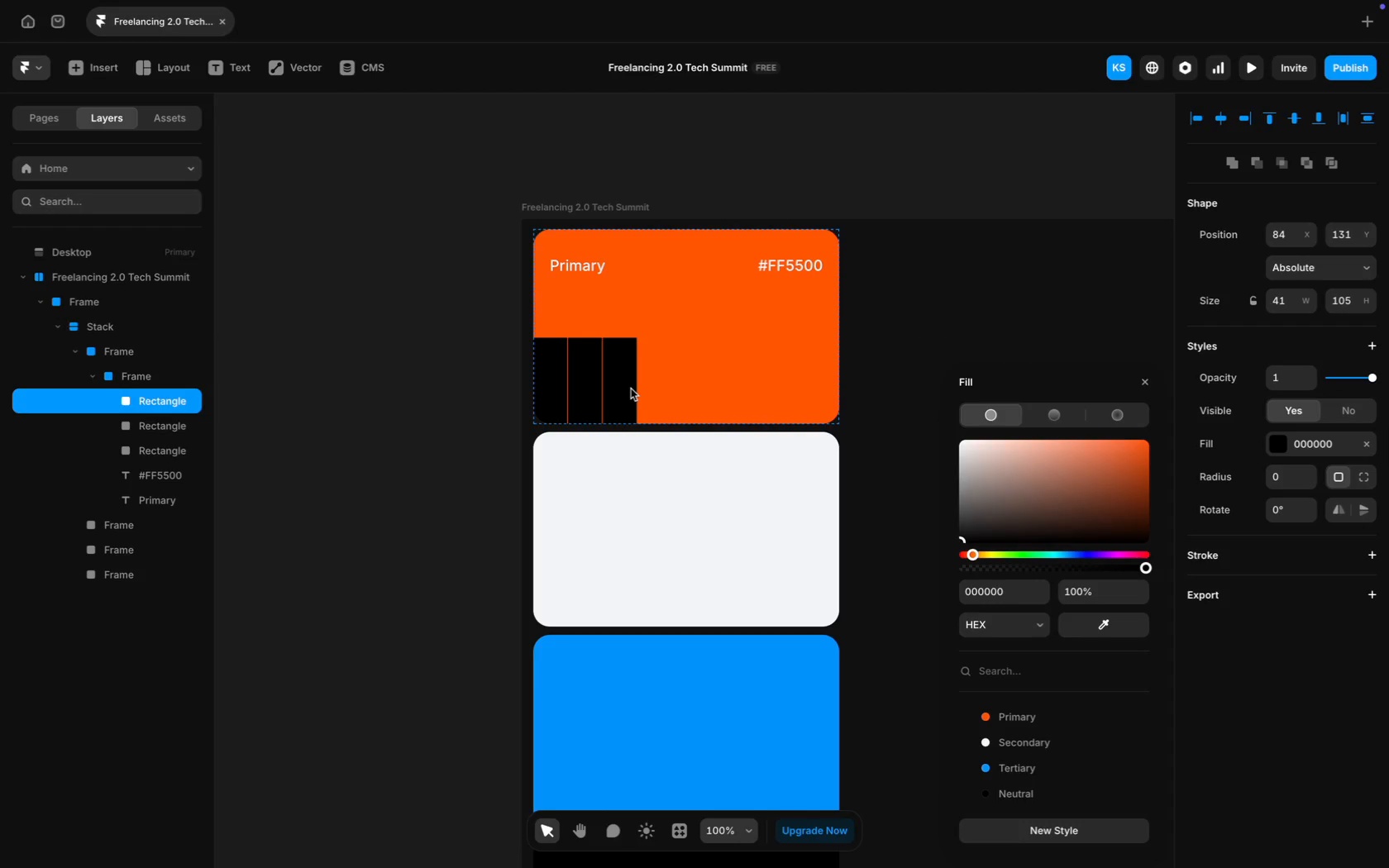 
key(ArrowRight)
 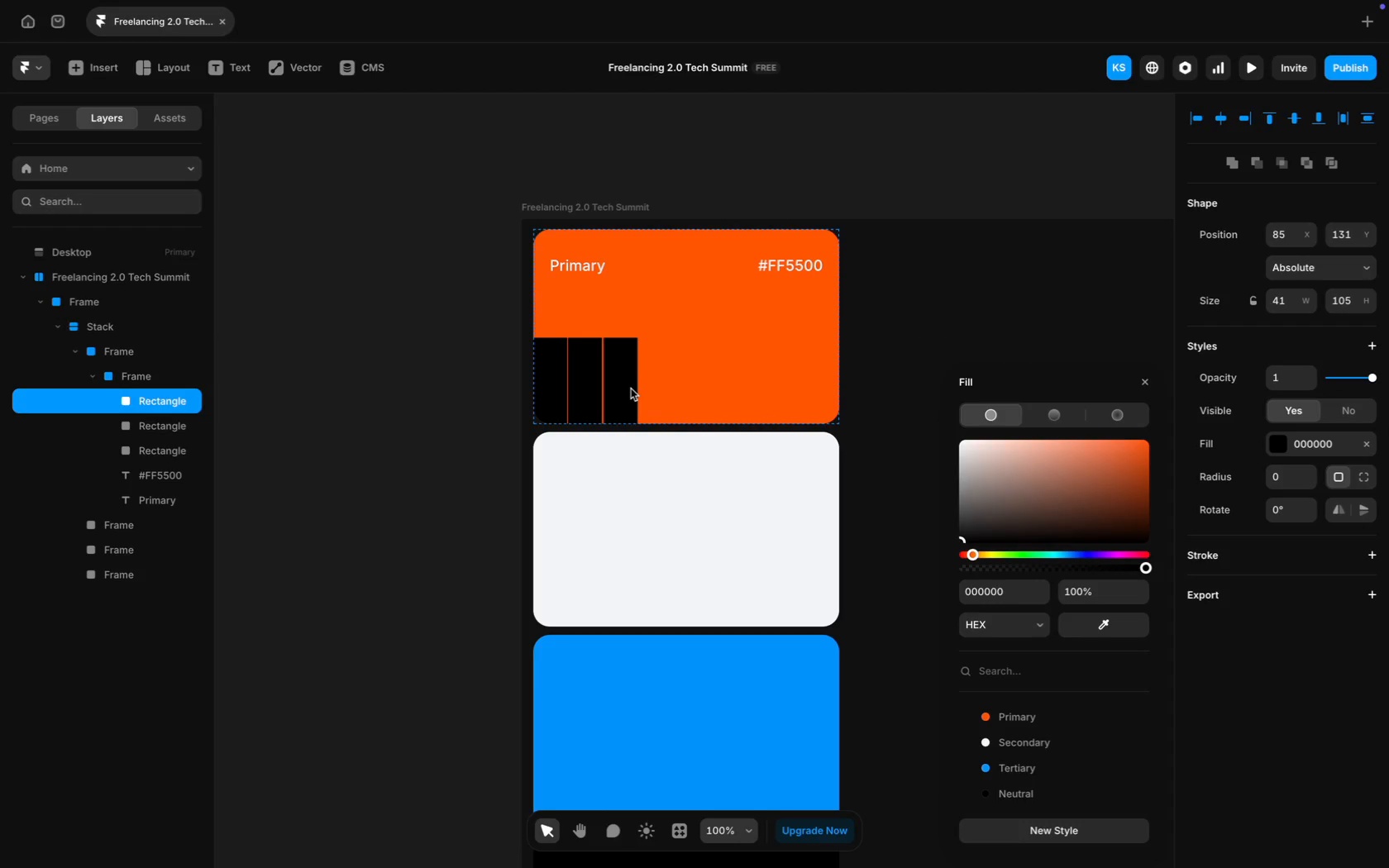 
key(ArrowLeft)
 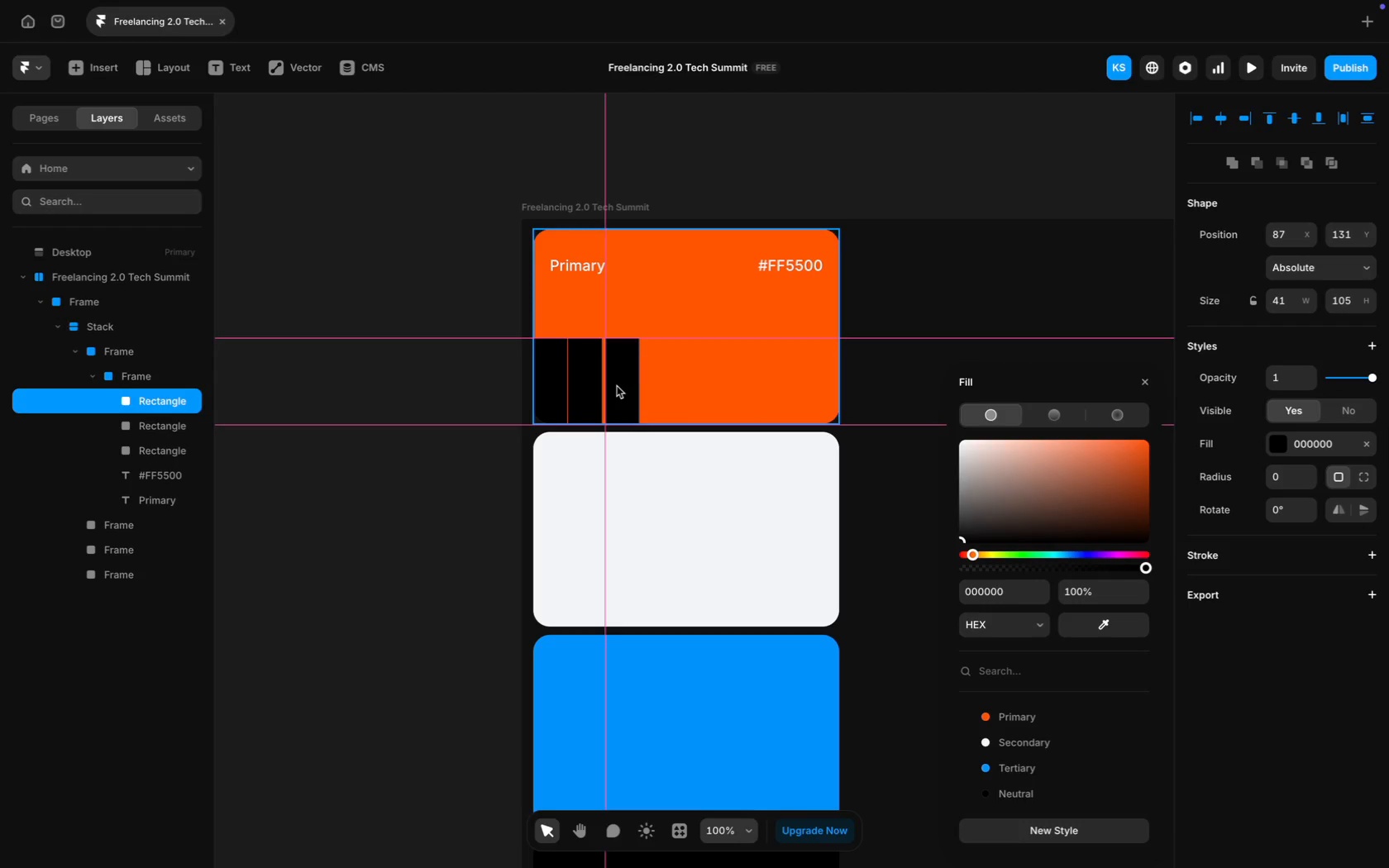 
wait(9.73)
 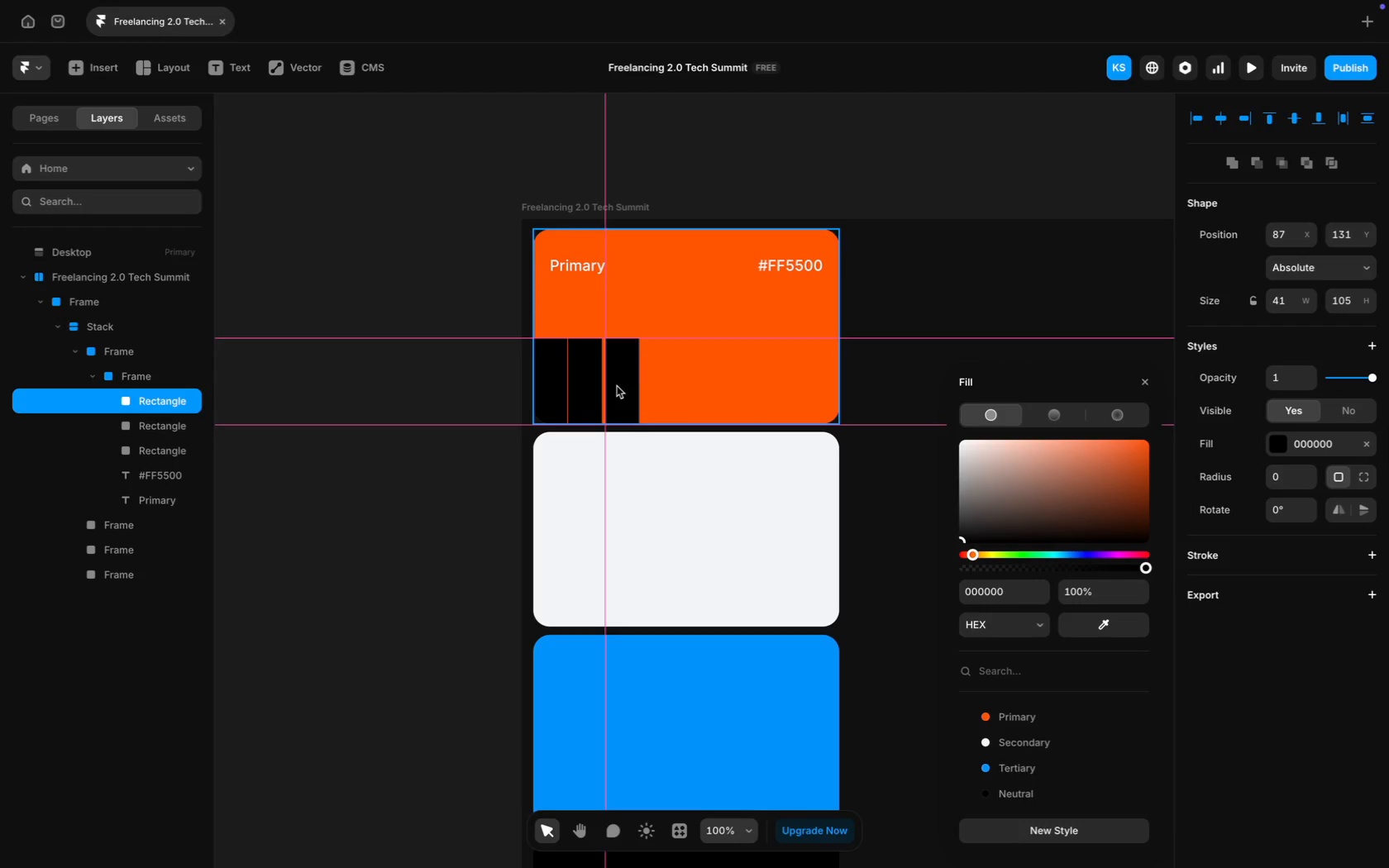 
key(ArrowRight)
 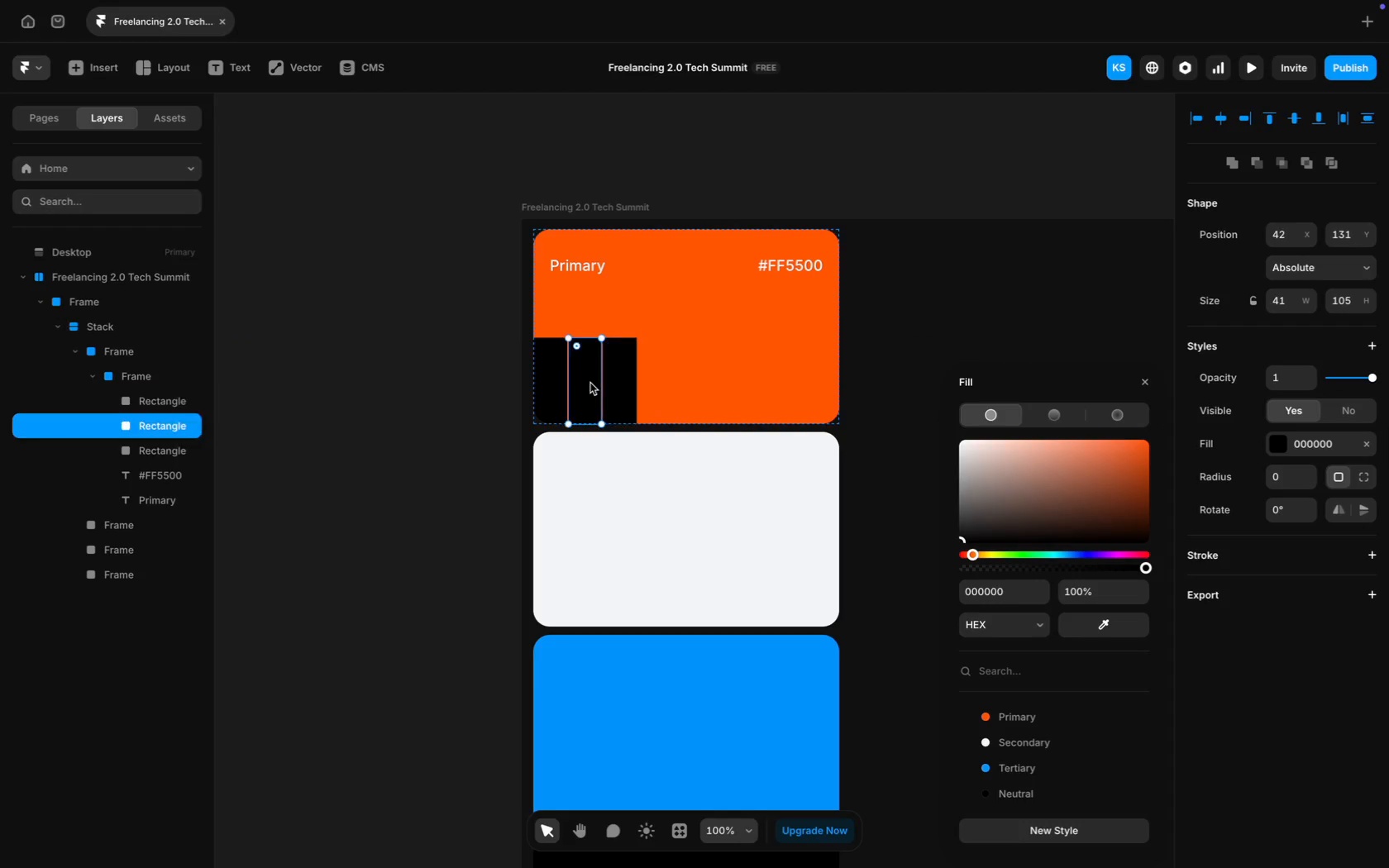 
key(ArrowLeft)
 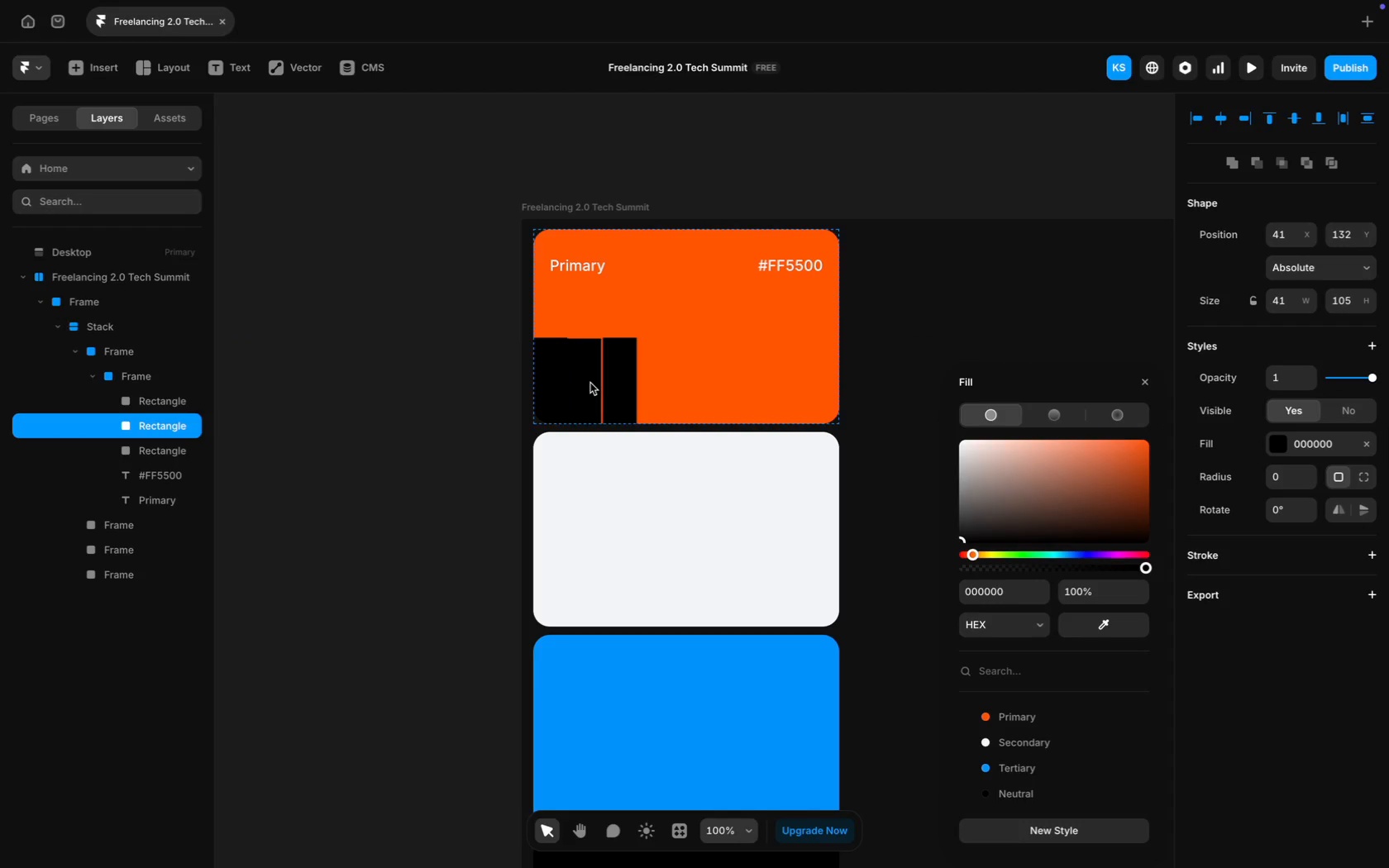 
key(ArrowDown)
 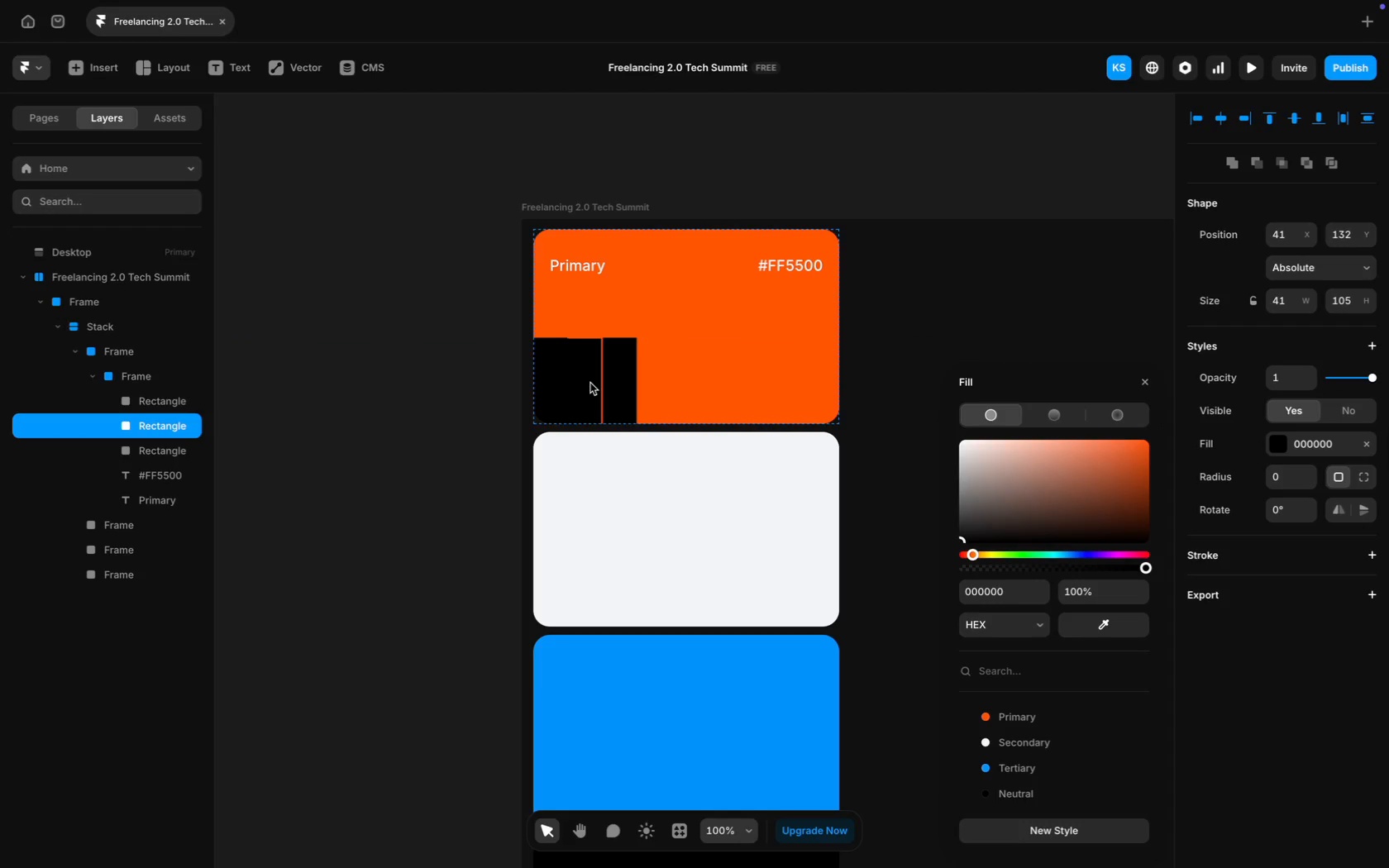 
key(ArrowRight)
 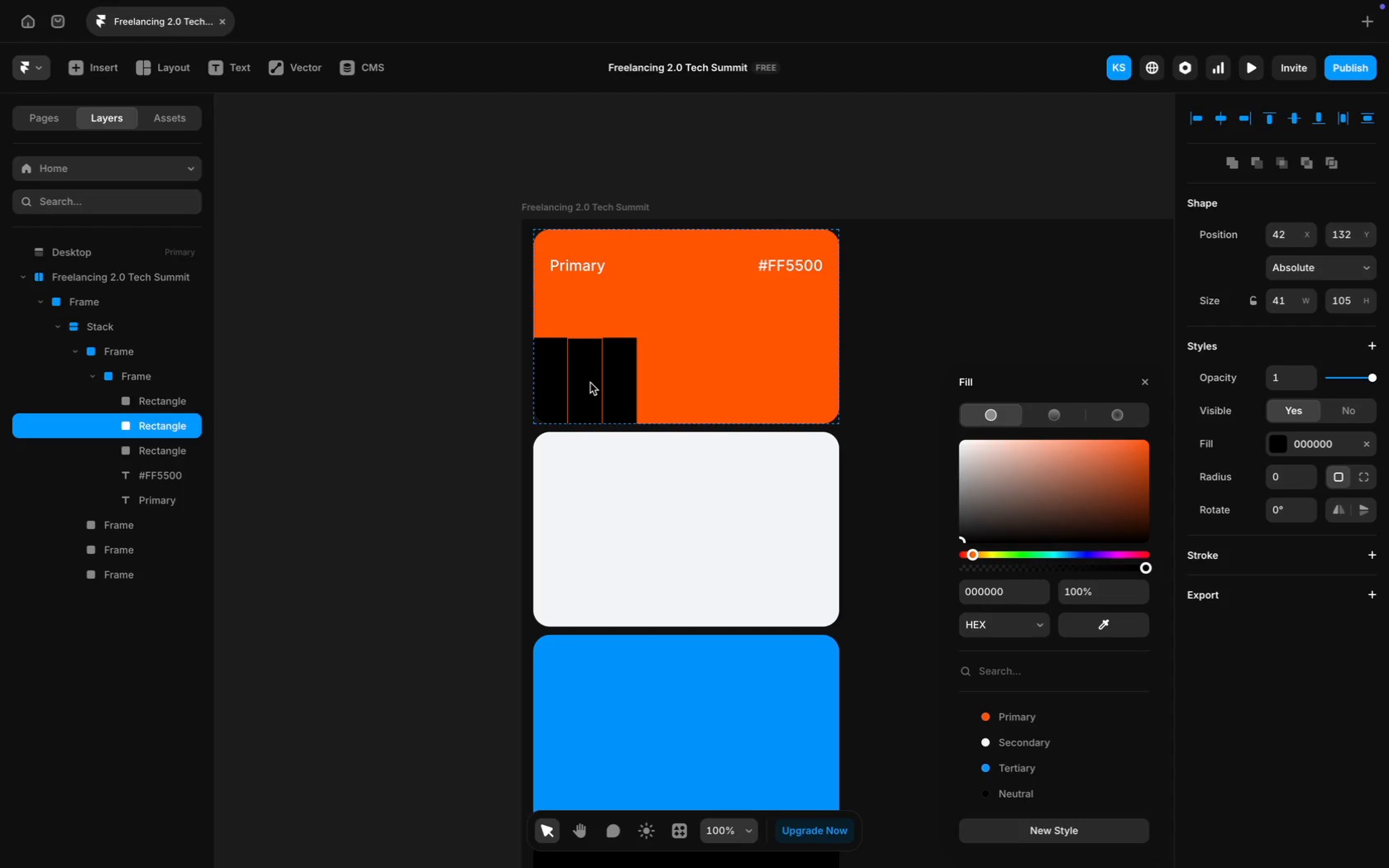 
key(ArrowUp)
 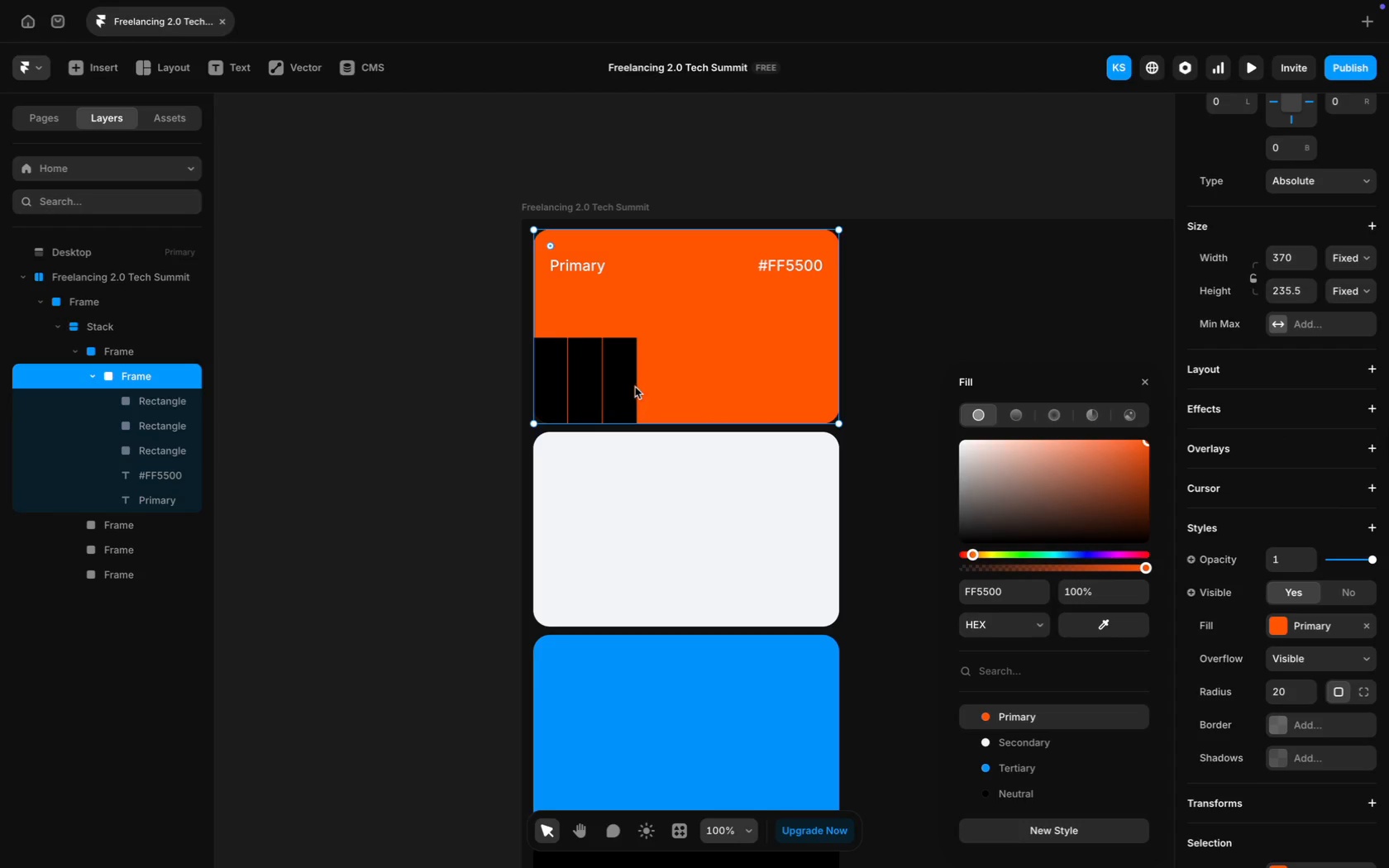 
hold_key(key=ShiftLeft, duration=0.71)
left_click([589, 379])
 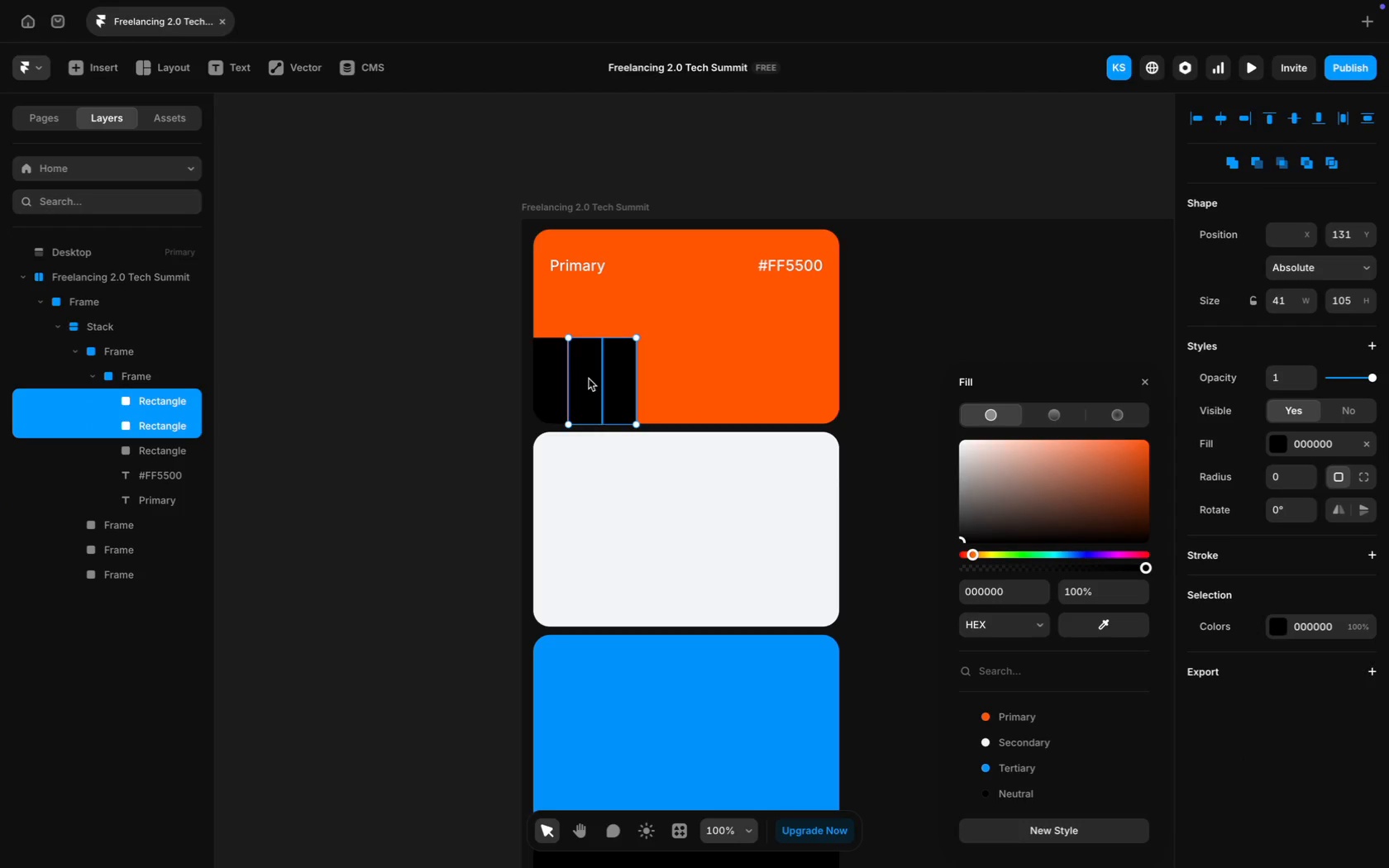 
key(Meta+CommandLeft)
 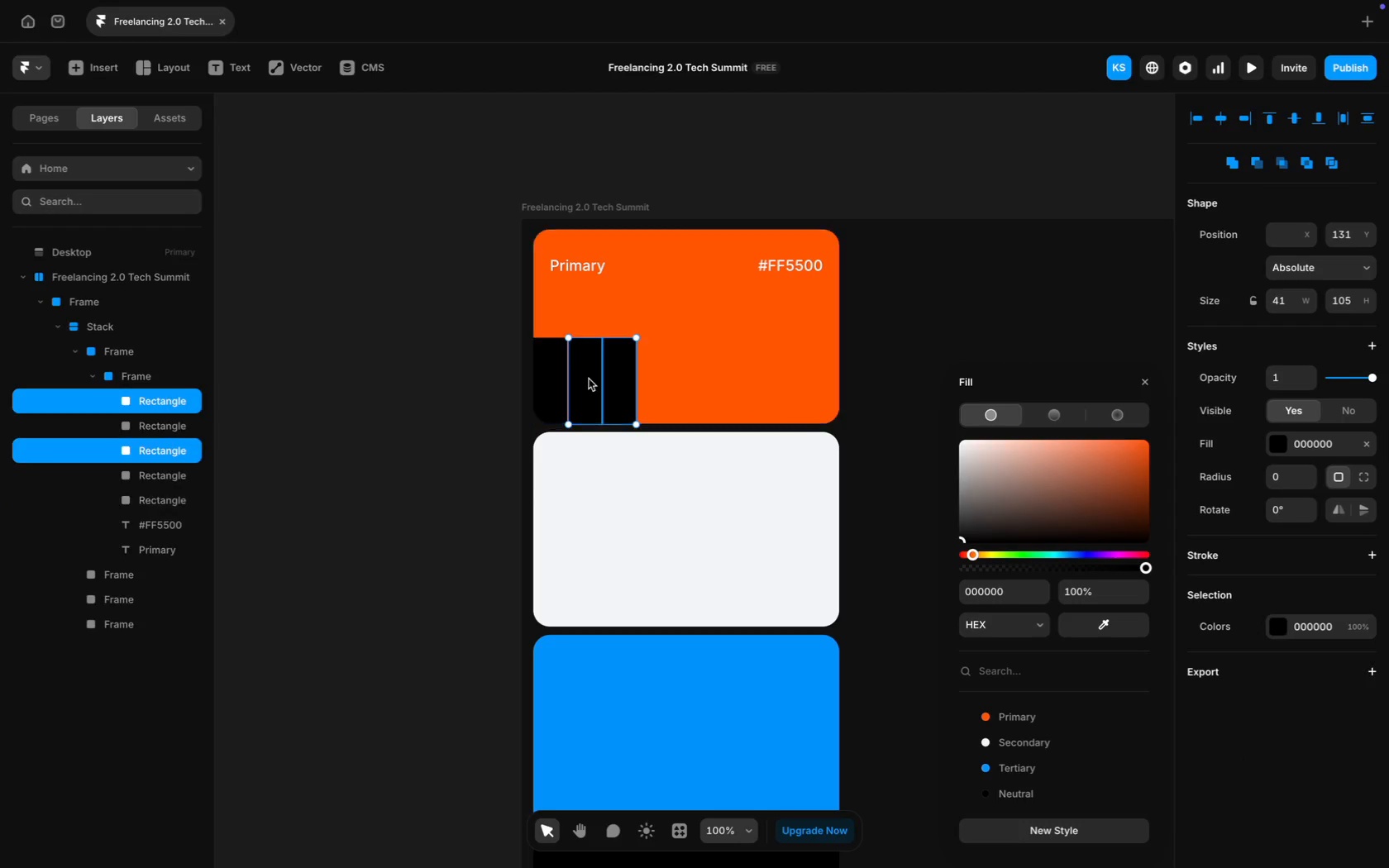 
key(Meta+D)
 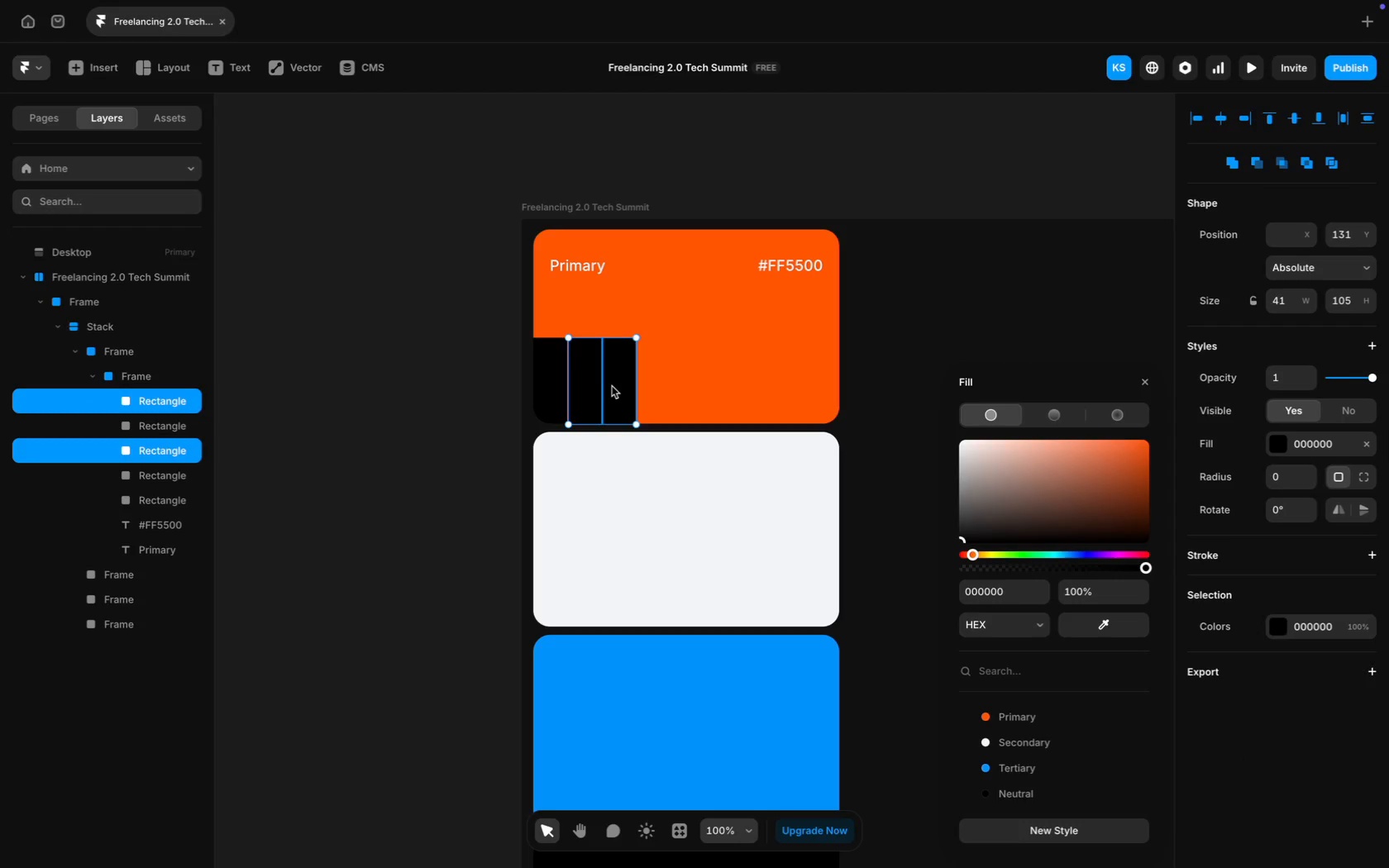 
left_click_drag(start_coordinate=[615, 386], to_coordinate=[687, 383])
 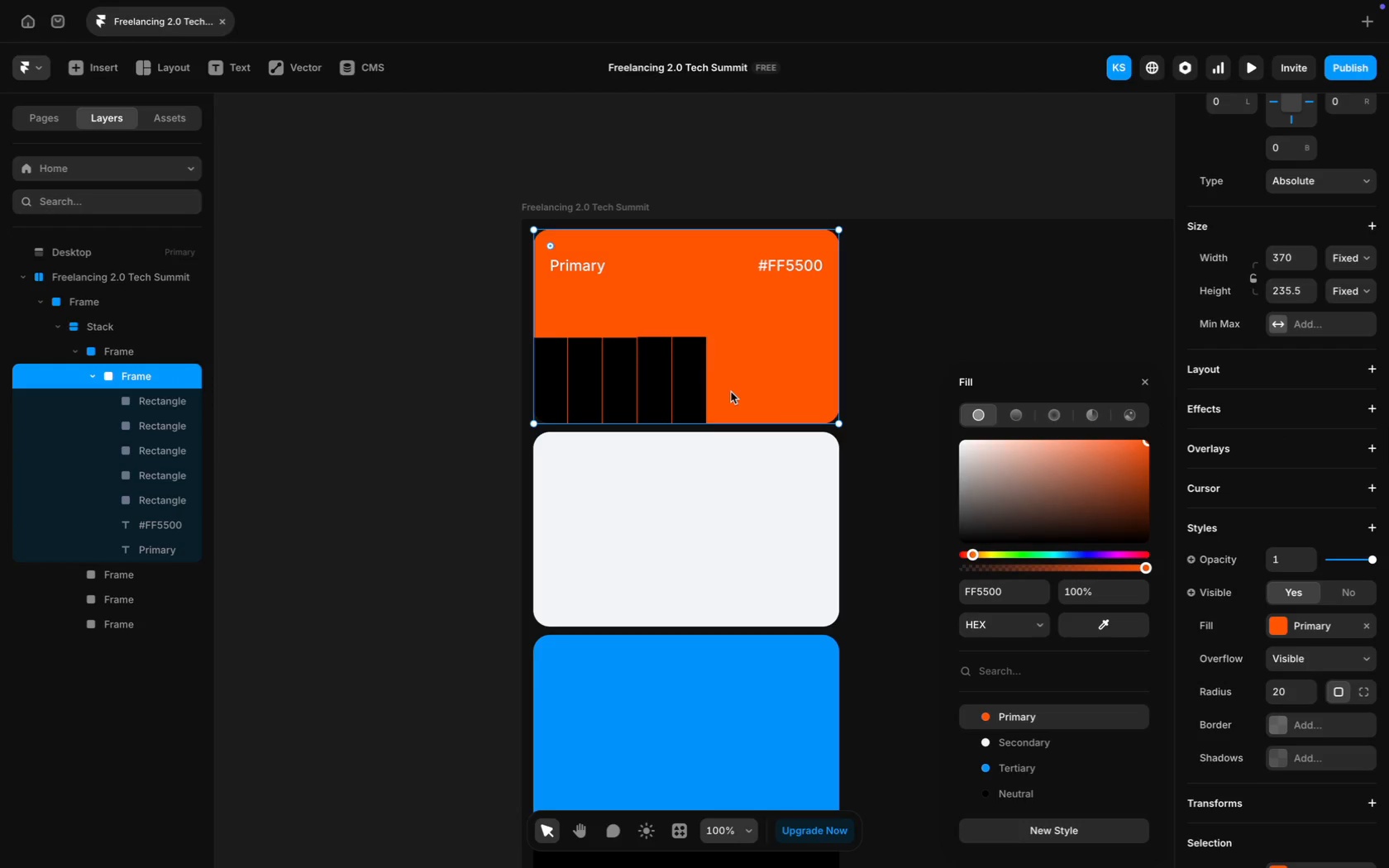 
hold_key(key=ShiftLeft, duration=2.9)
left_click([587, 398])
 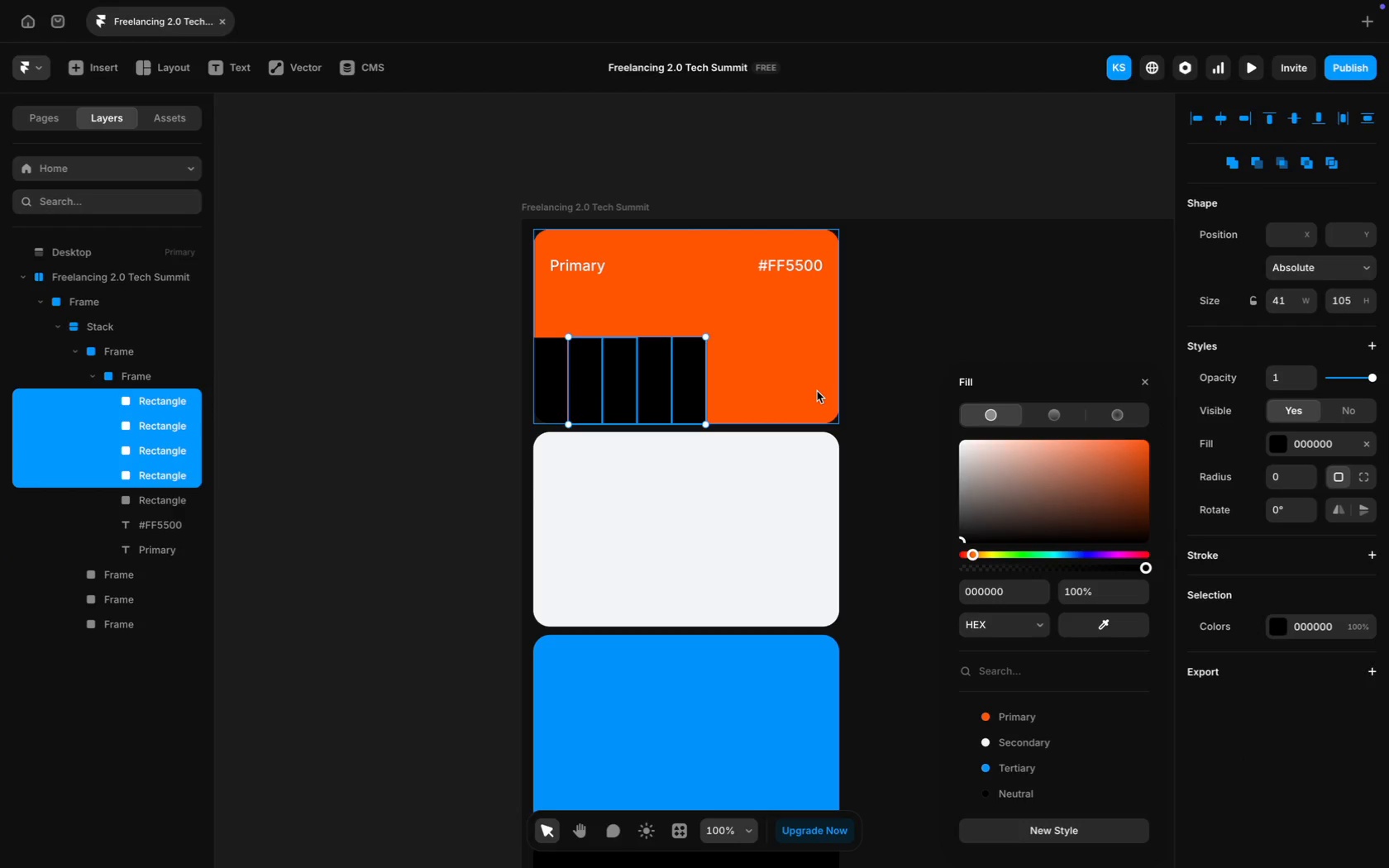 
key(Meta+CommandLeft)
 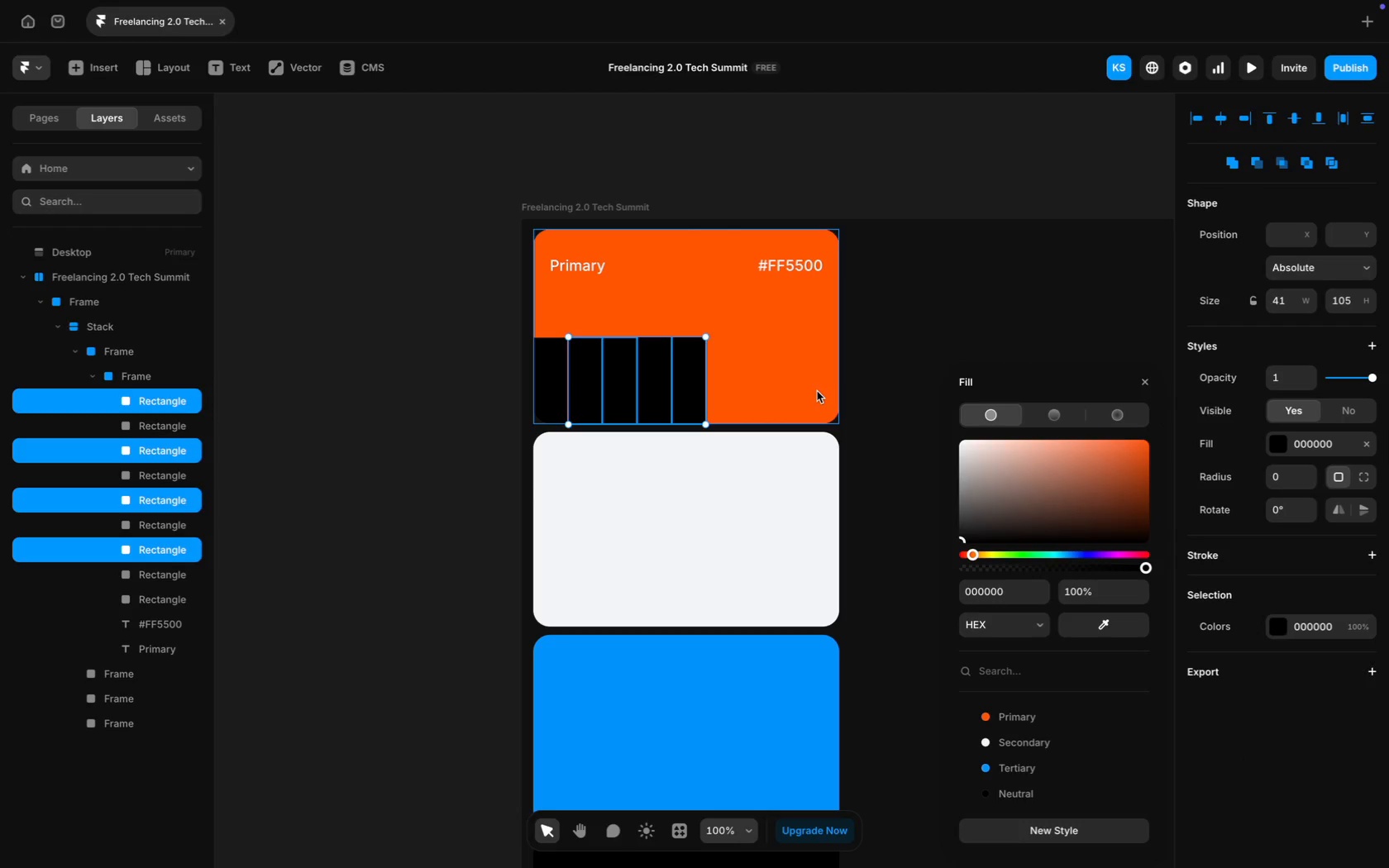 
key(Meta+D)
 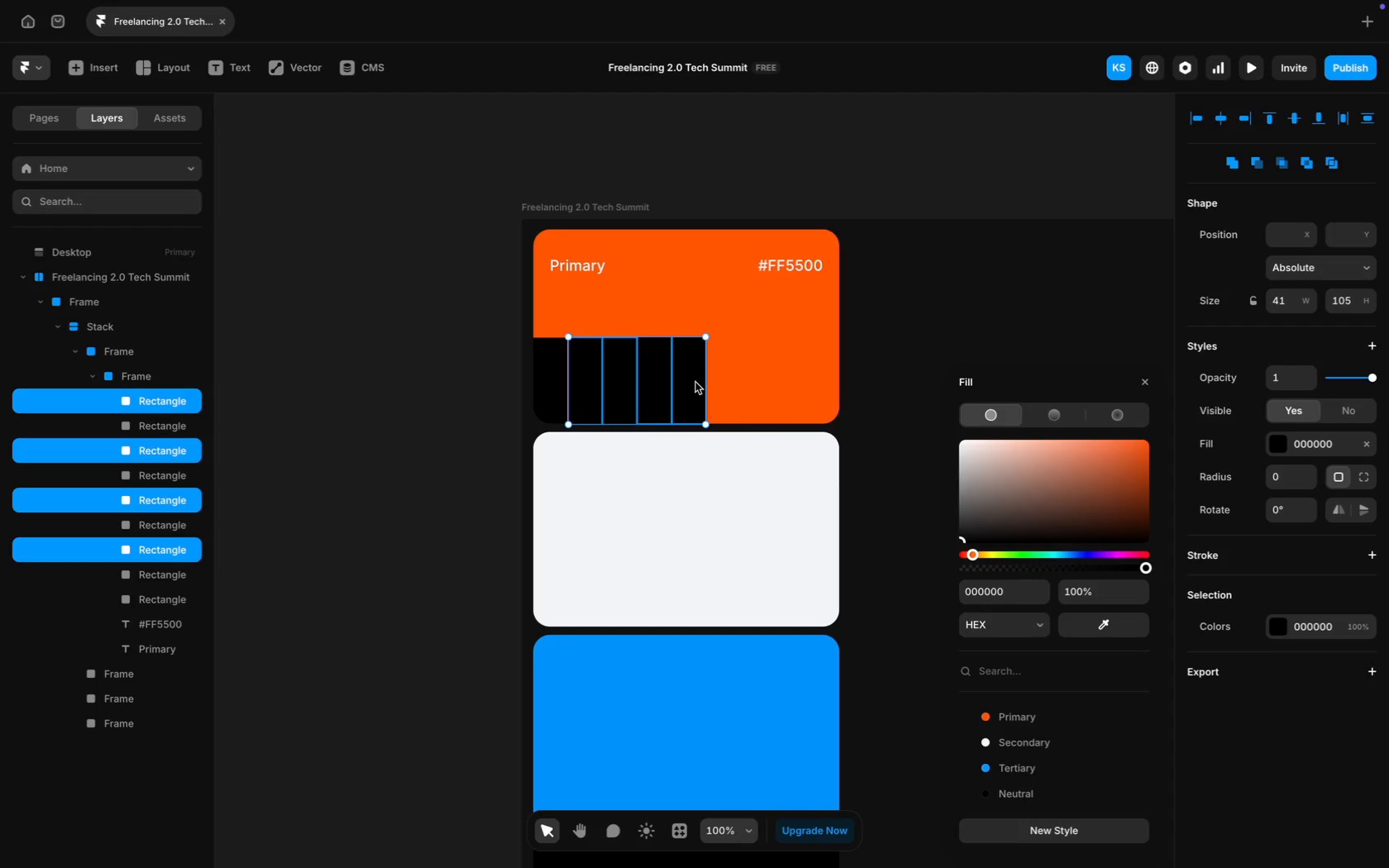 
left_click_drag(start_coordinate=[694, 381], to_coordinate=[818, 381])
 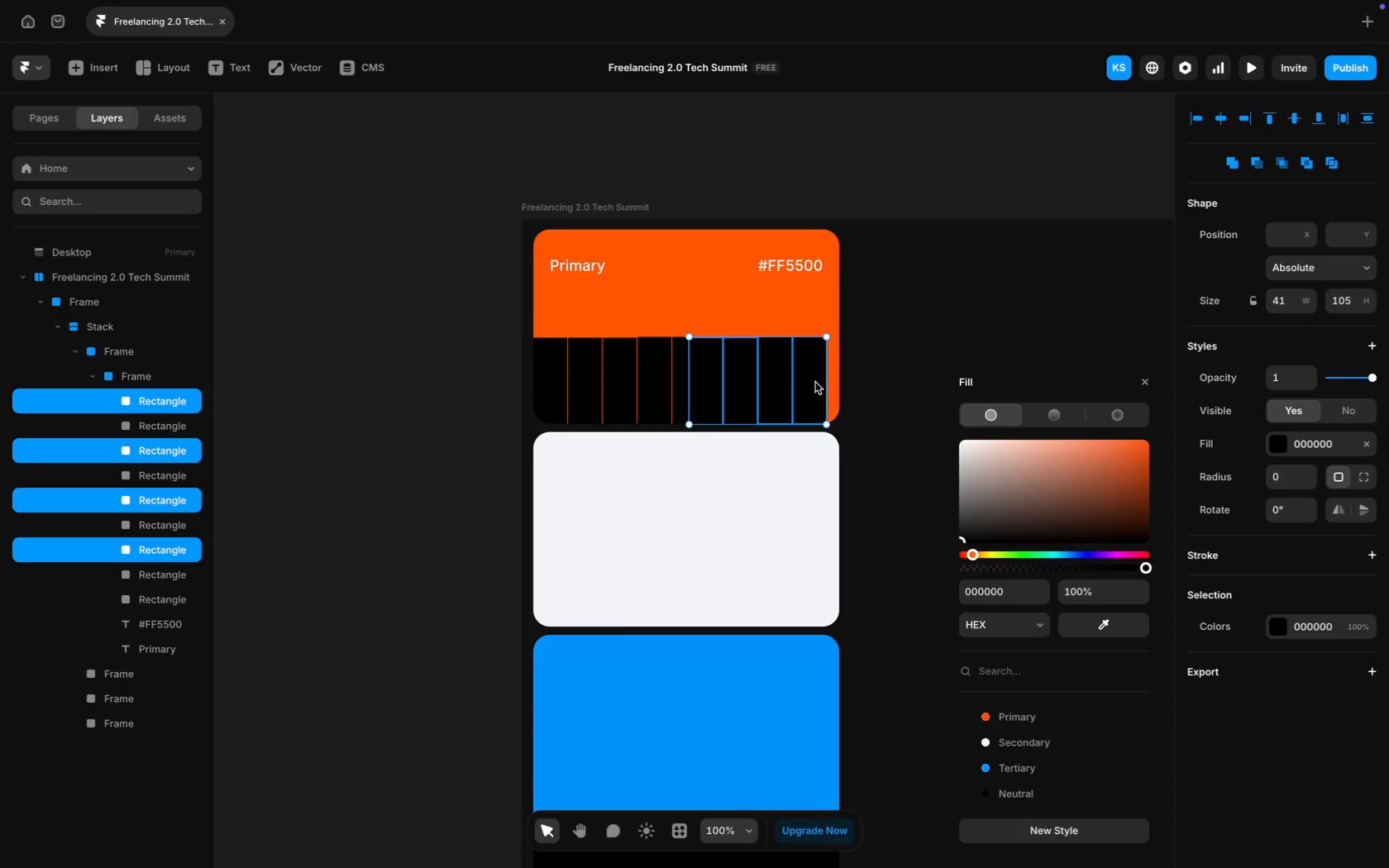 
left_click([815, 382])
 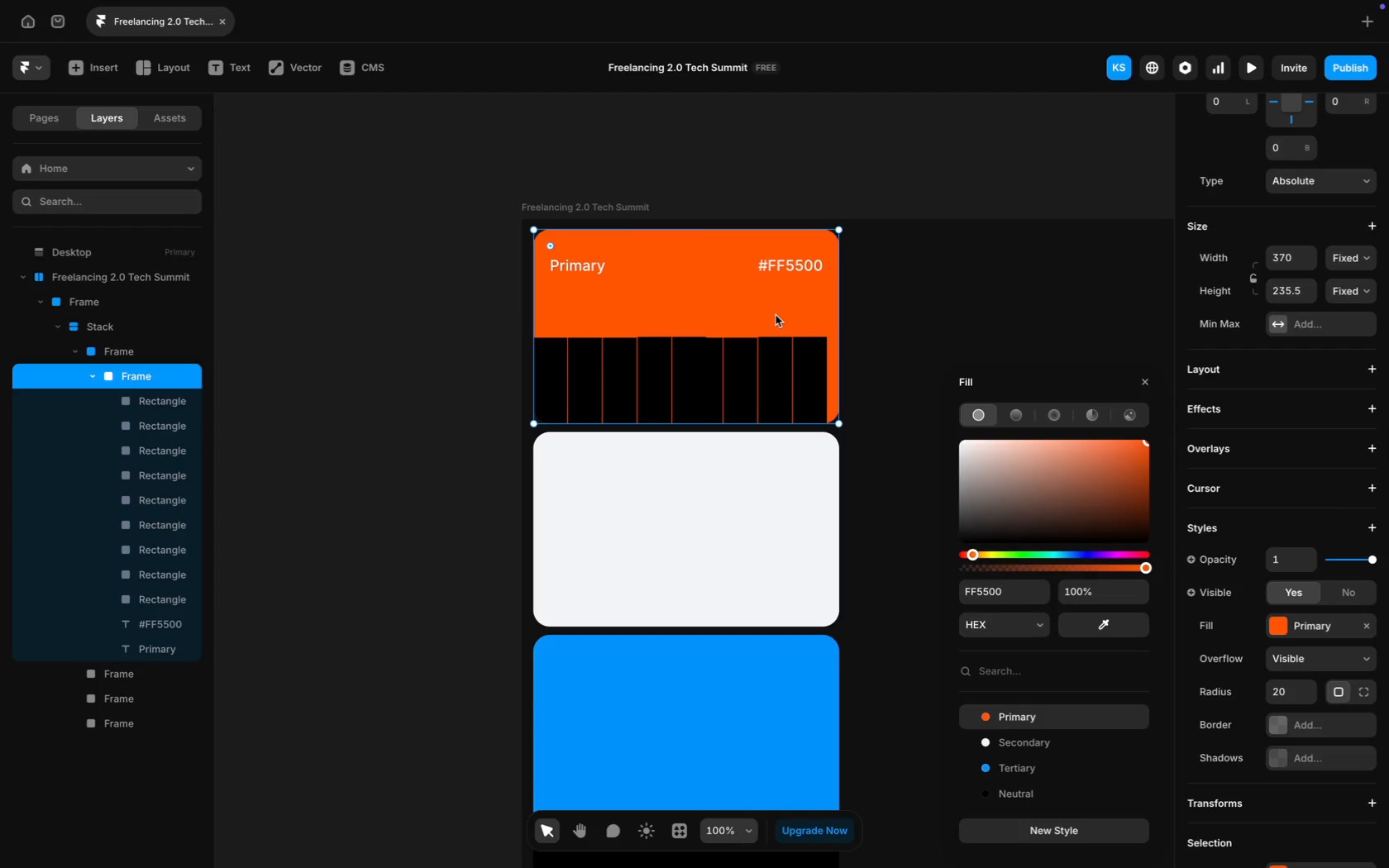 
left_click([819, 370])
 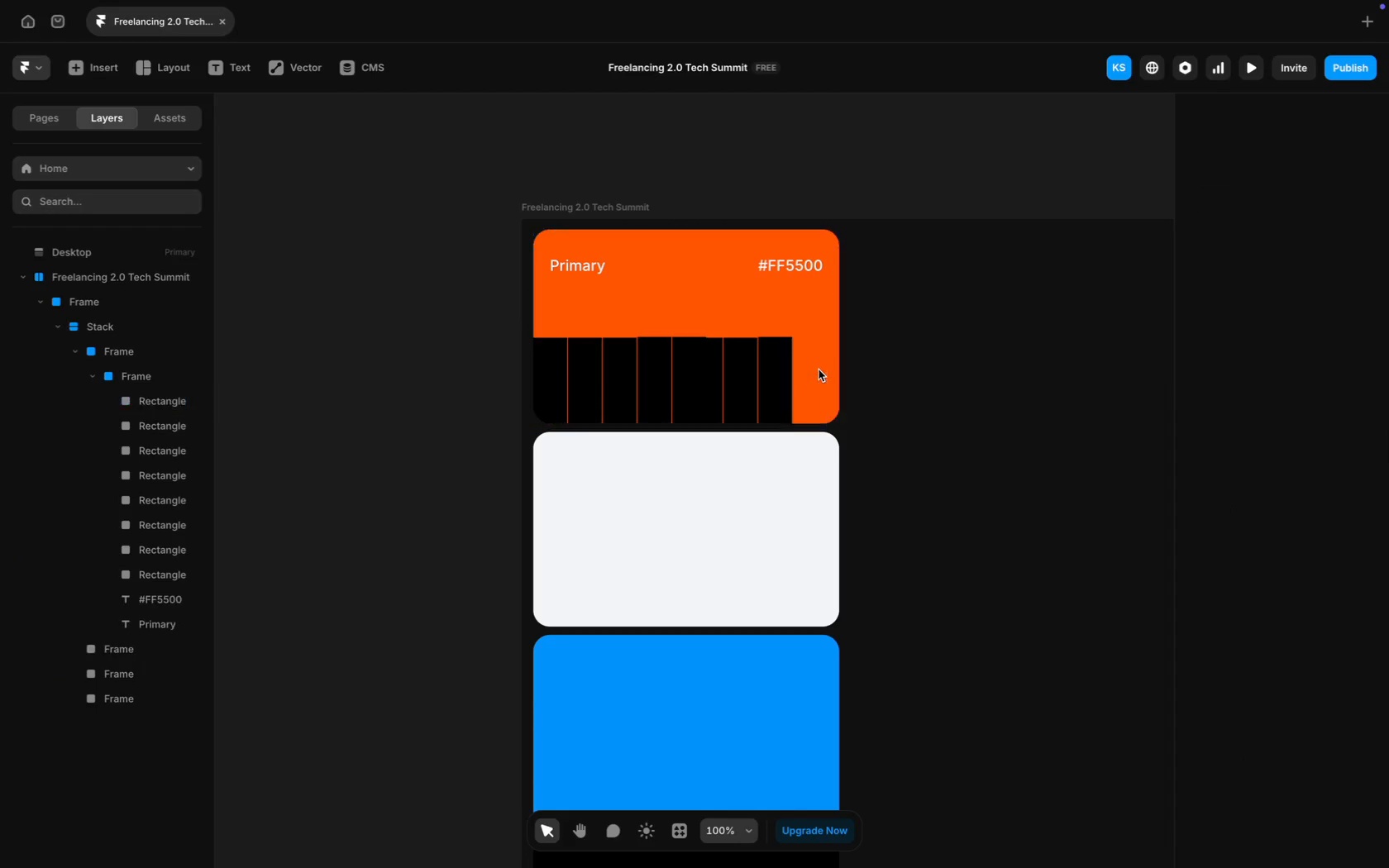 
key(Backspace)
 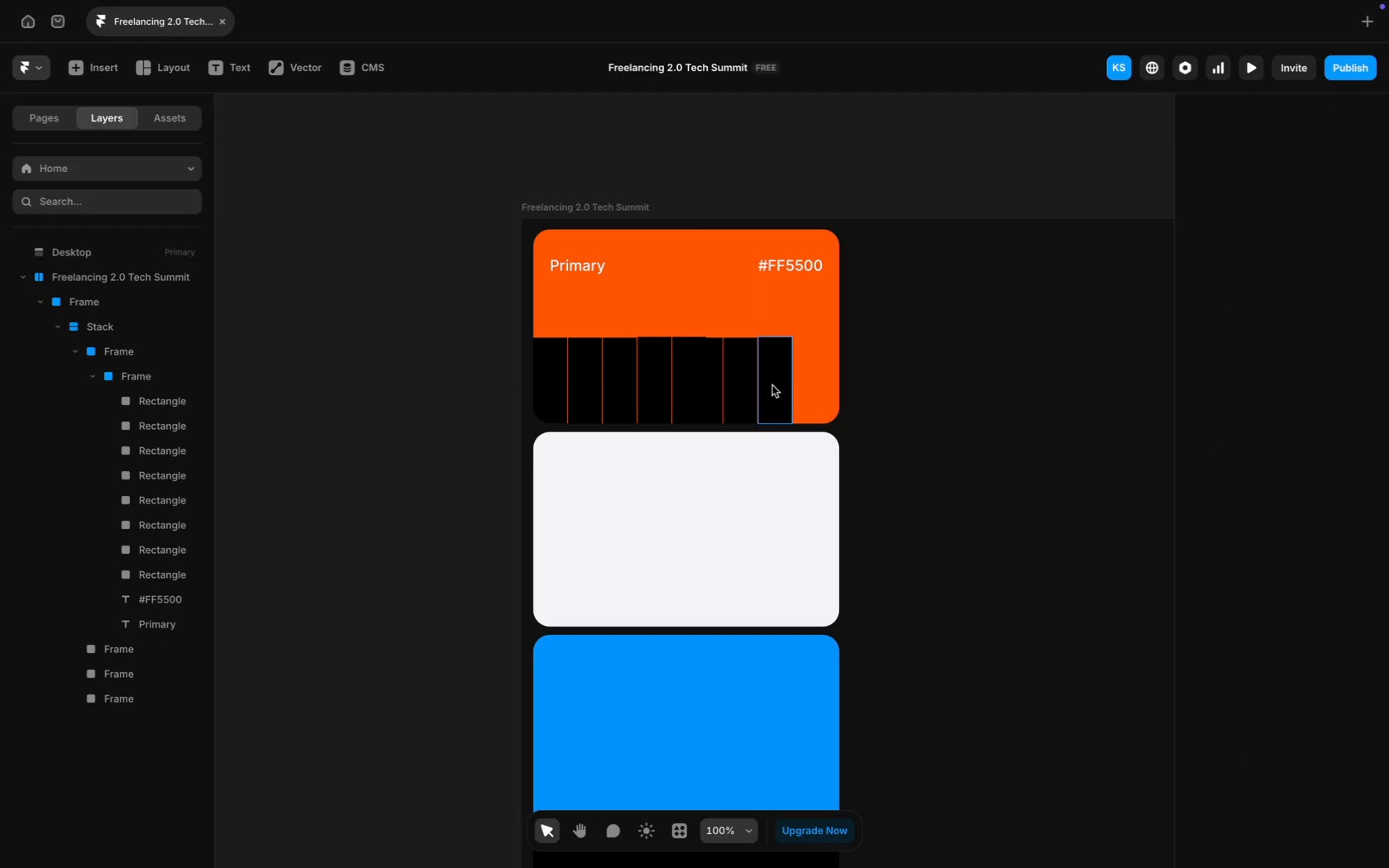 
left_click([772, 385])
 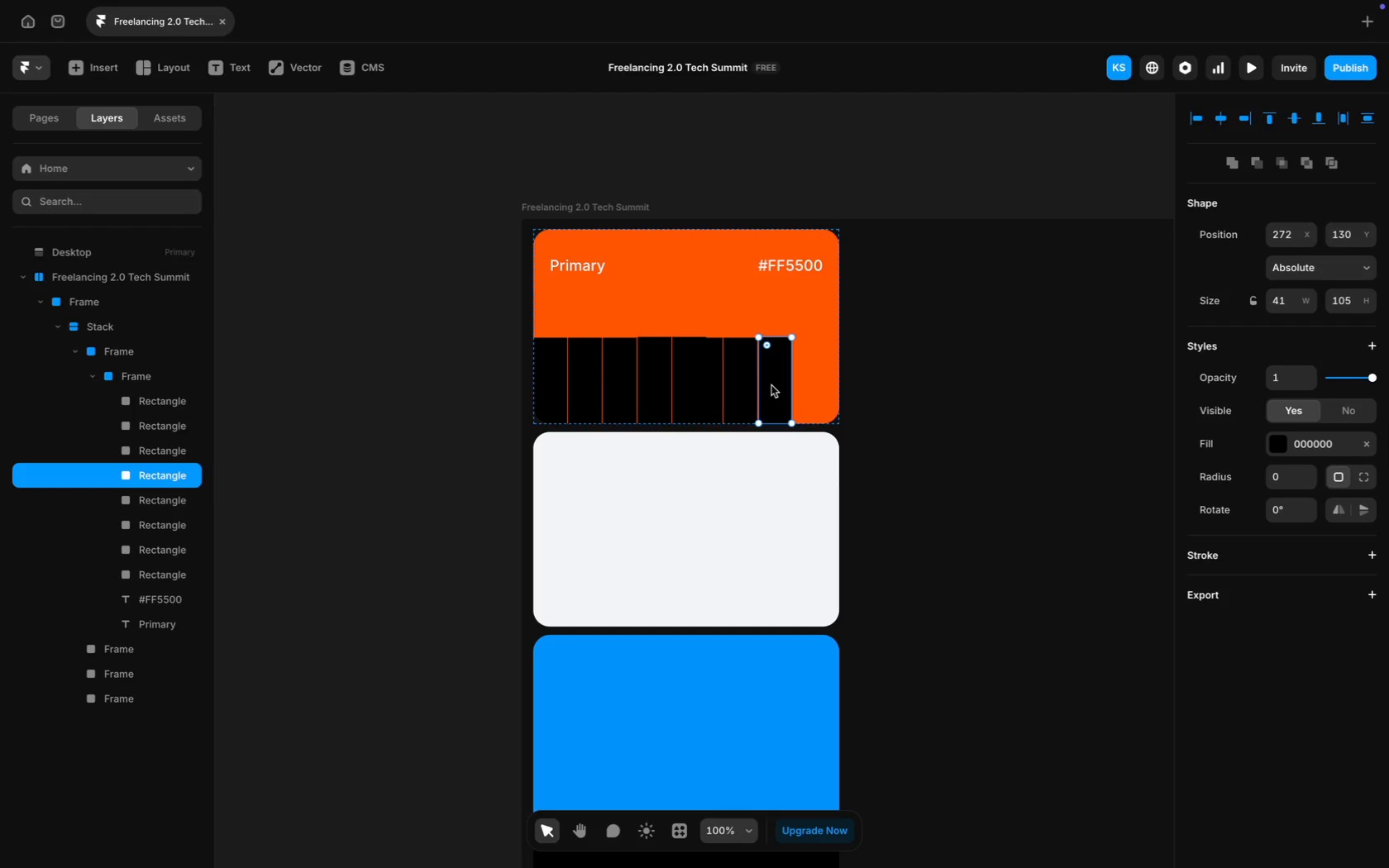 
hold_key(key=ShiftLeft, duration=1.29)
left_click([741, 381])
 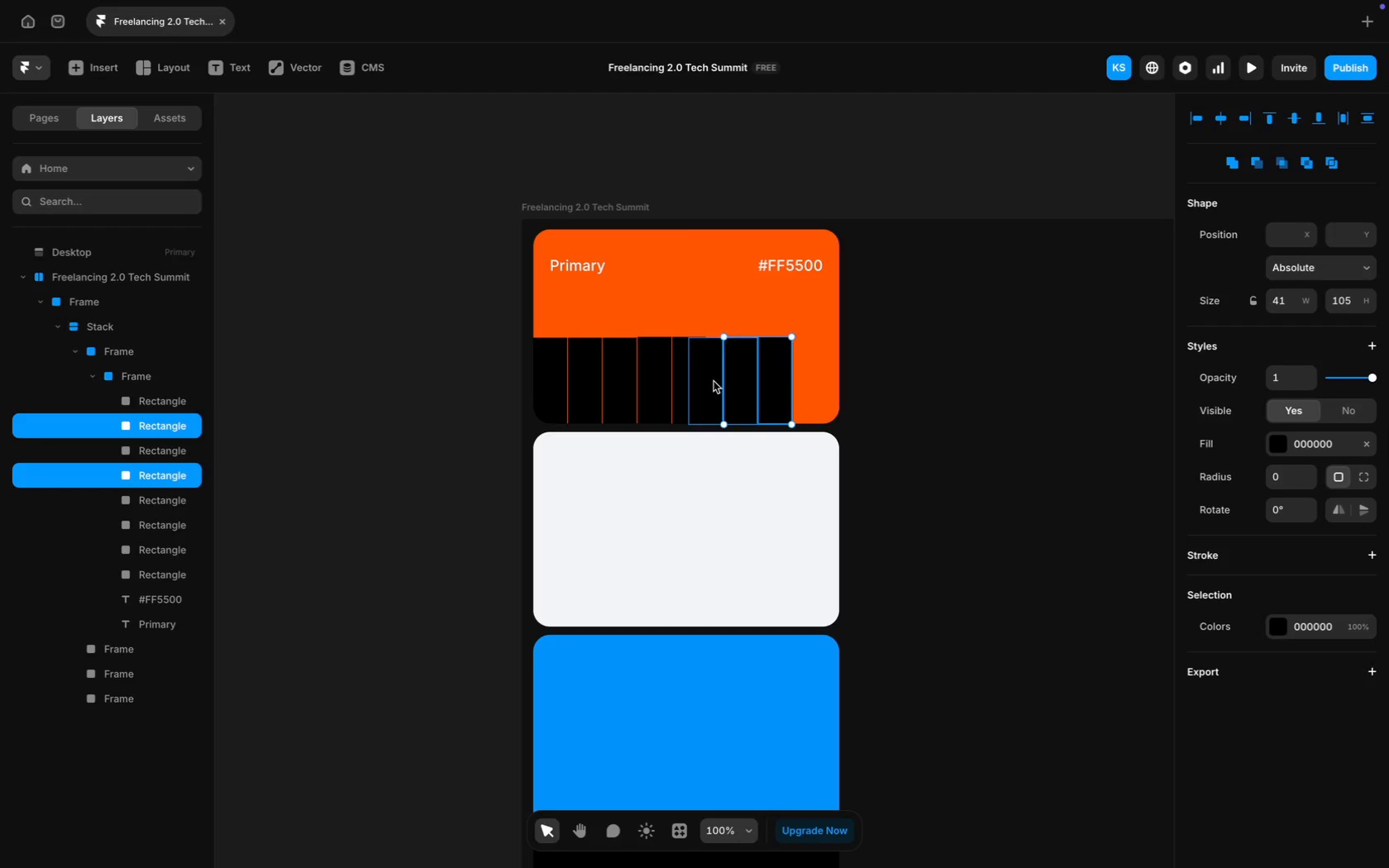 
left_click([714, 381])
 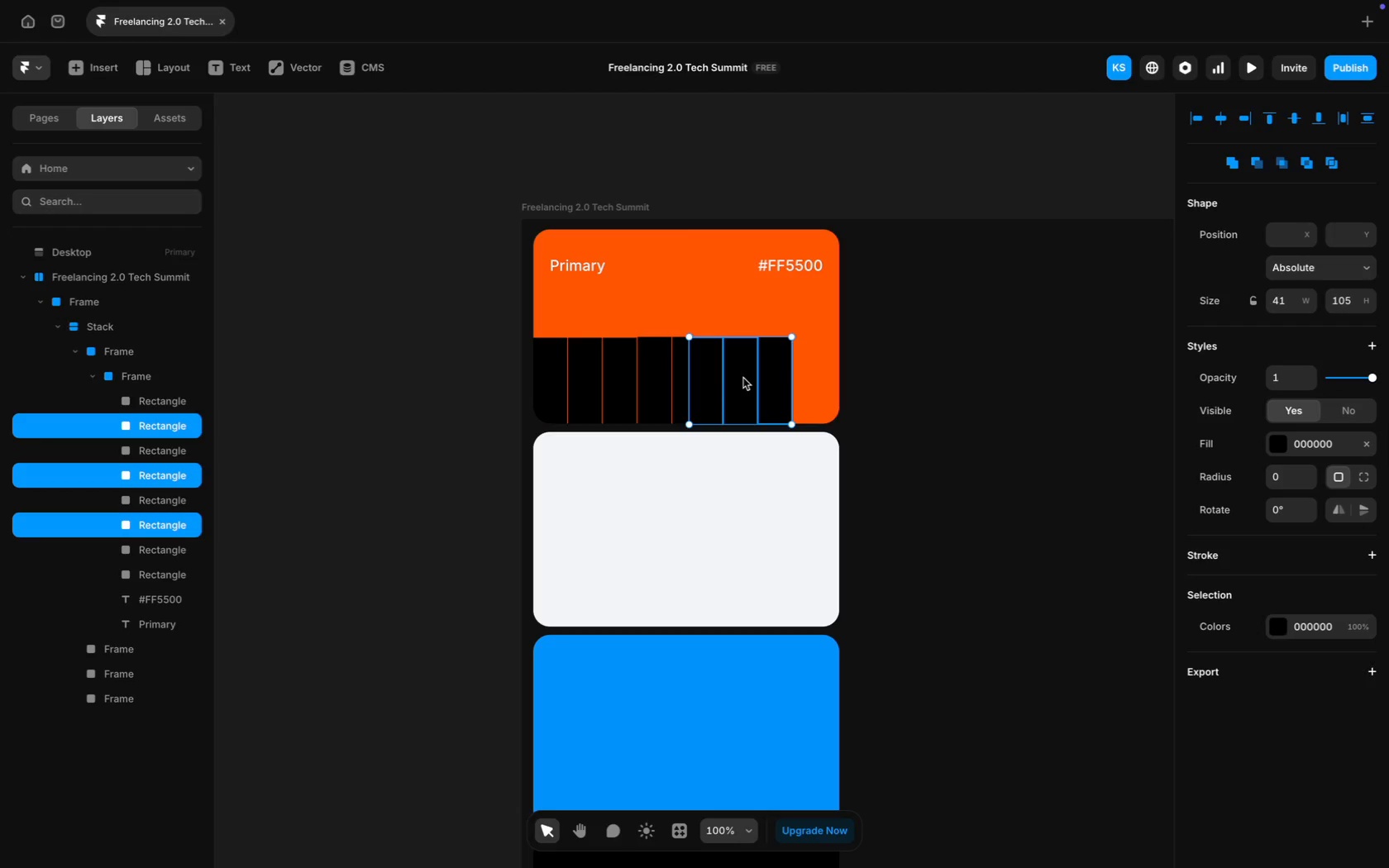 
left_click_drag(start_coordinate=[743, 378], to_coordinate=[764, 375])
 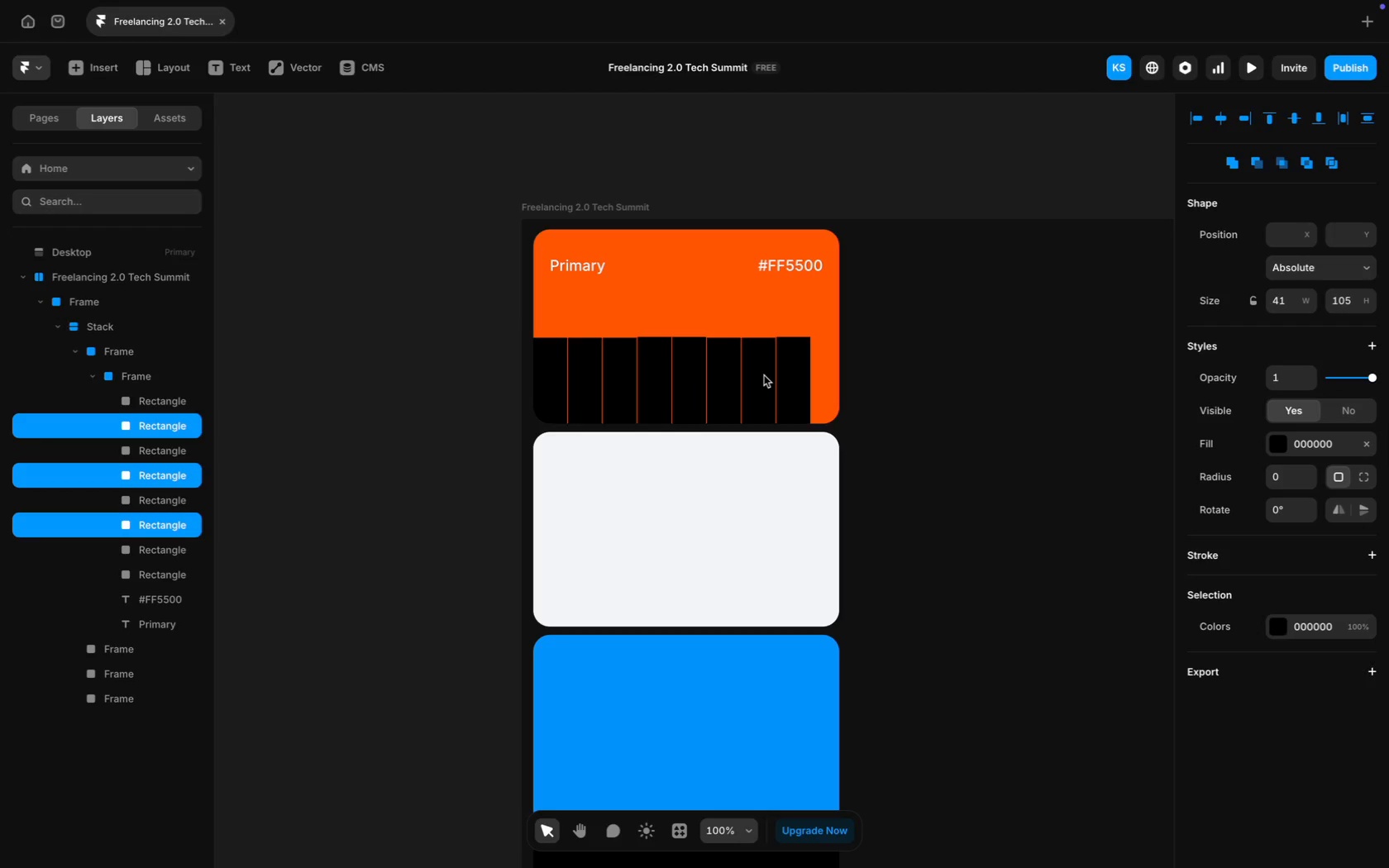 
key(ArrowRight)
 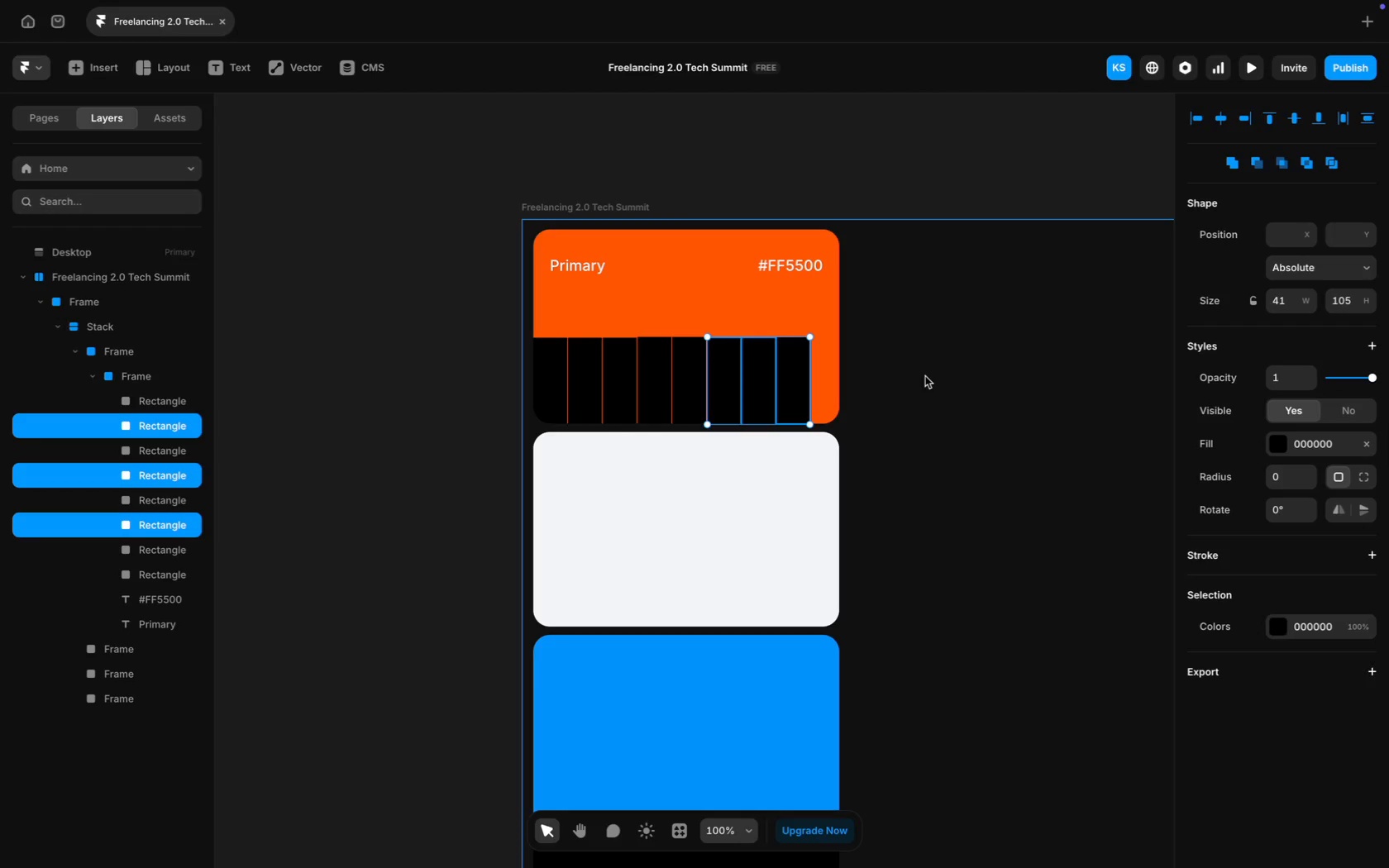 
left_click([924, 376])
 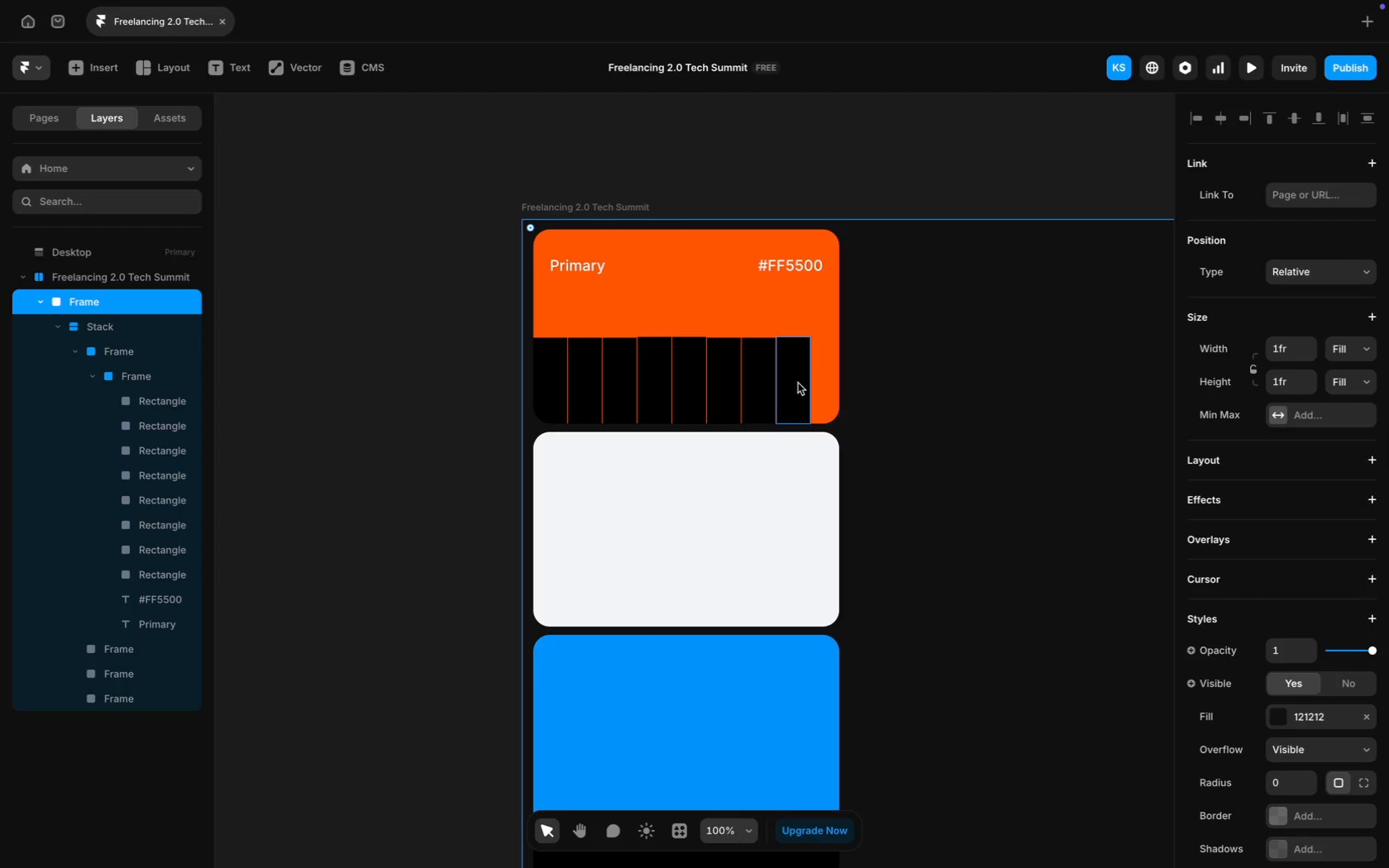 
left_click([796, 383])
 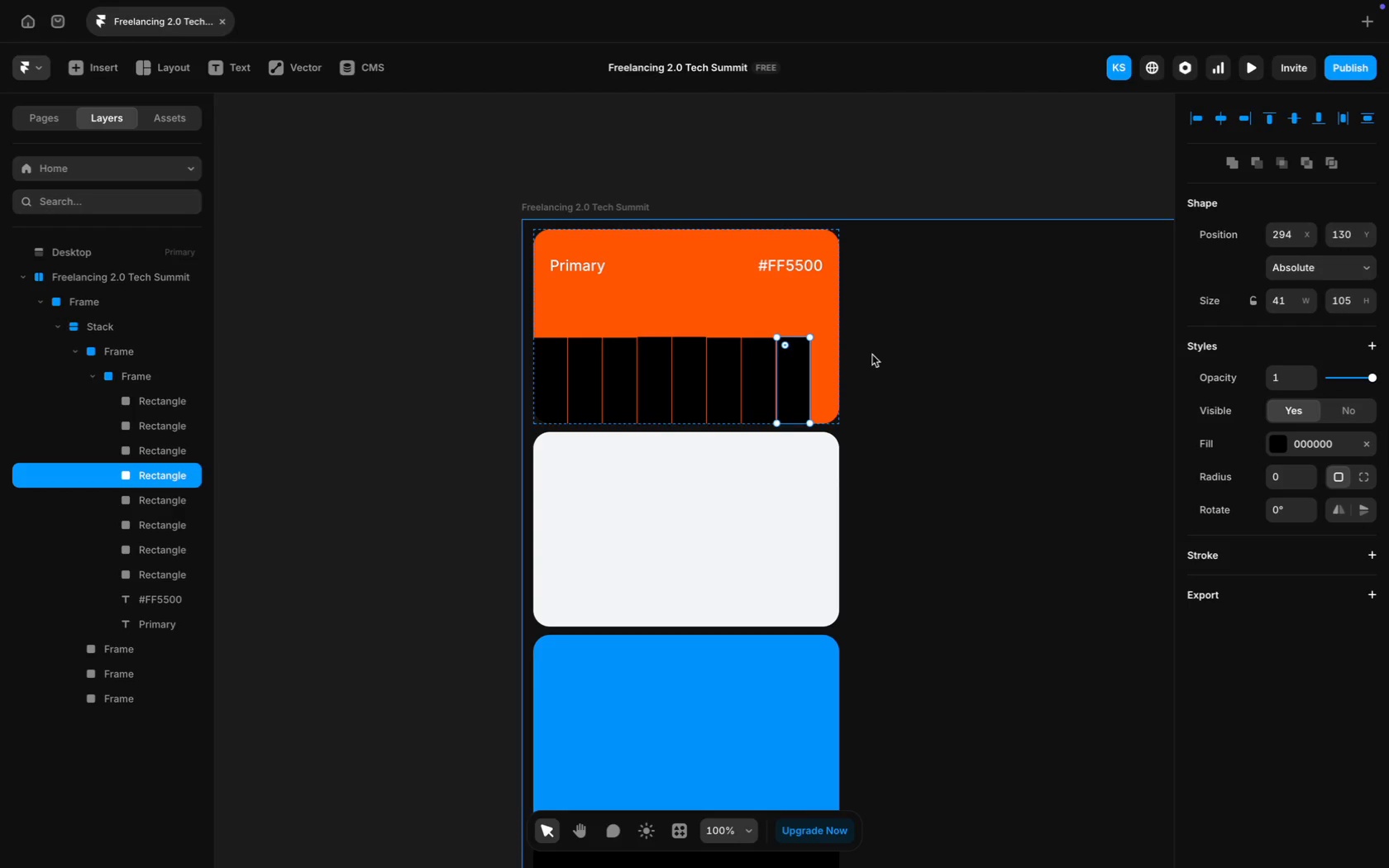 
left_click([914, 308])
 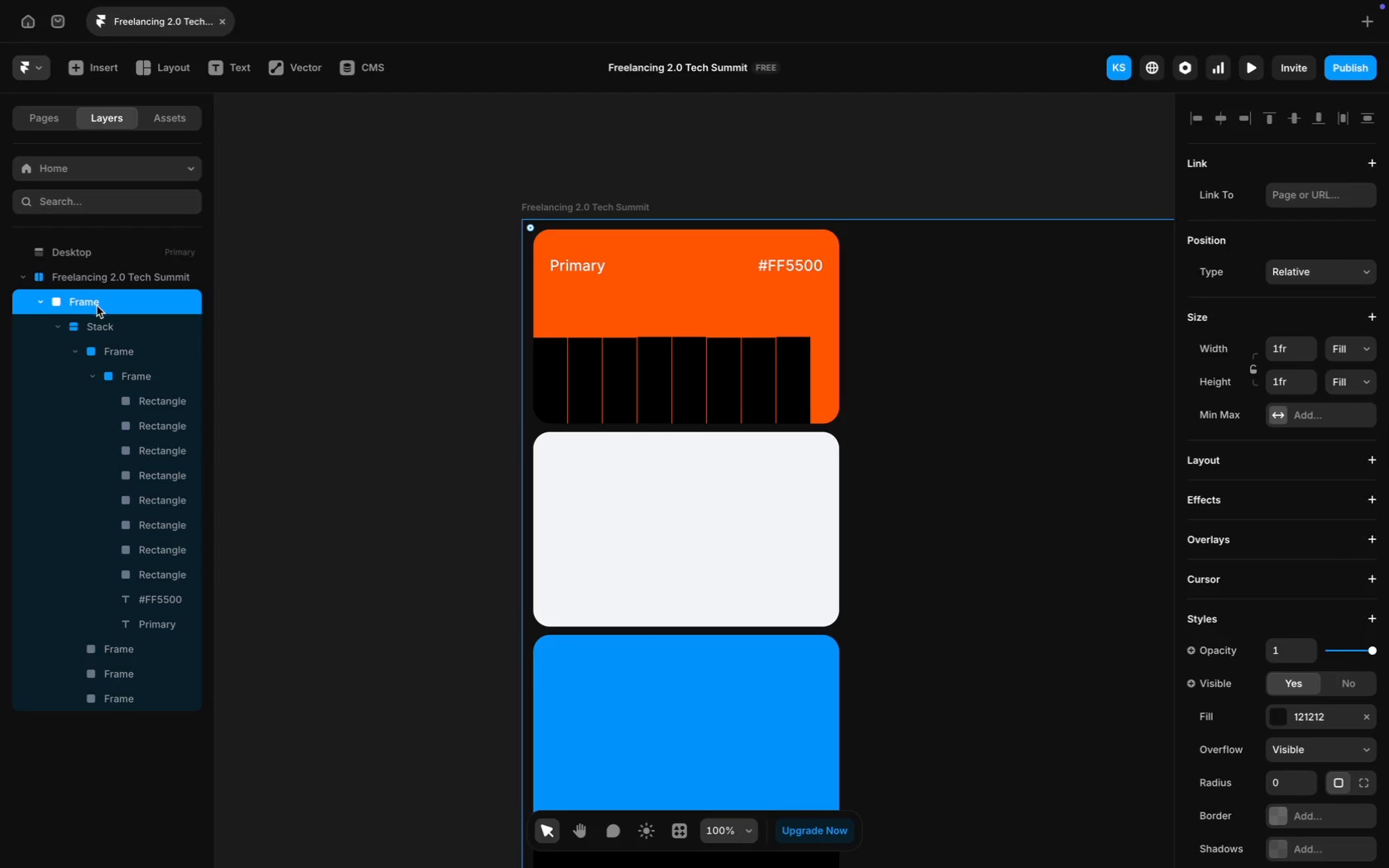 
wait(5.64)
 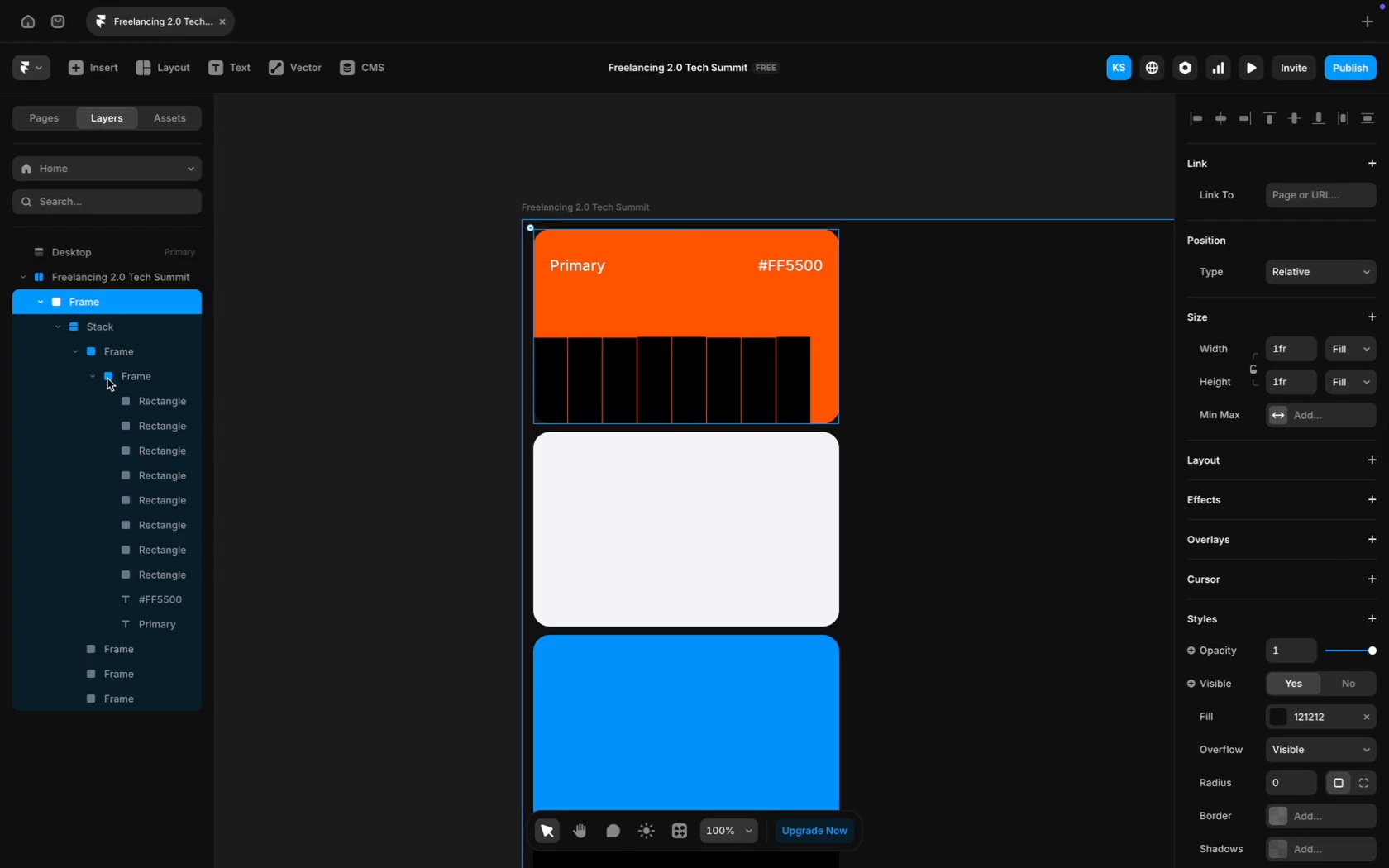 
left_click([110, 321])
 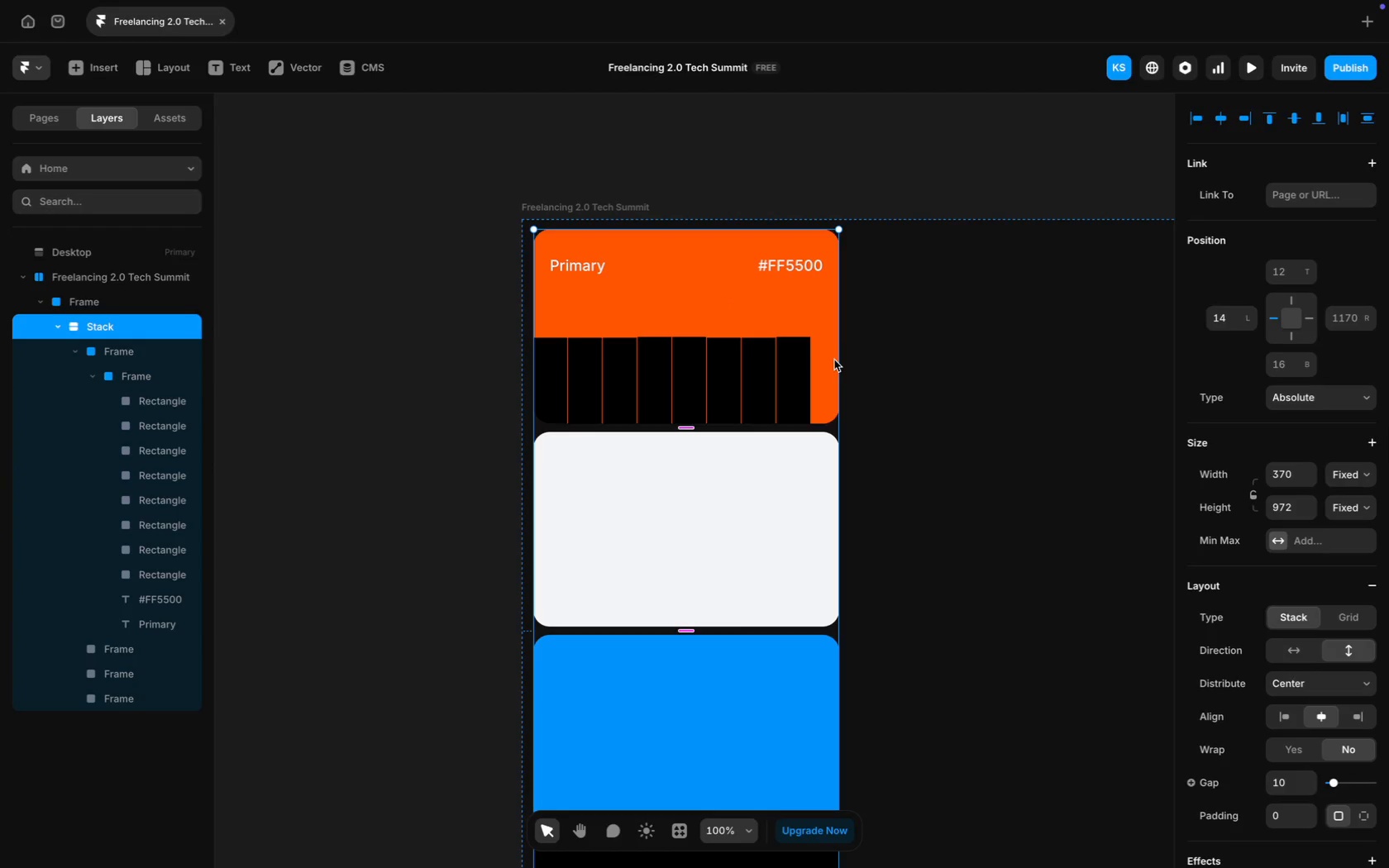 
wait(6.57)
 